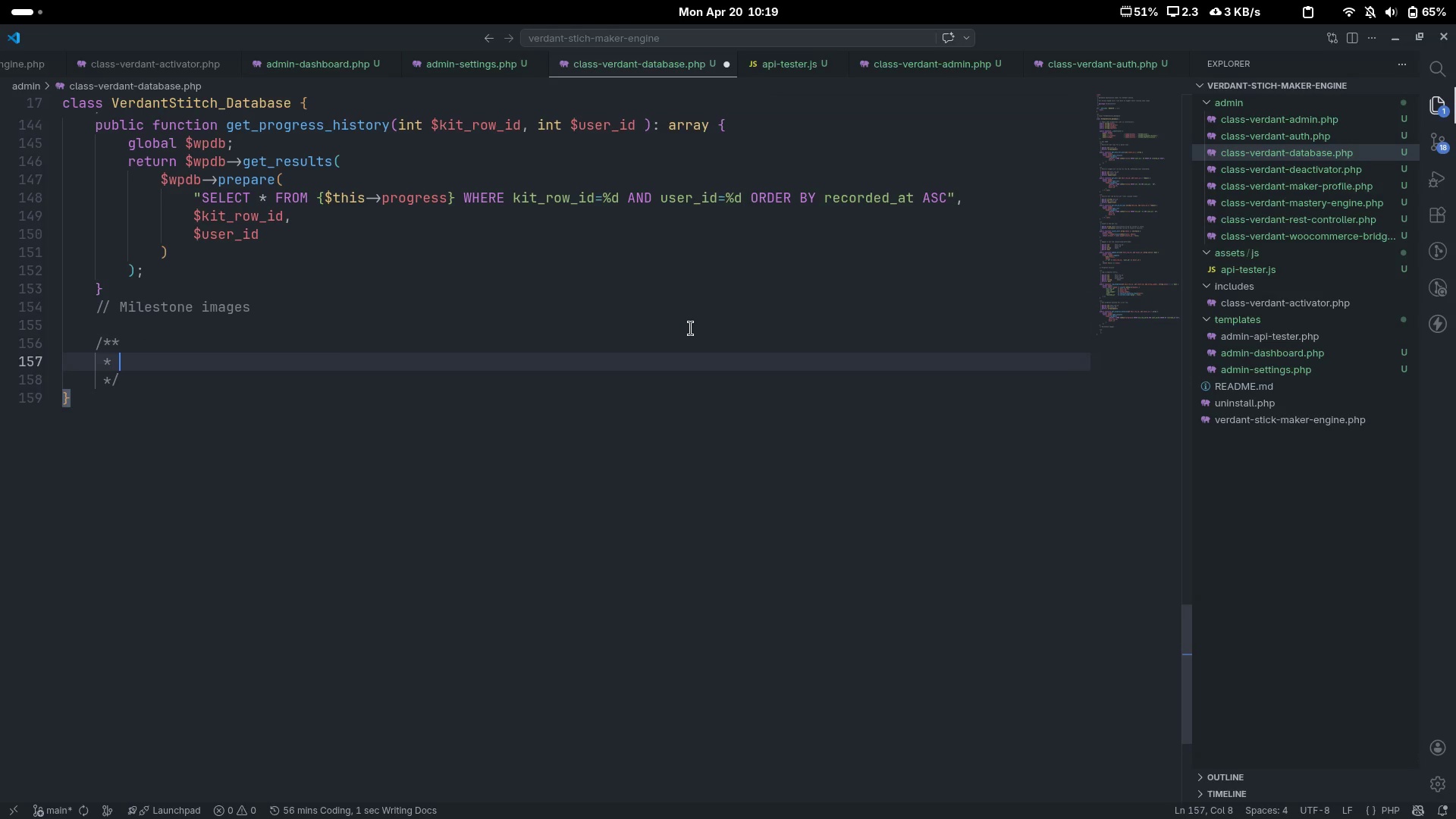 
 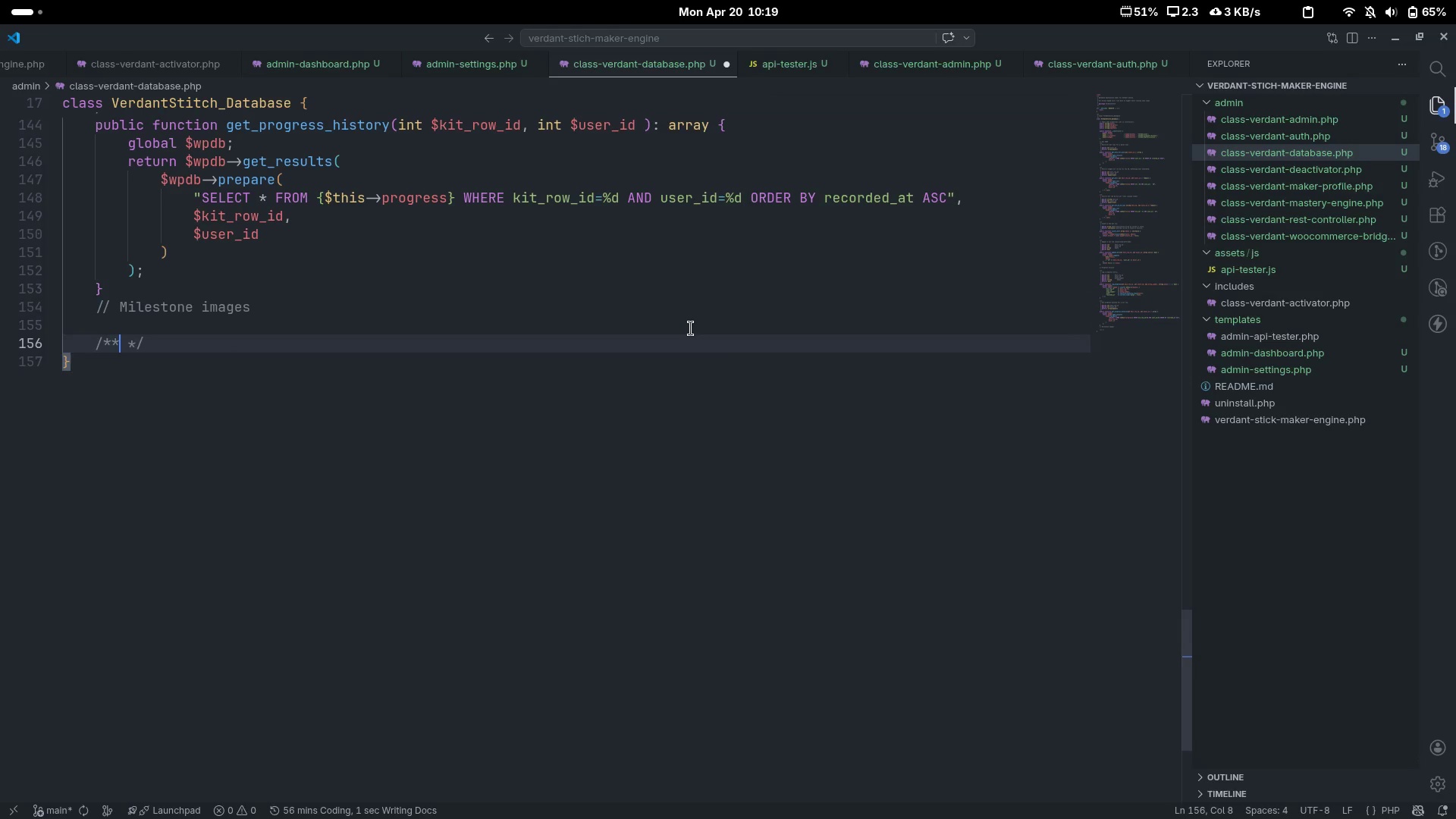 
key(Enter)
 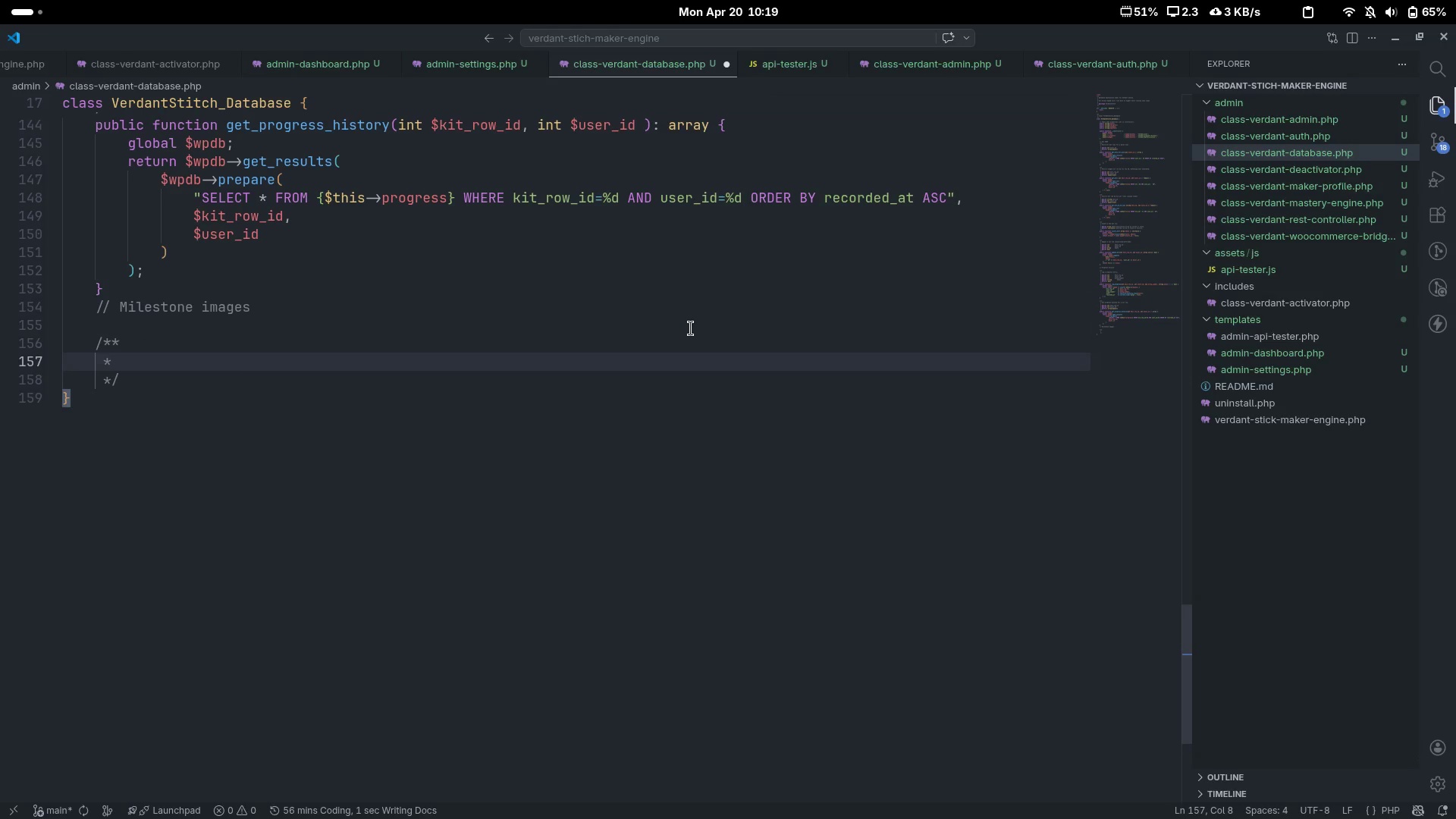 
type(Stroe a milestone image URL.)
 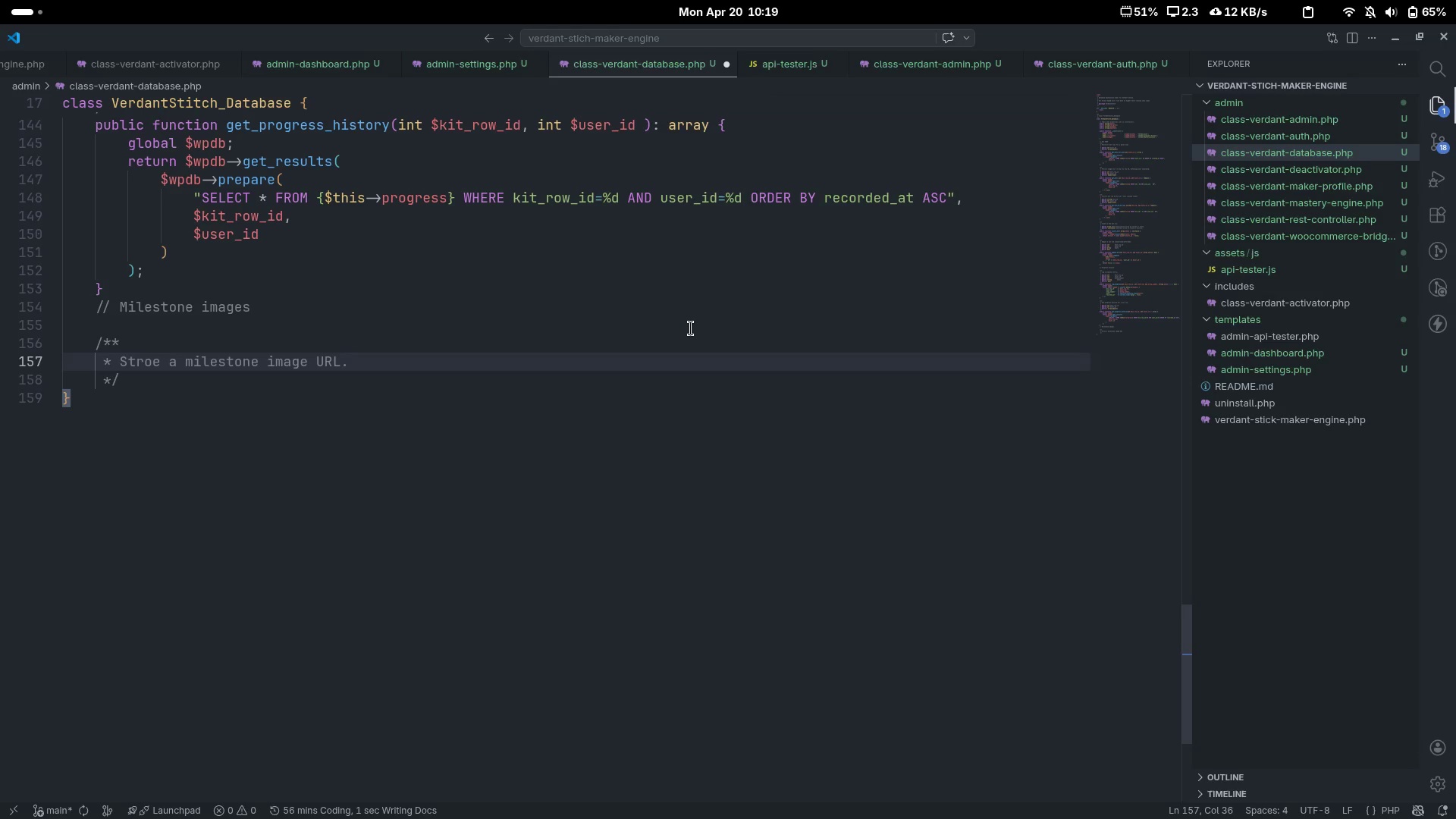 
key(Enter)
 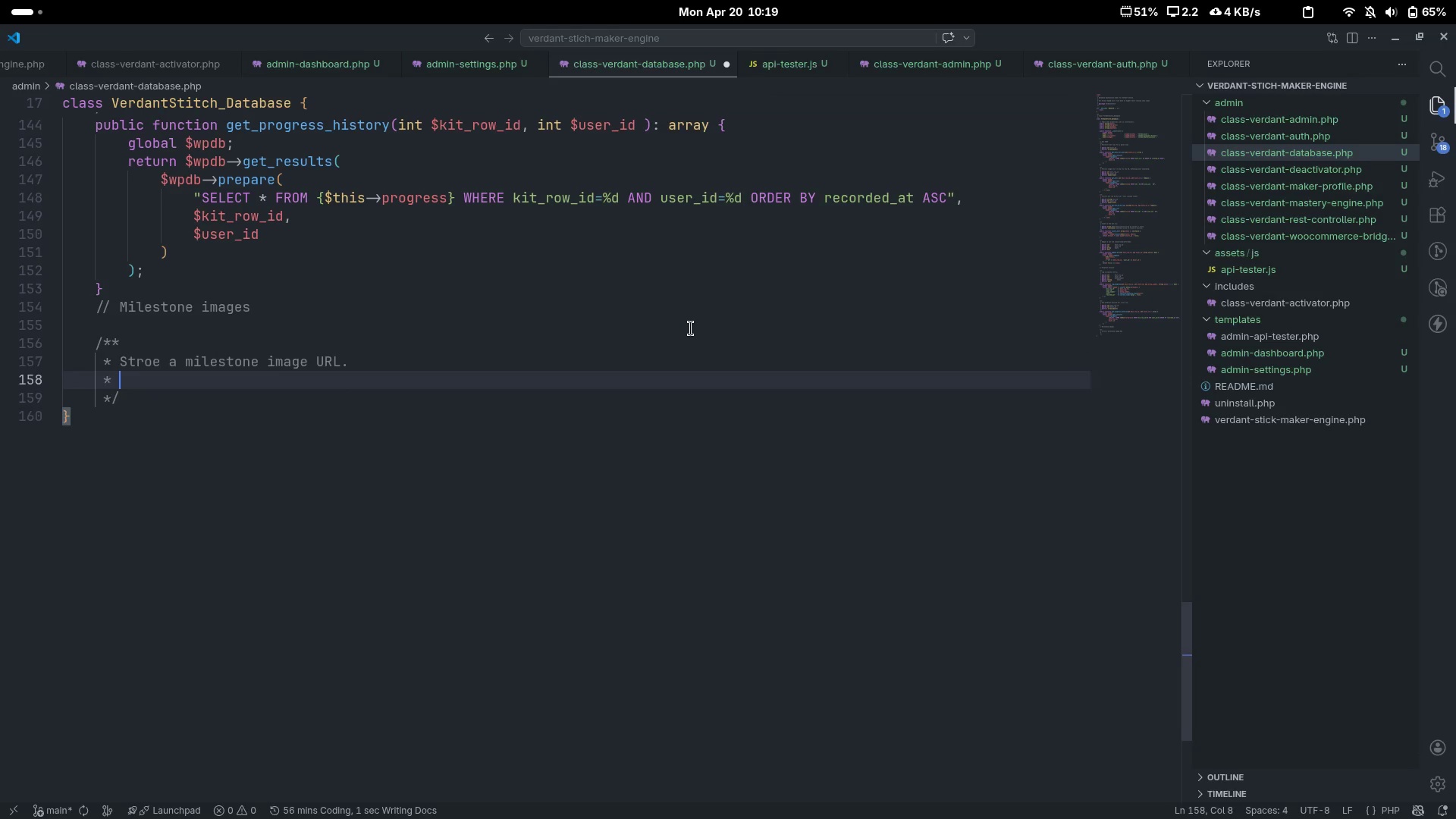 
key(Enter)
 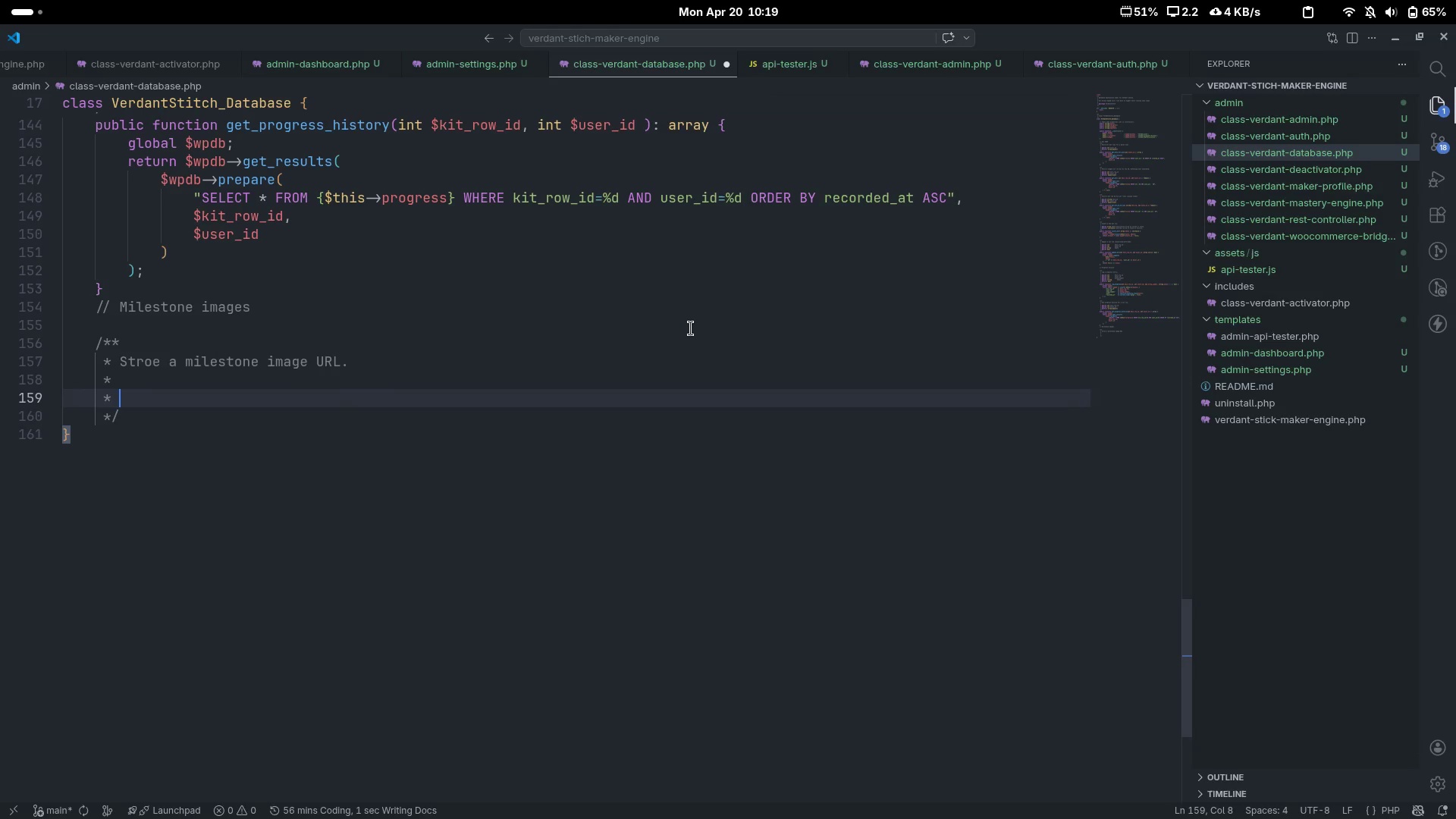 
type(@param int )
key(Tab)
type($kit_int)
key(Backspace)
key(Backspace)
key(Backspace)
type(row)id)
key(Backspace)
key(Backspace)
key(Backspace)
type(_id)
 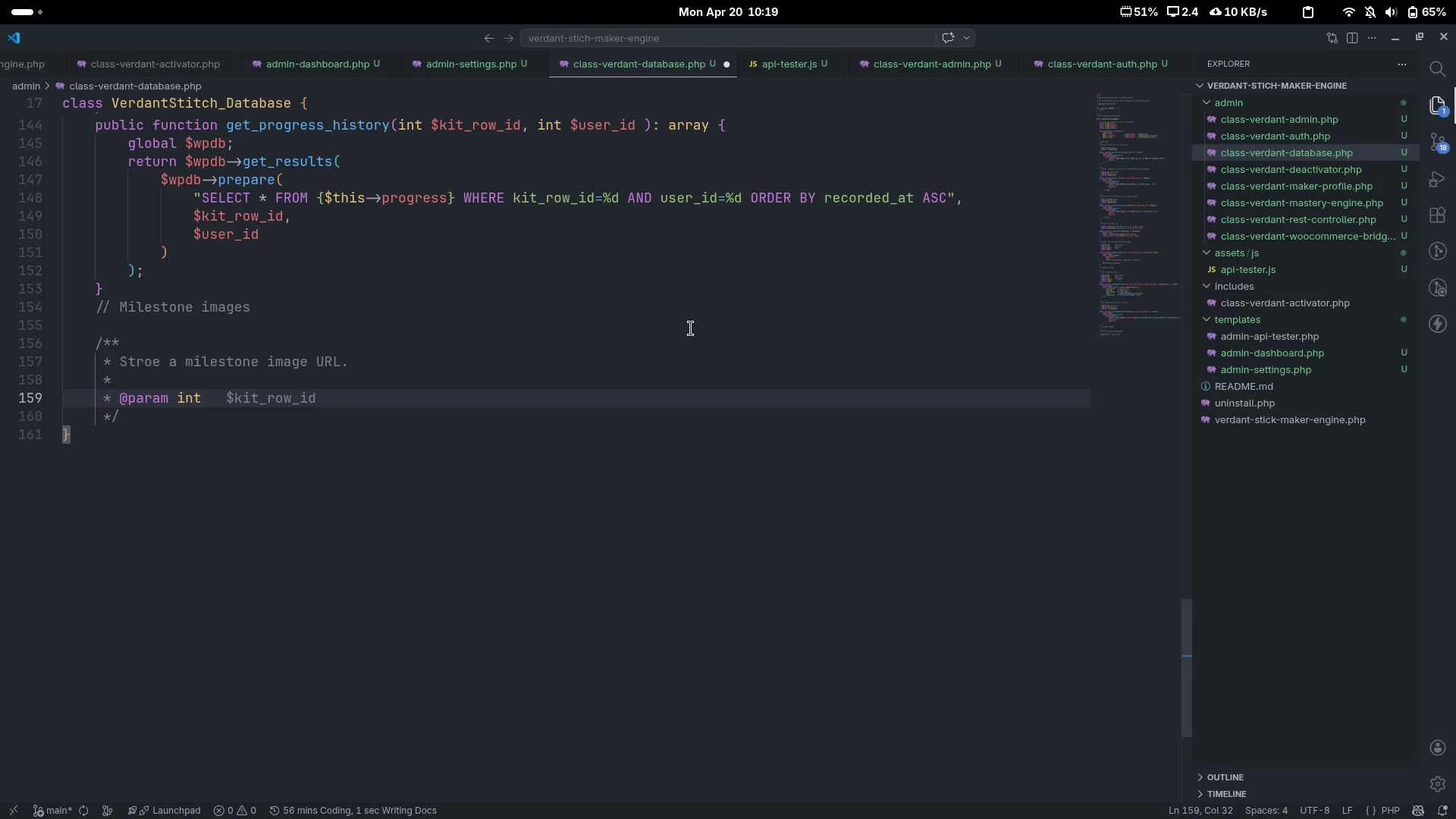 
key(Enter)
 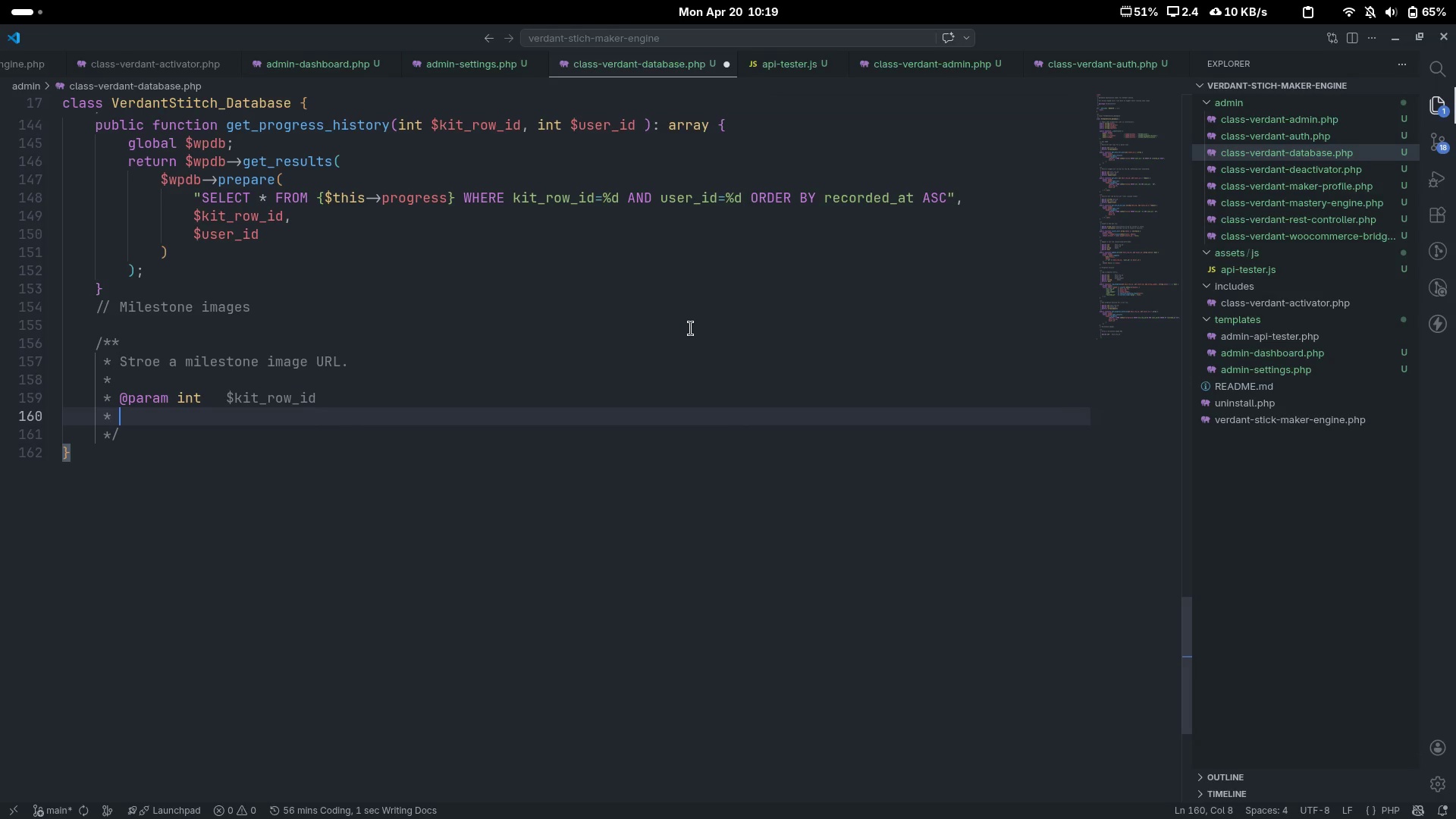 
type(@paeam)
key(Backspace)
key(Backspace)
type(ram)
key(Backspace)
key(Backspace)
key(Backspace)
key(Backspace)
type(ram int )
key(Tab)
type($usr)
key(Backspace)
type(er_id)
 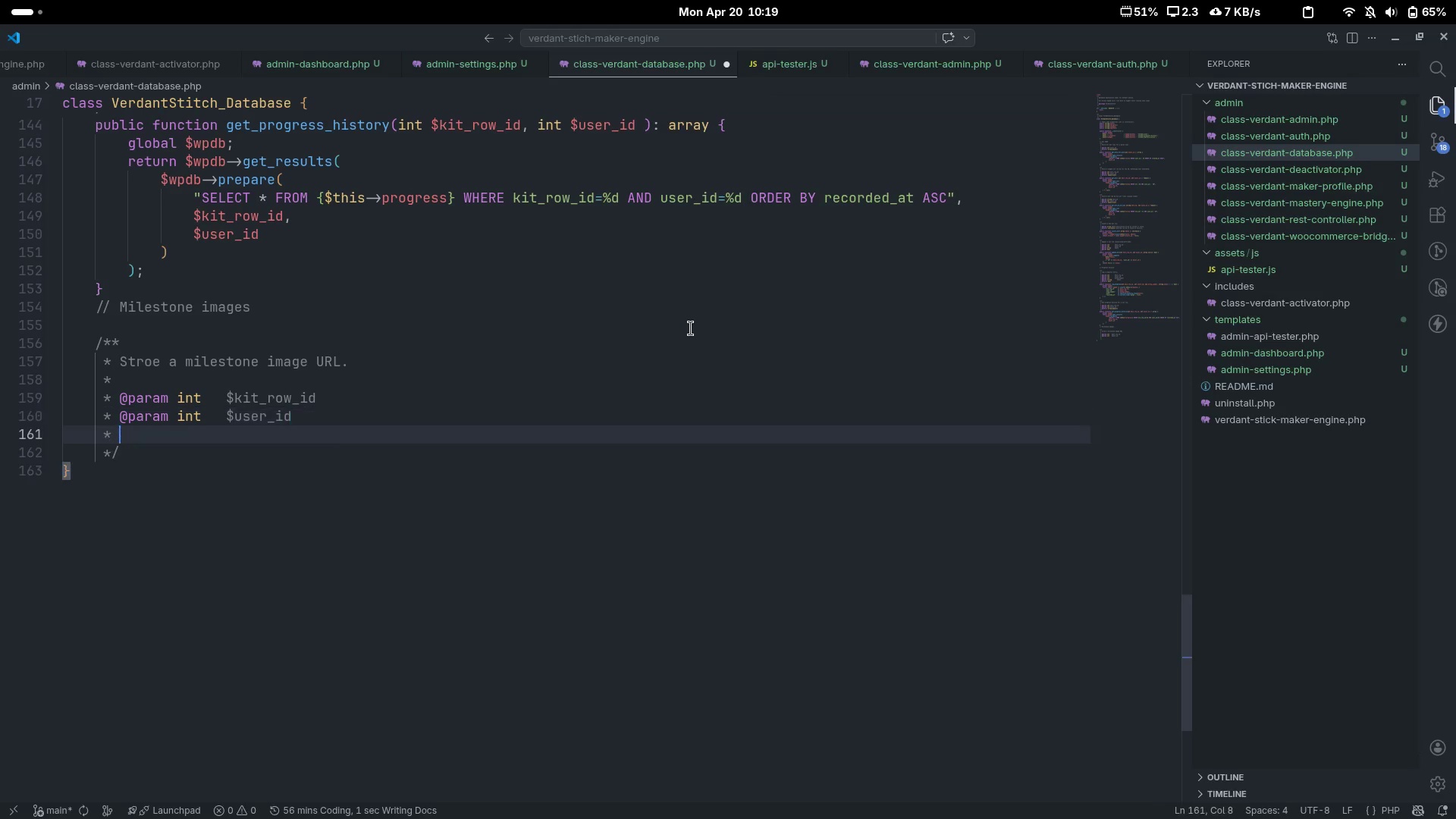 
 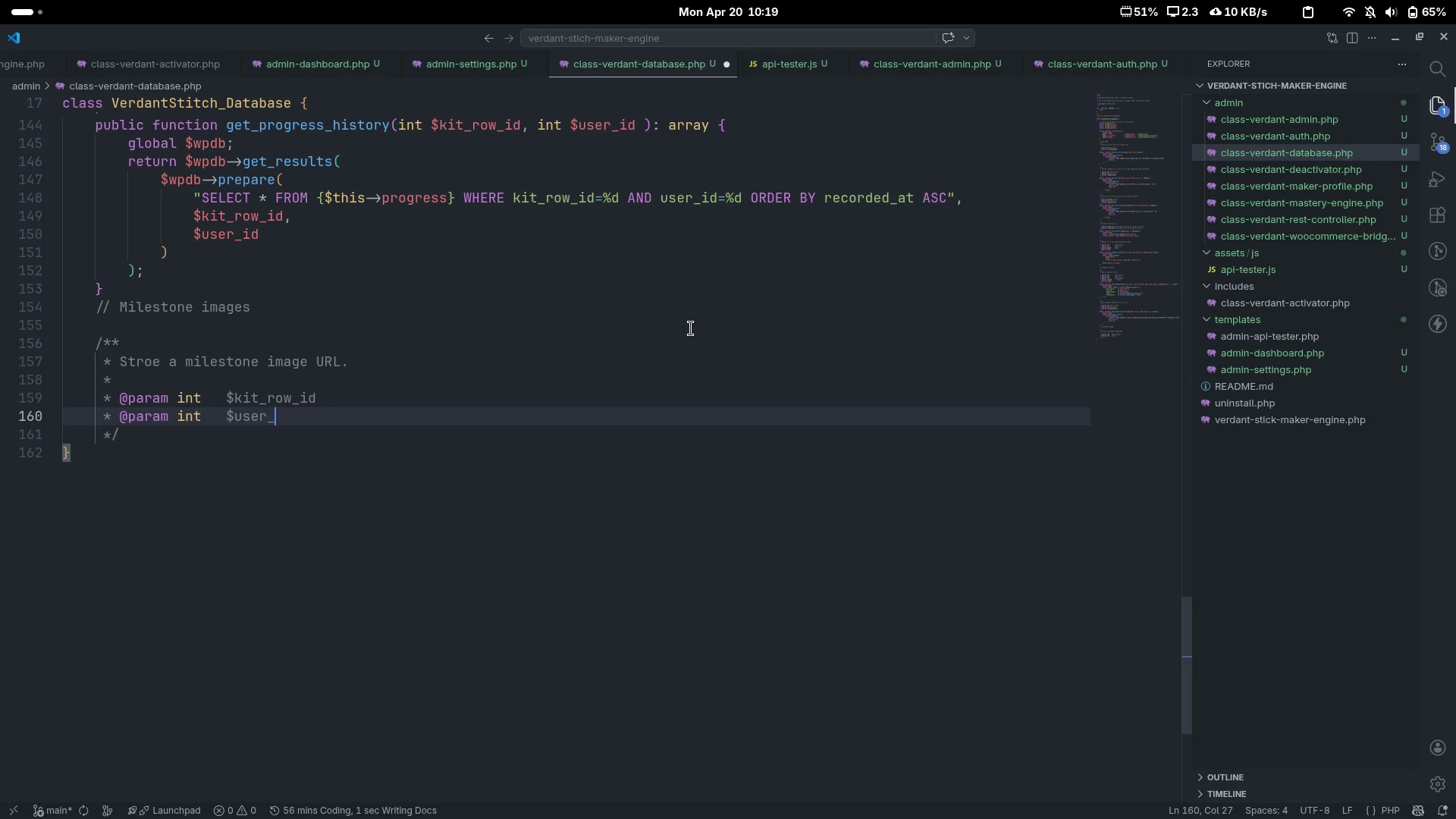 
key(Enter)
 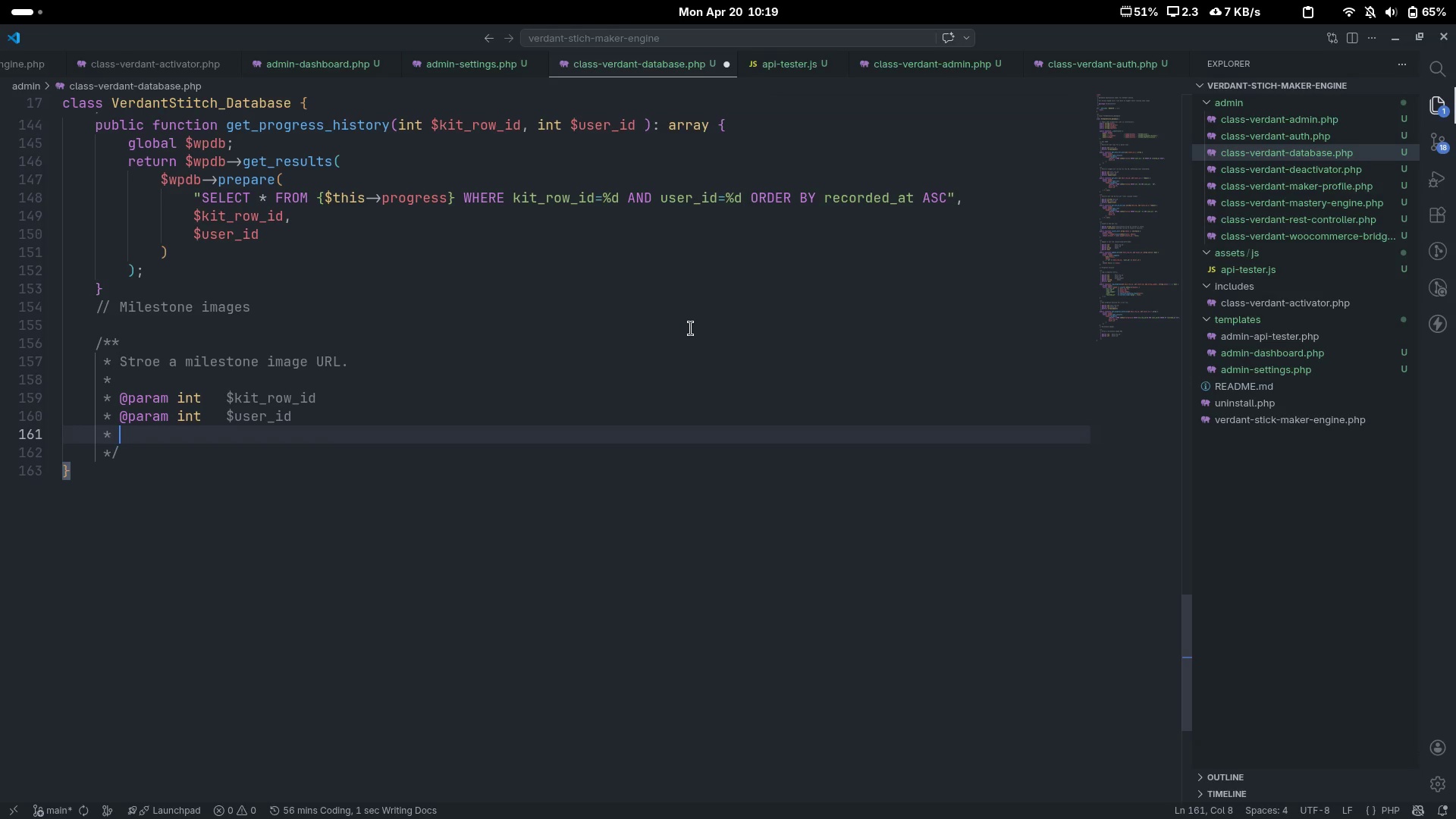 
type(@param string)
 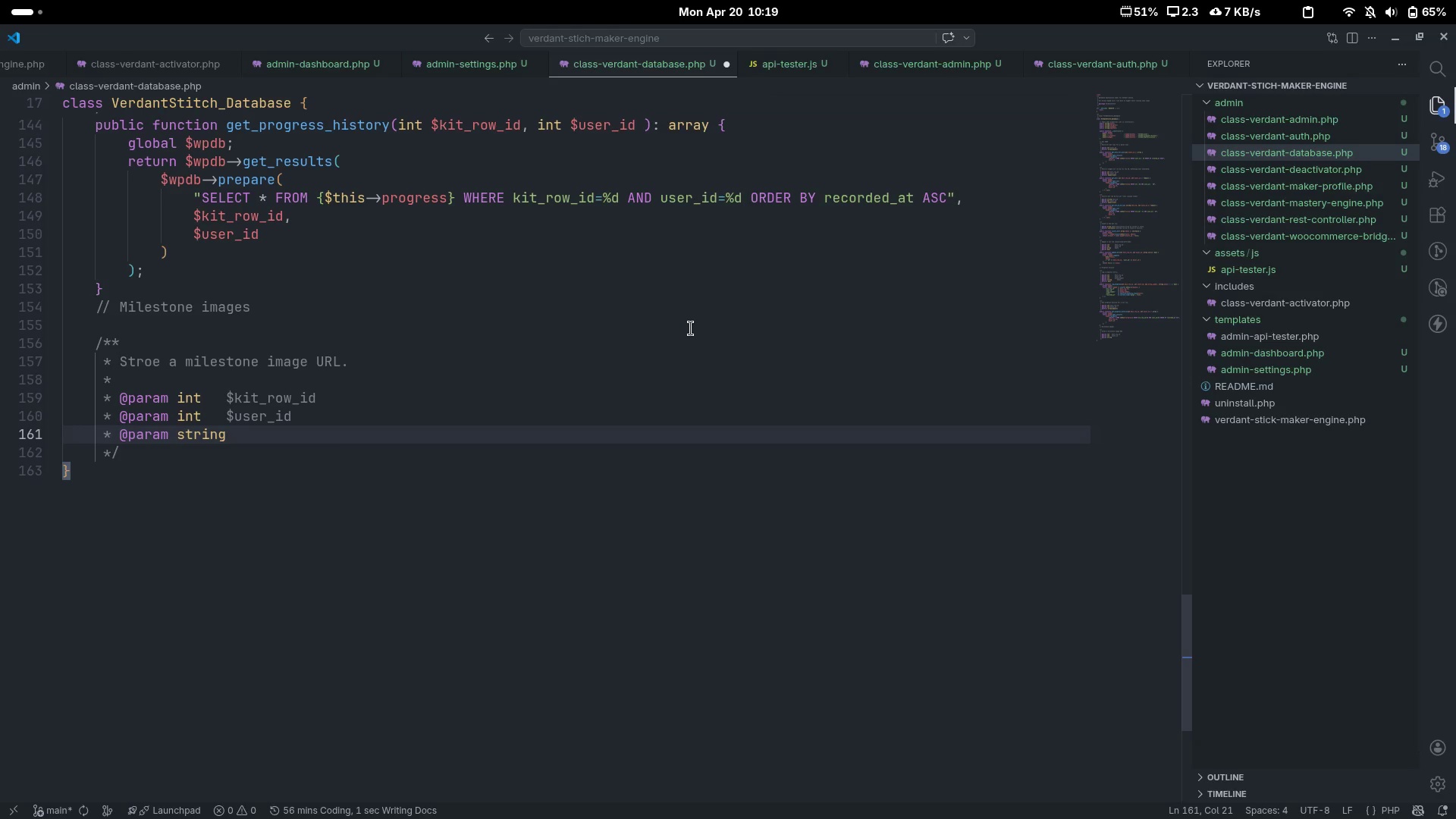 
key(ArrowUp)
 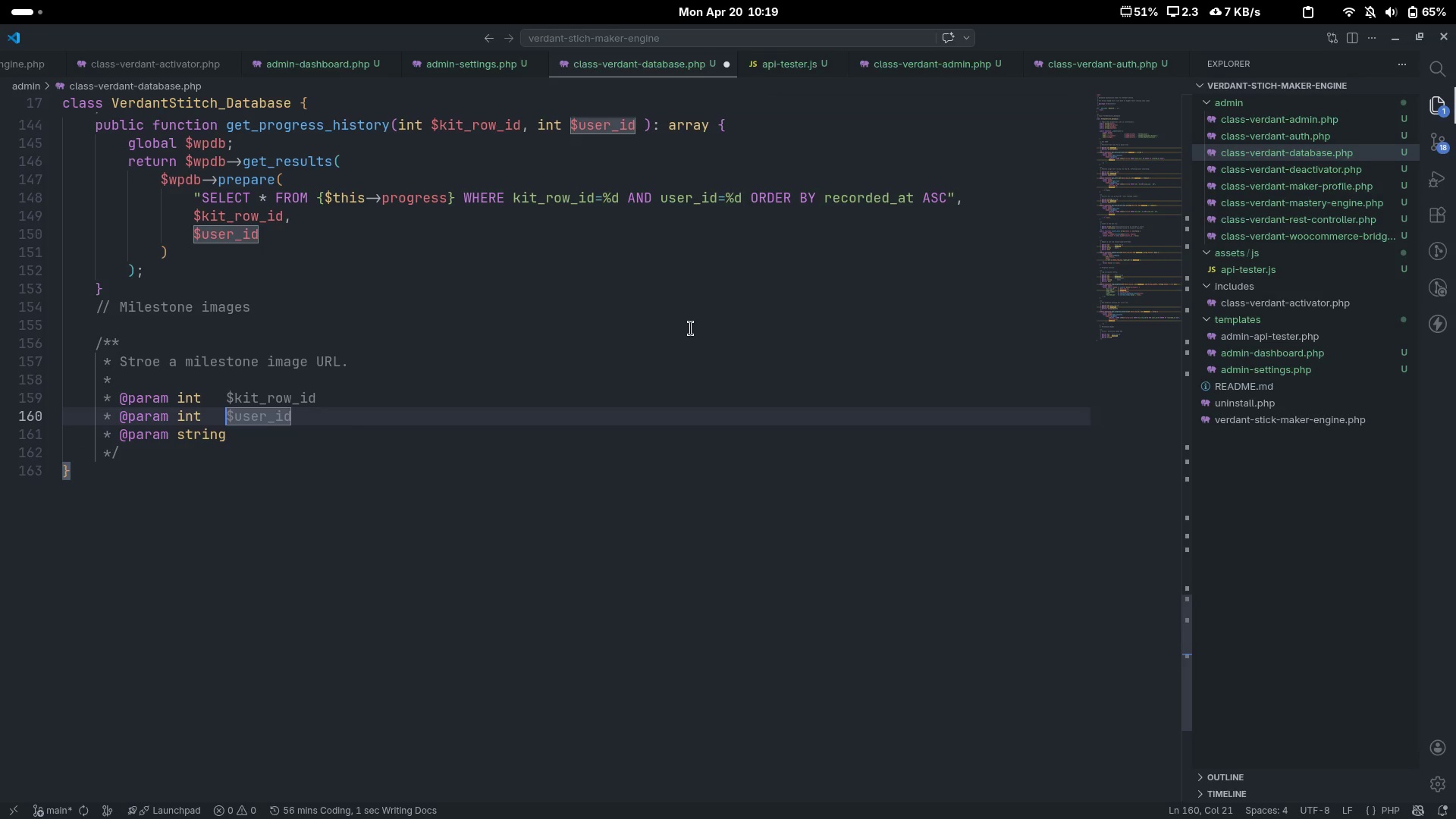 
key(Tab)
 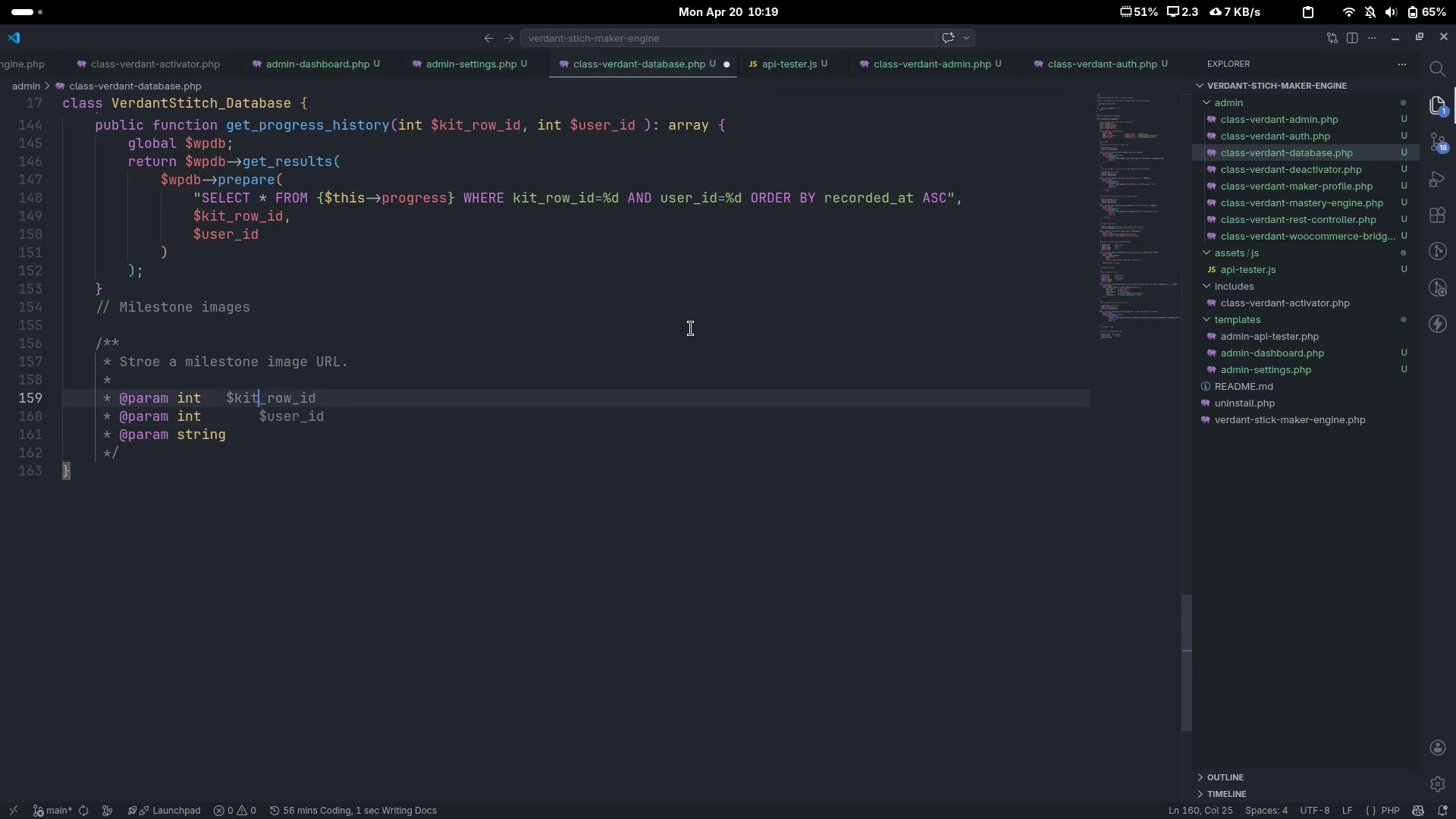 
key(ArrowUp)
 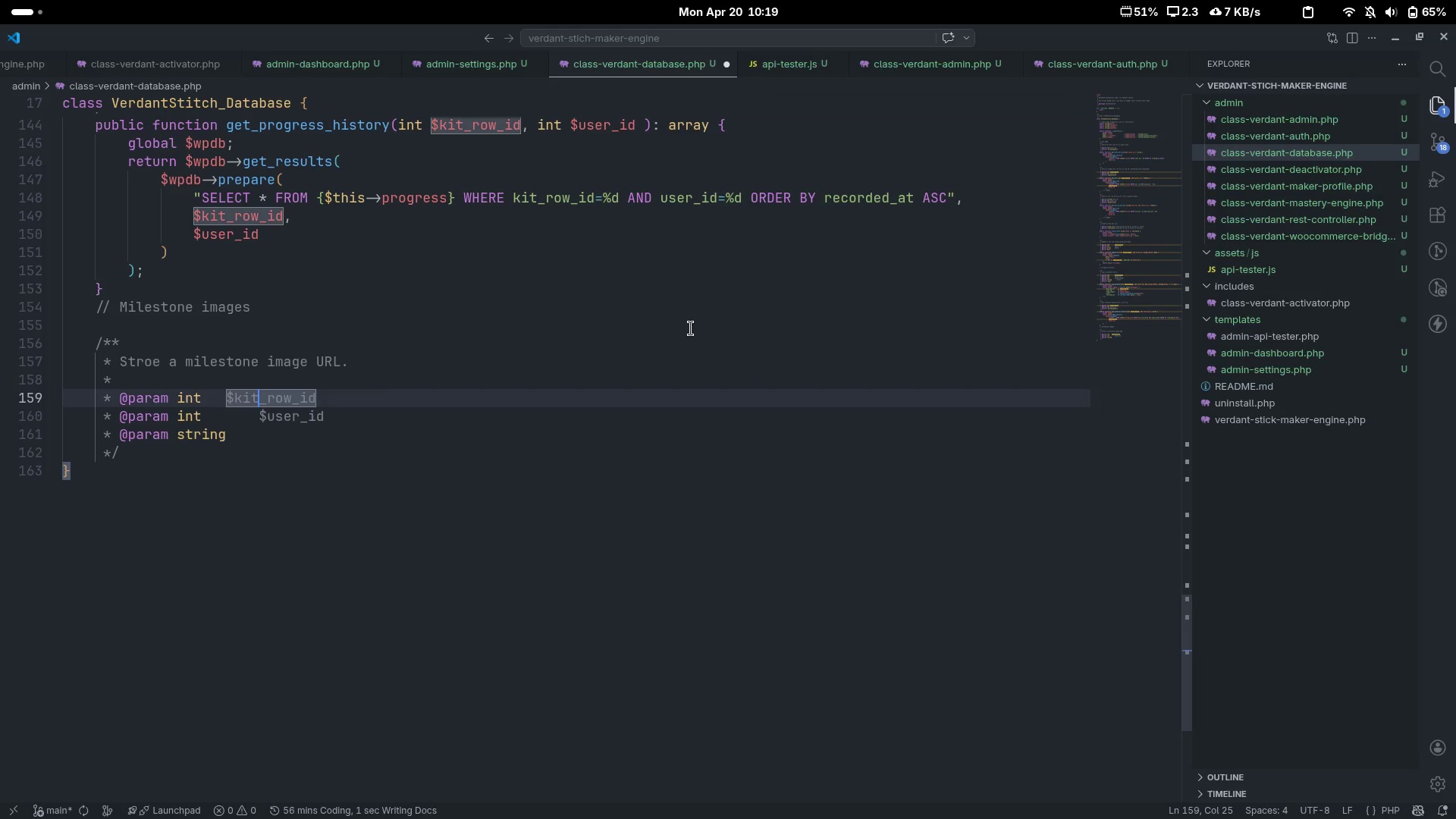 
key(Control+ArrowLeft)
 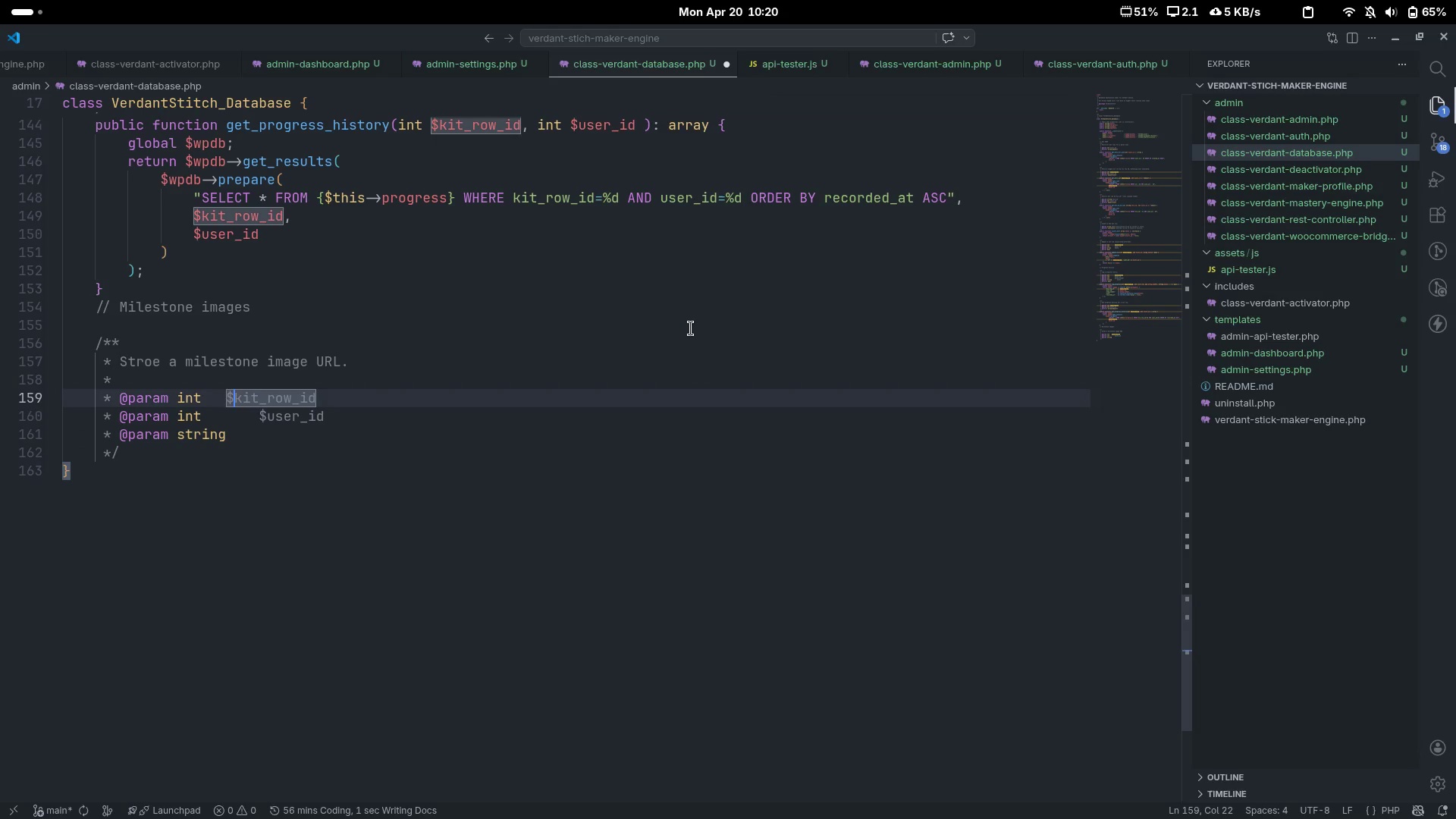 
key(ArrowLeft)
 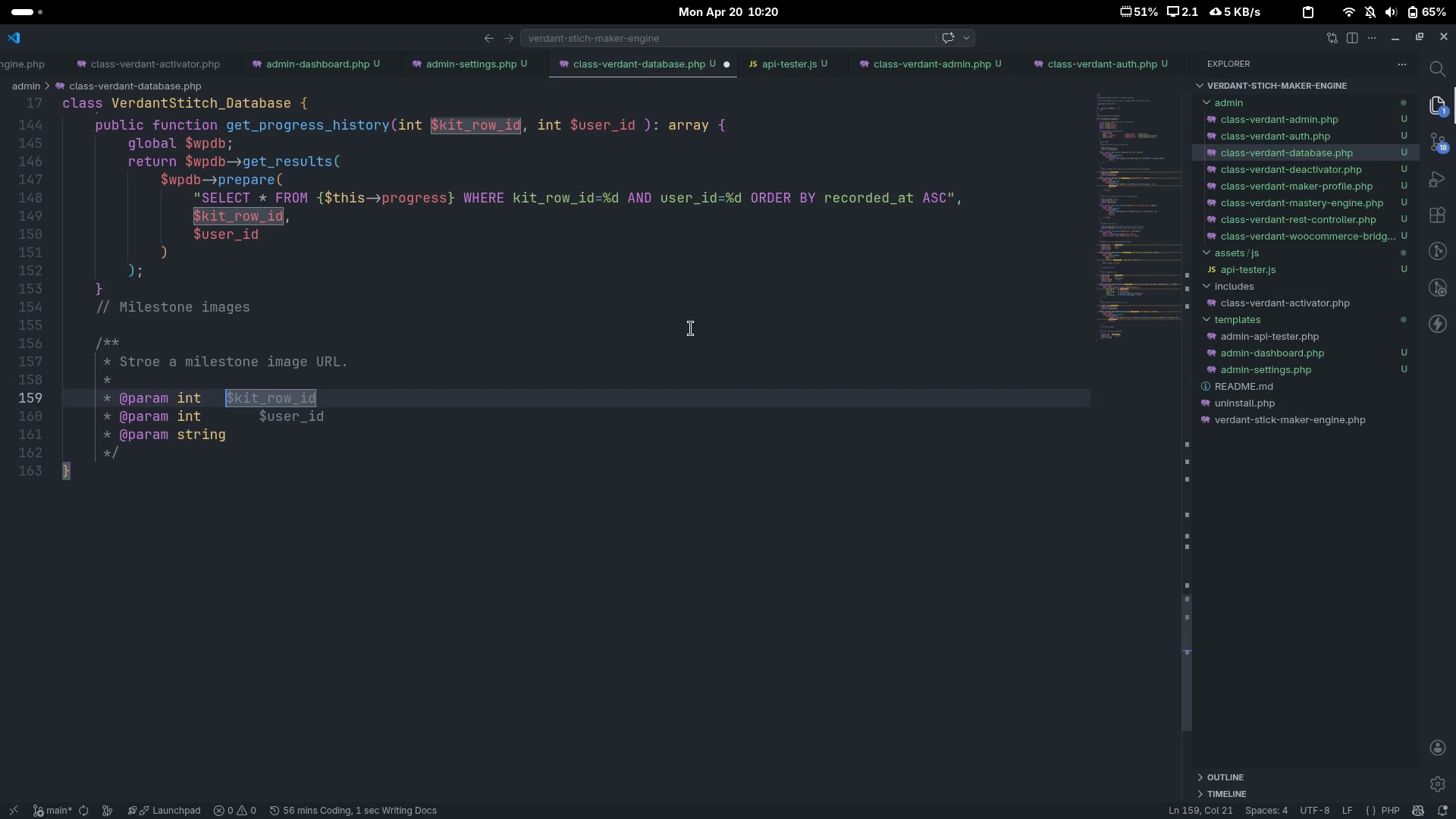 
key(Tab)
 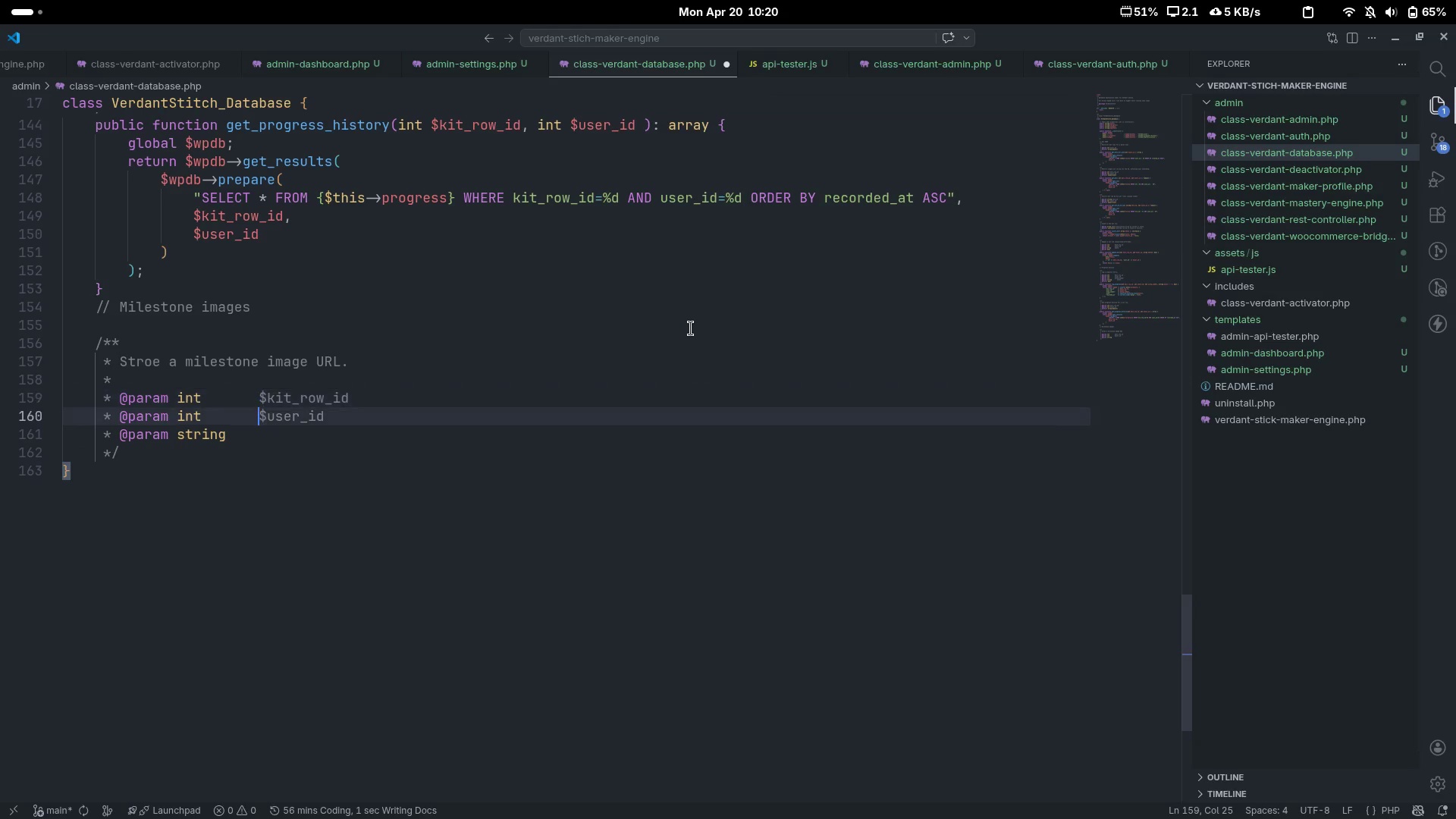 
key(ArrowDown)
 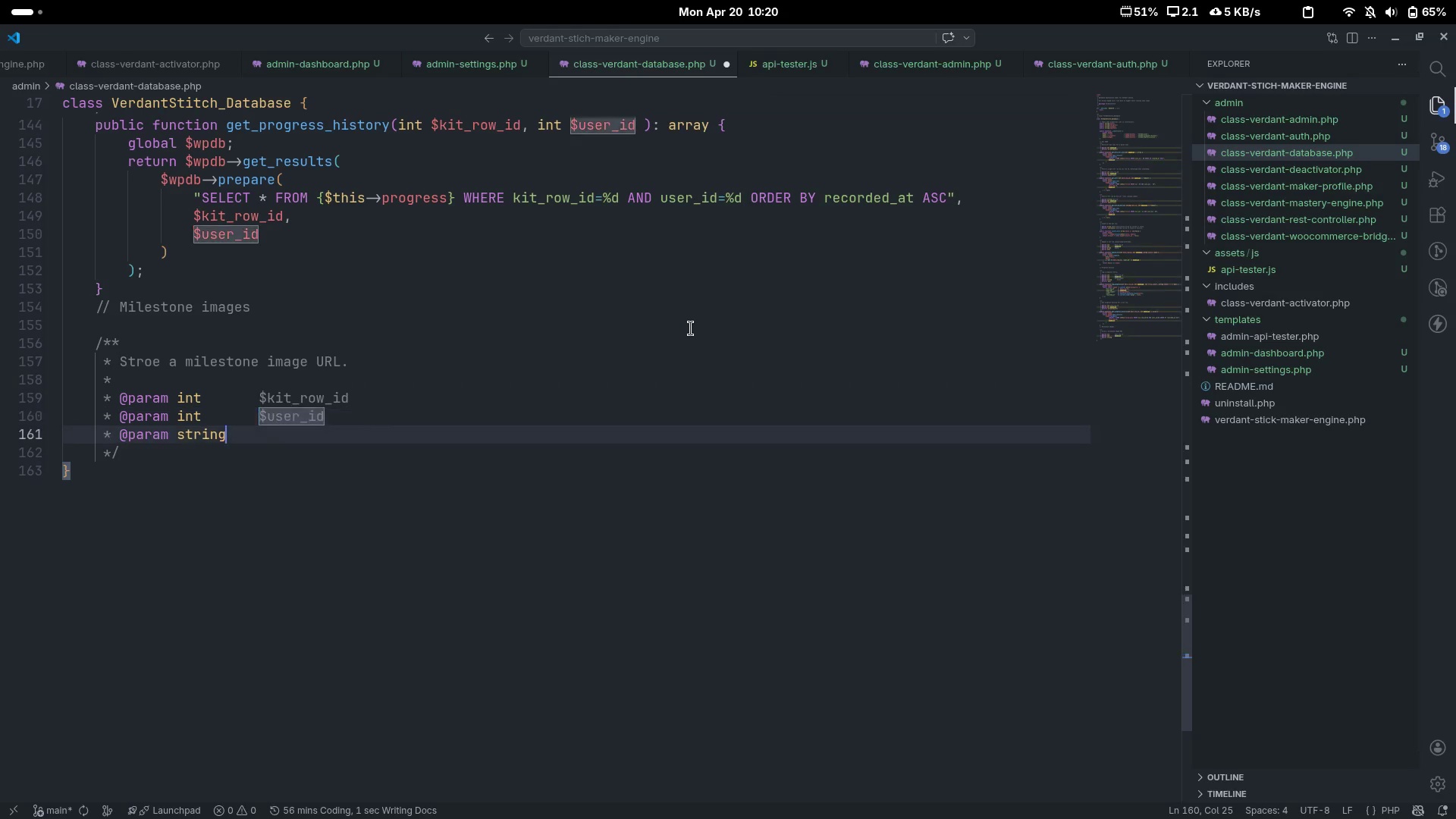 
key(ArrowDown)
 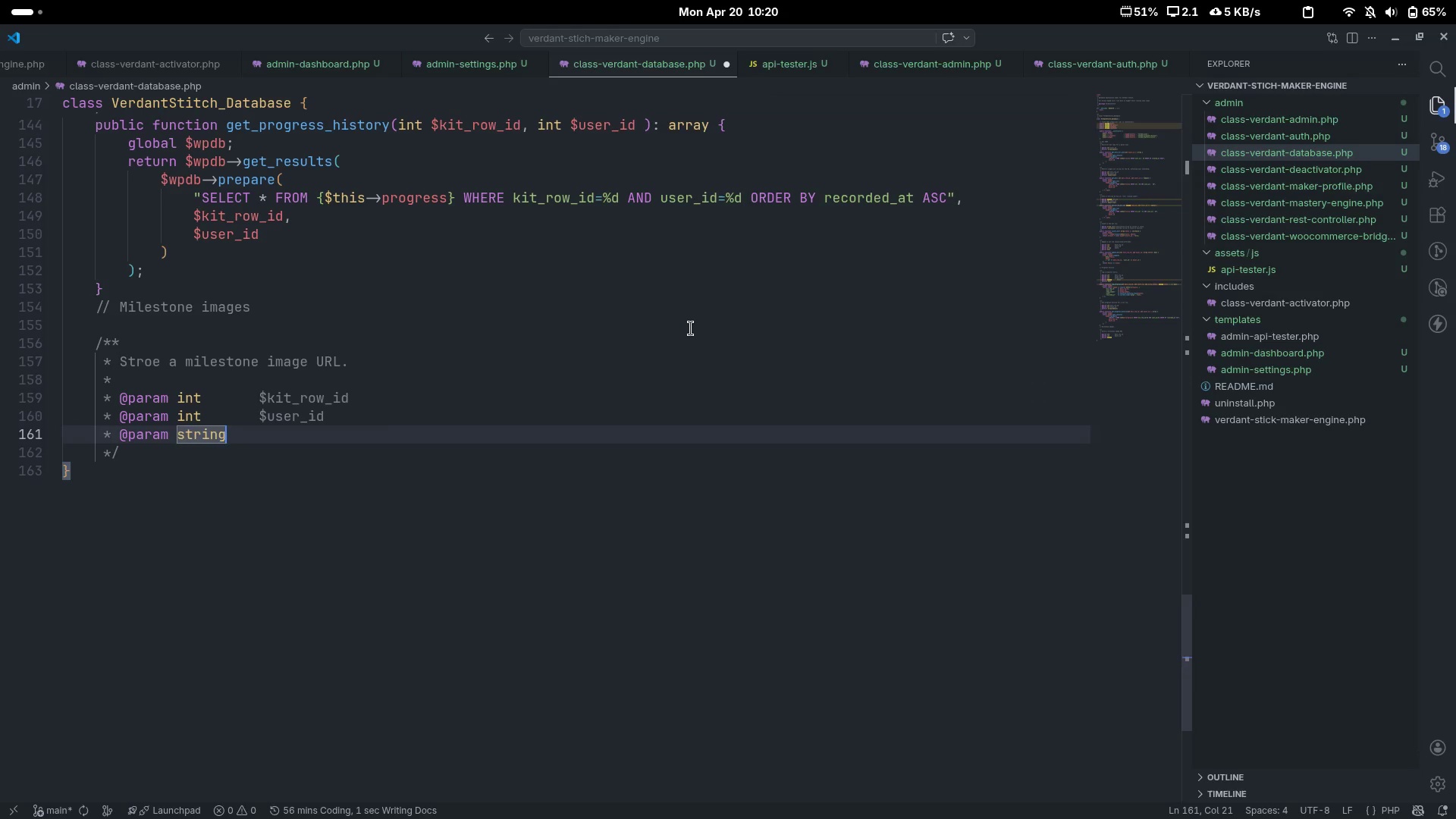 
key(Tab)
type($image_r)
key(Backspace)
type(url)
 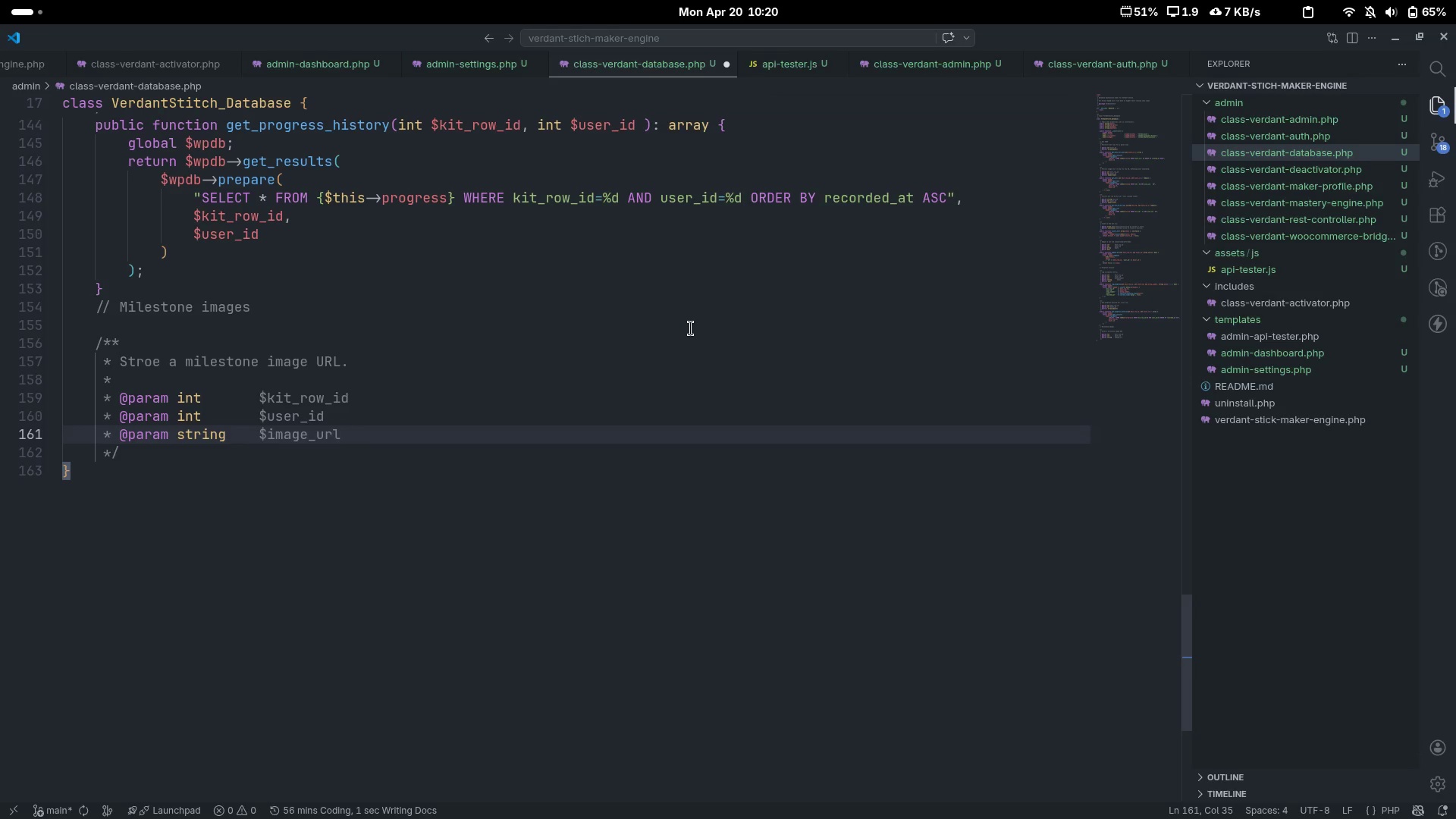 
key(Enter)
 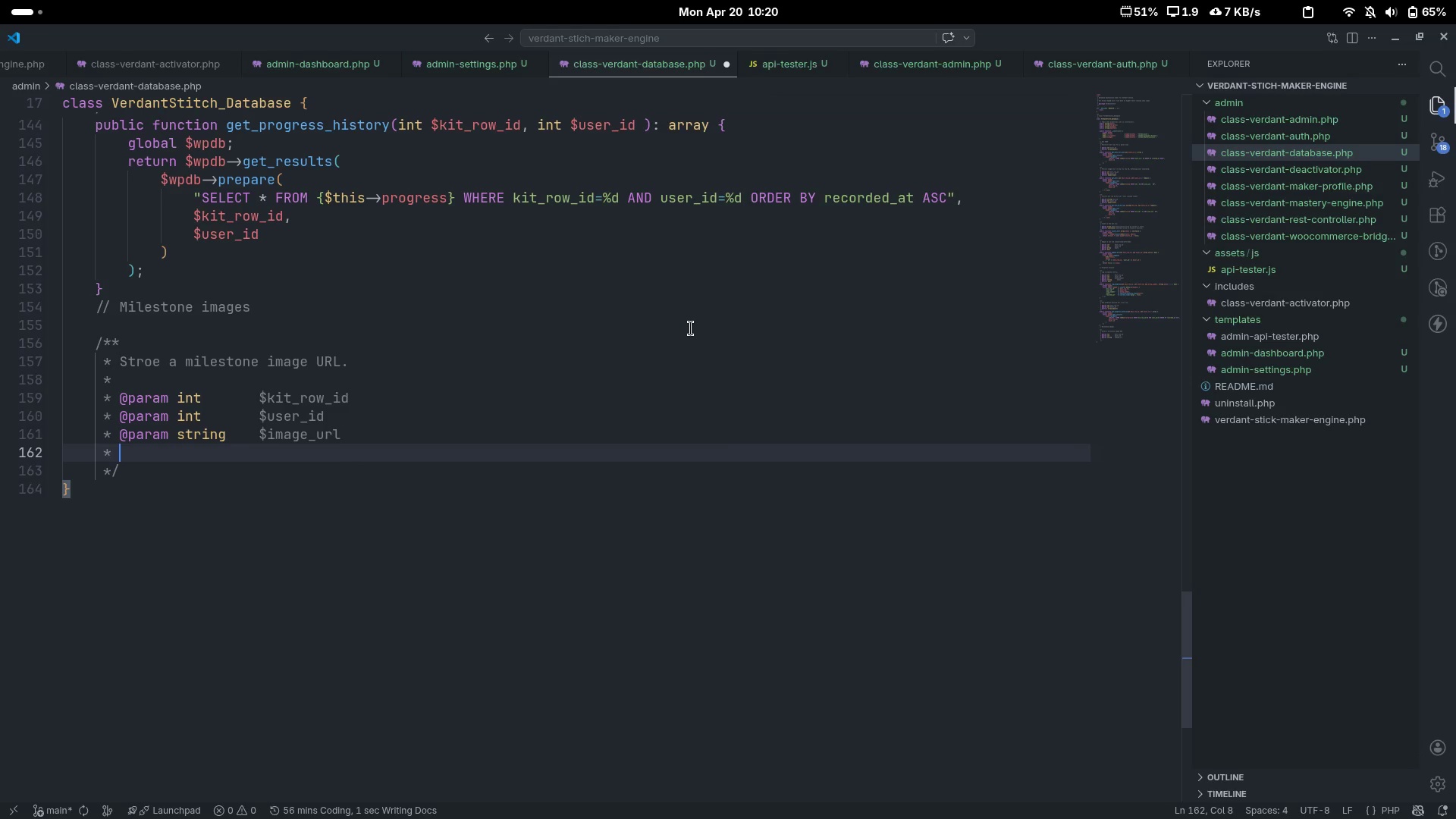 
type(@a)
key(Backspace)
type(parm)
key(Backspace)
type(am int )
key(Tab)
key(Tab)
type($step_number)
 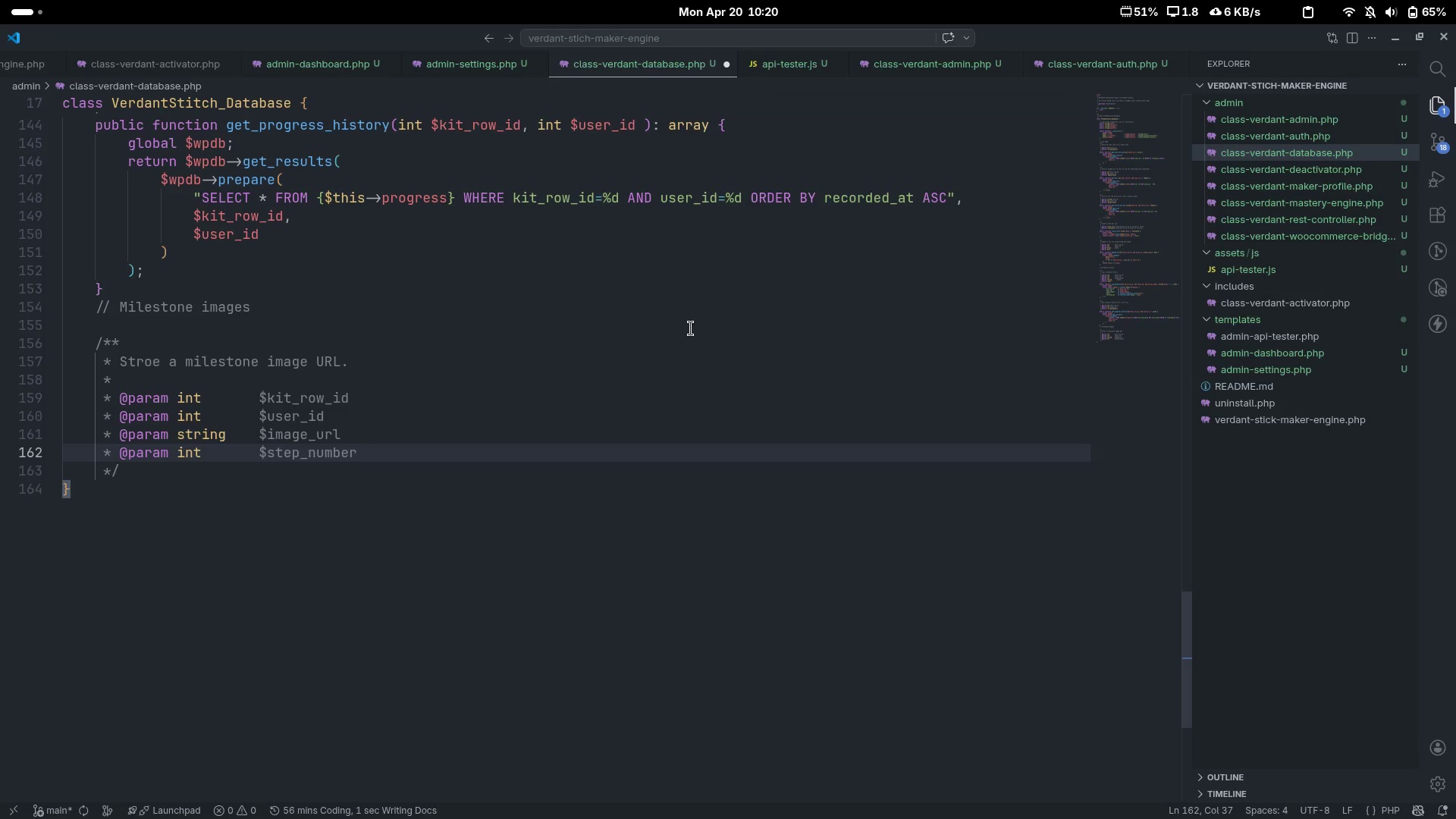 
key(Enter)
 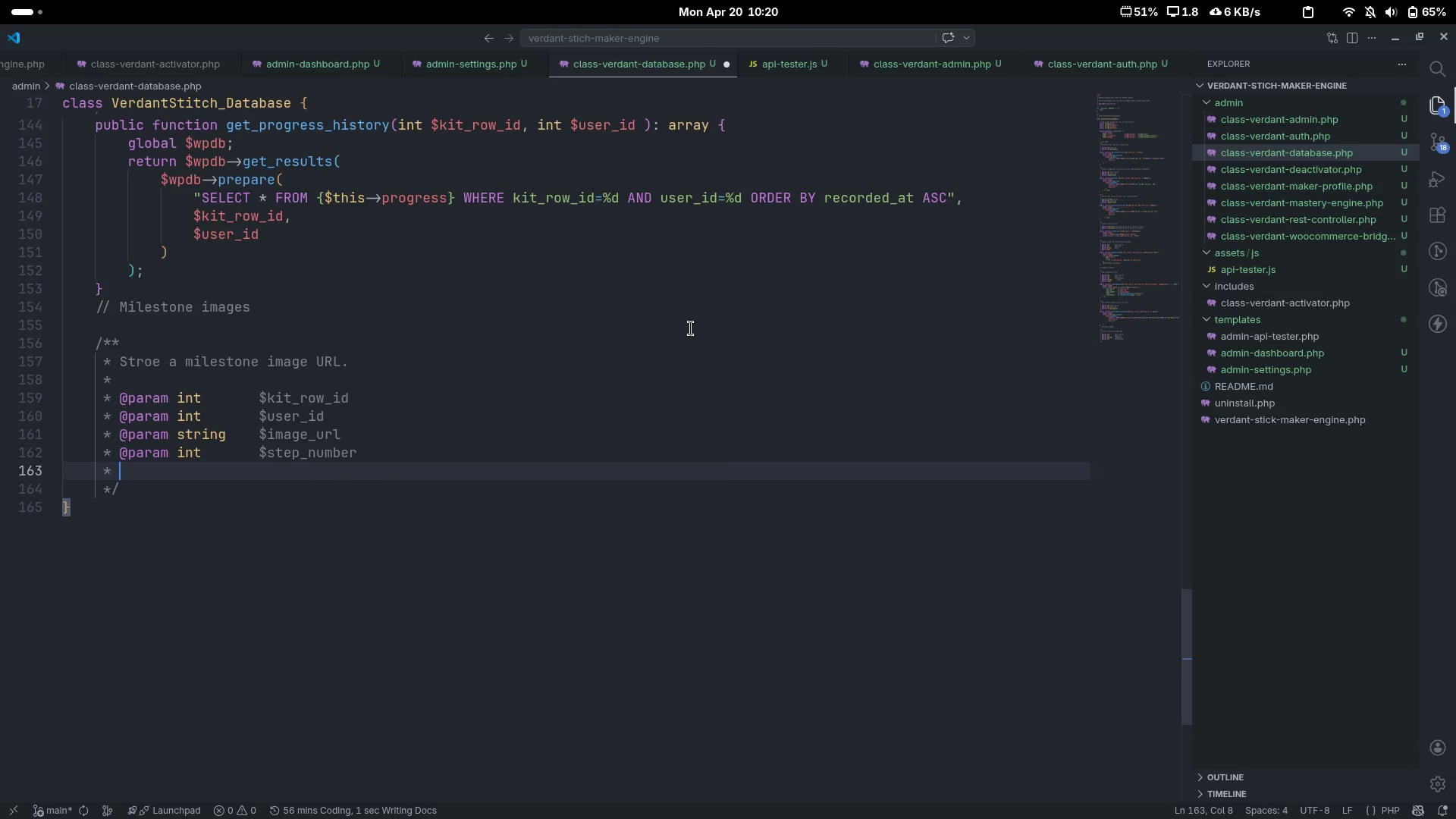 
type(@param string )
key(Tab)
type($caption)
 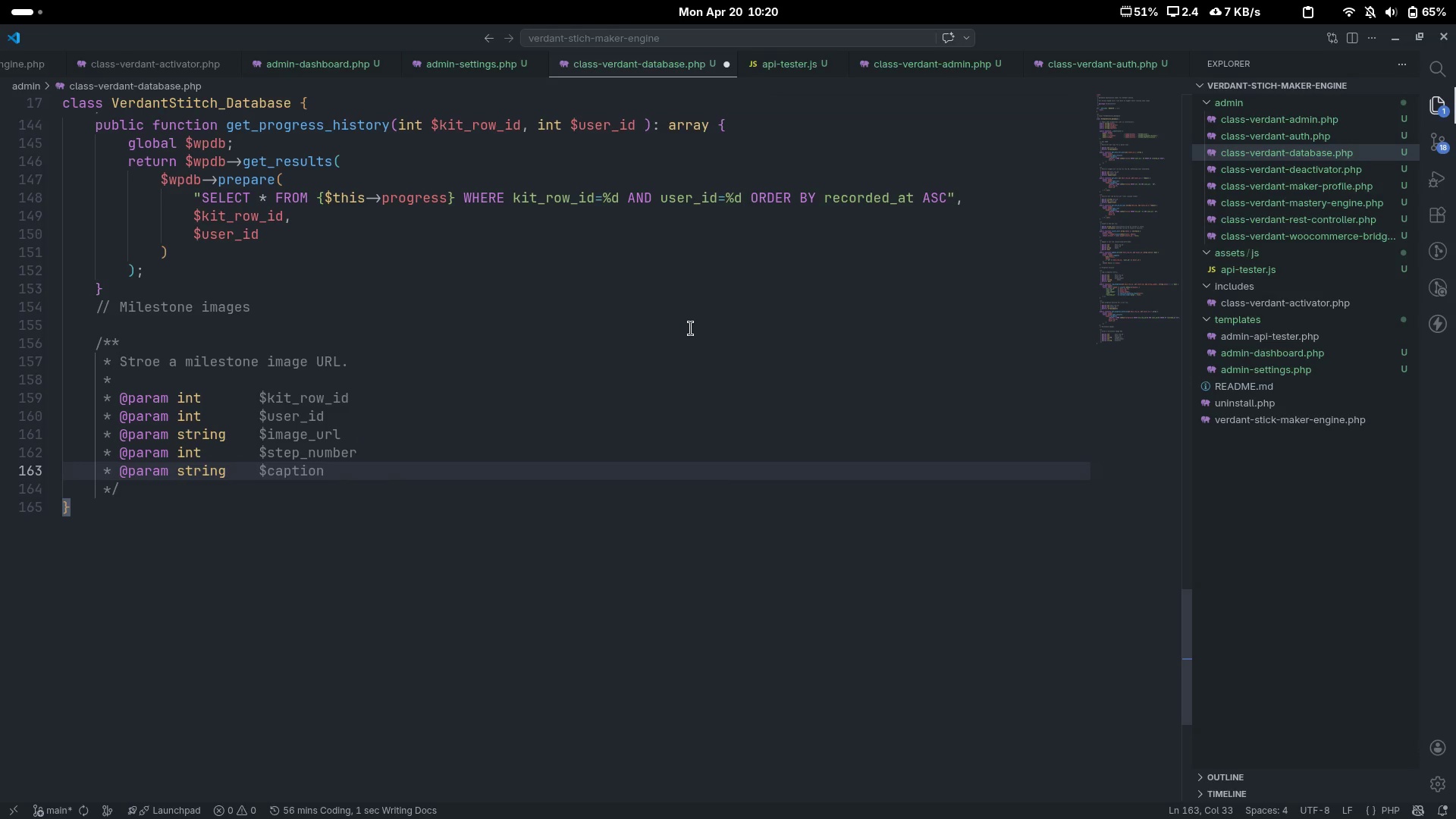 
key(Enter)
 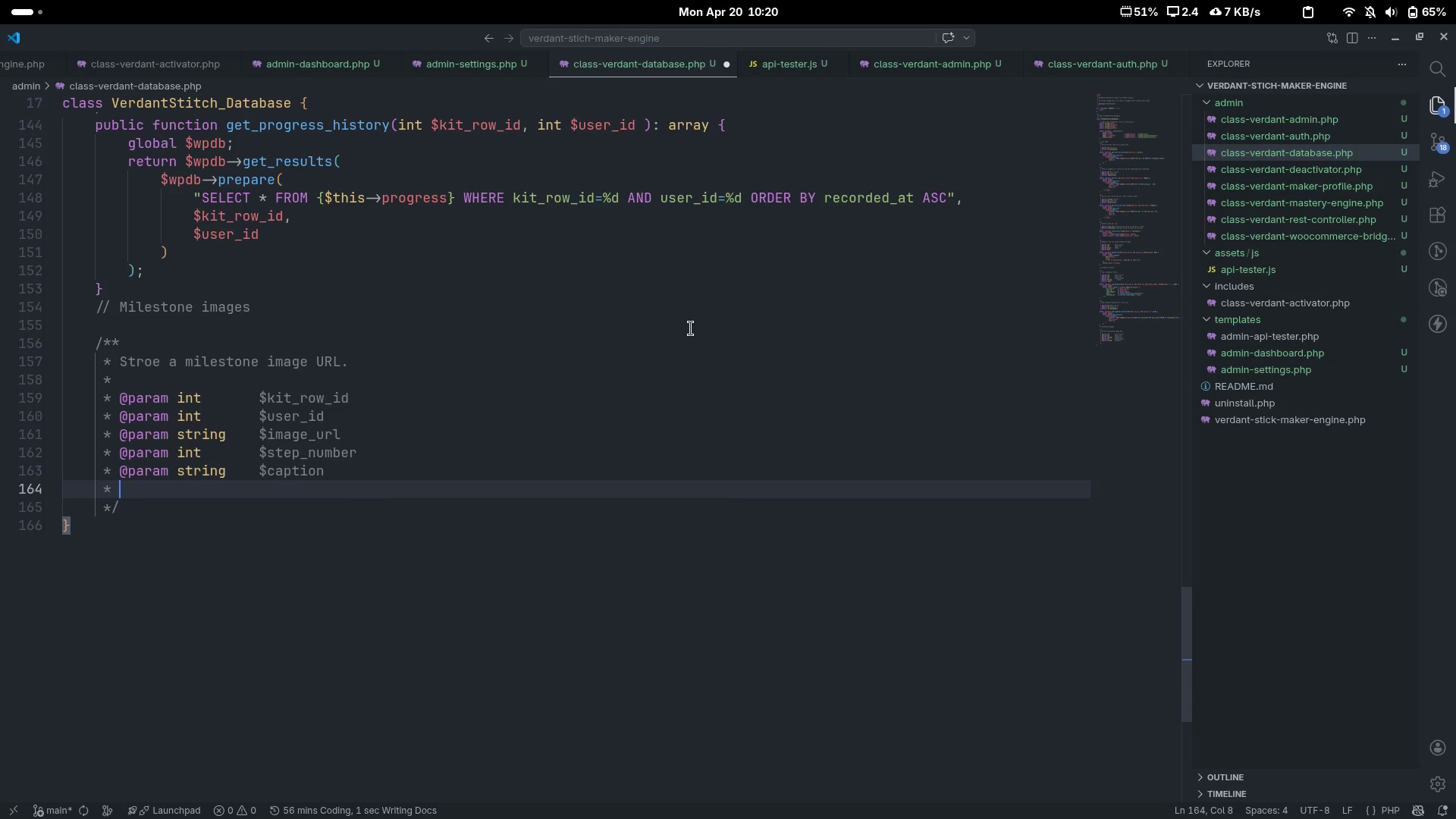 
type(@return int|false)
 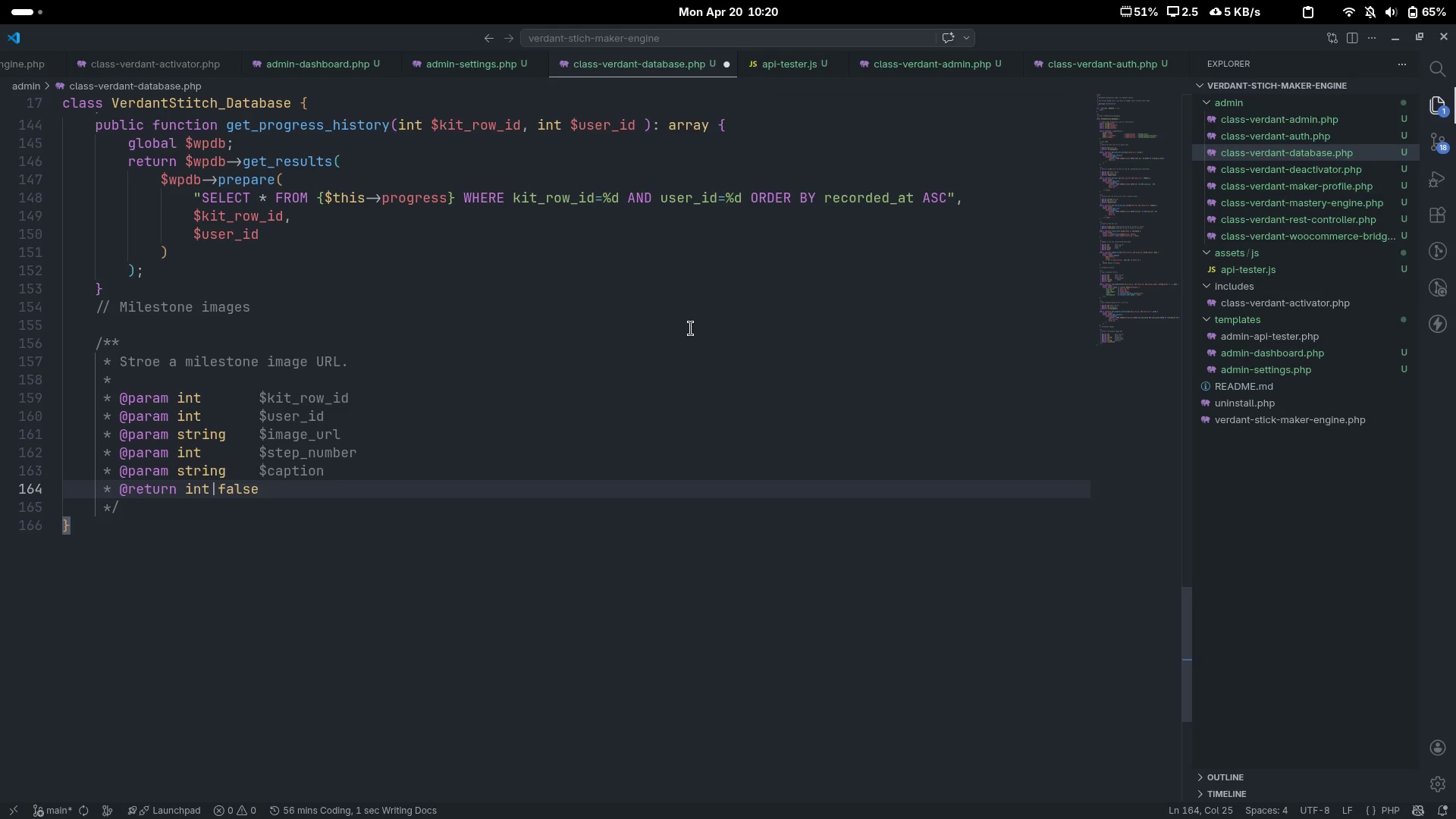 
key(ArrowDown)
 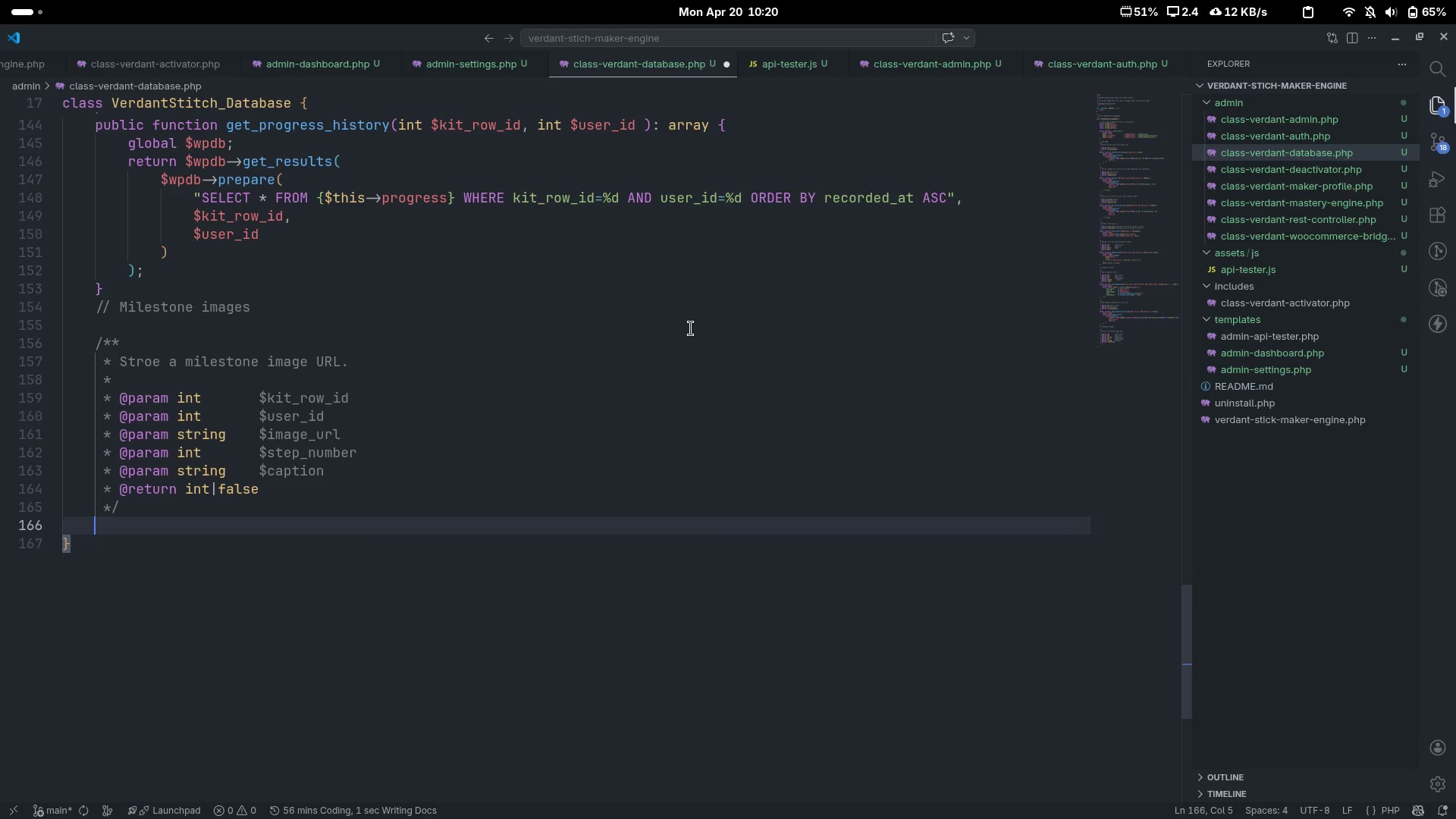 
key(Enter)
 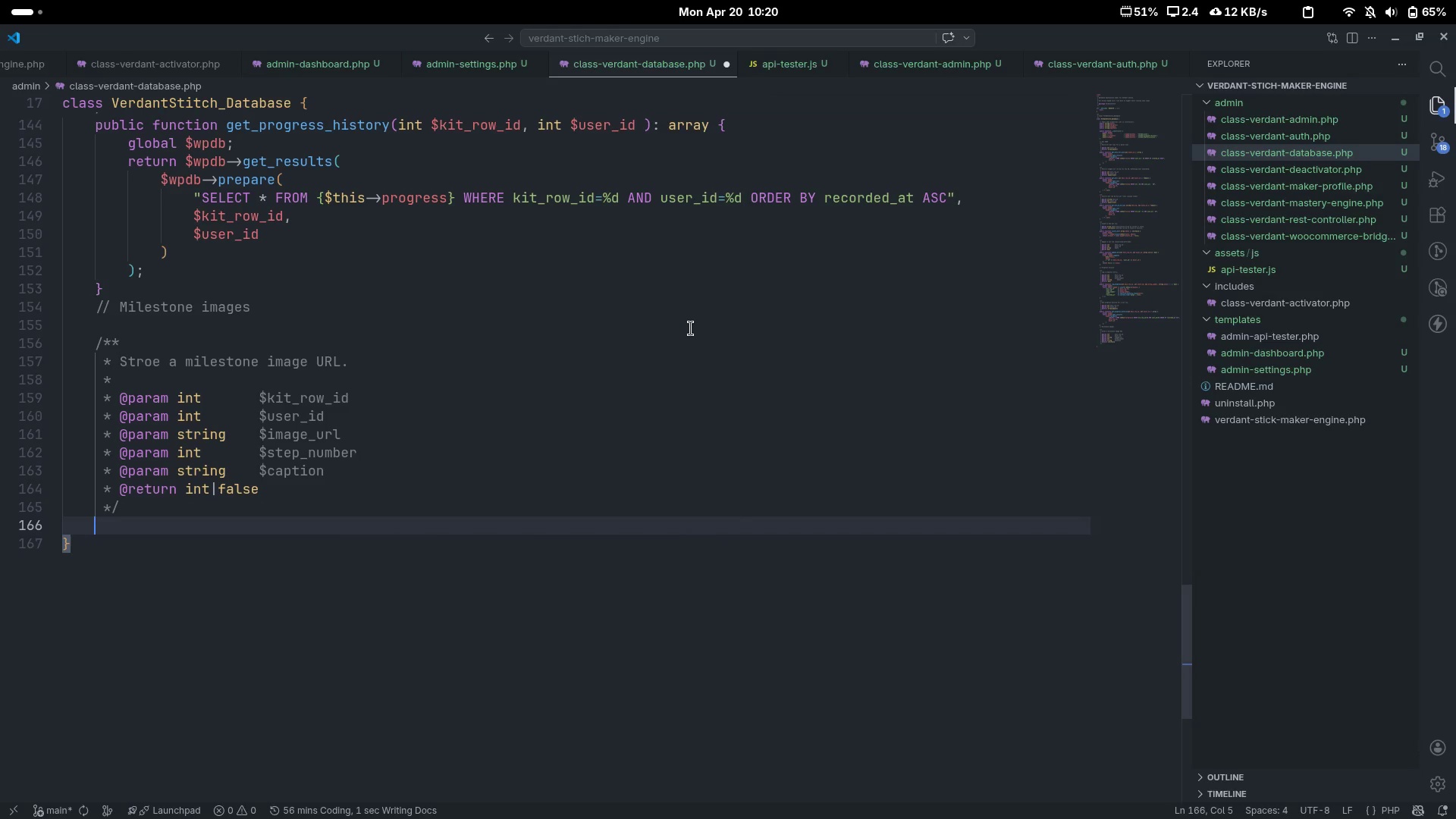 
type(public function insert_ma)
key(Backspace)
key(Backspace)
type(image(  )
 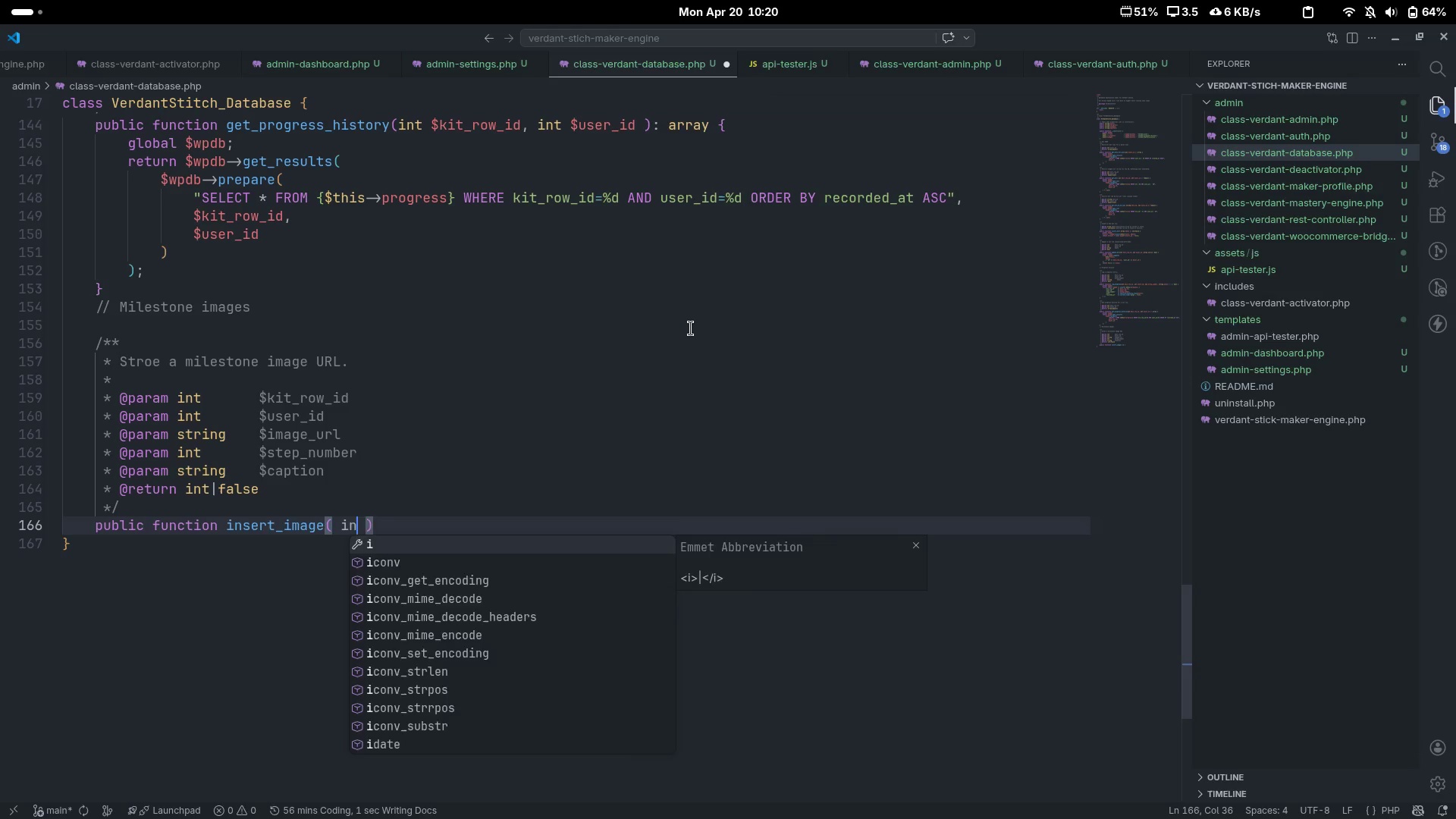 
 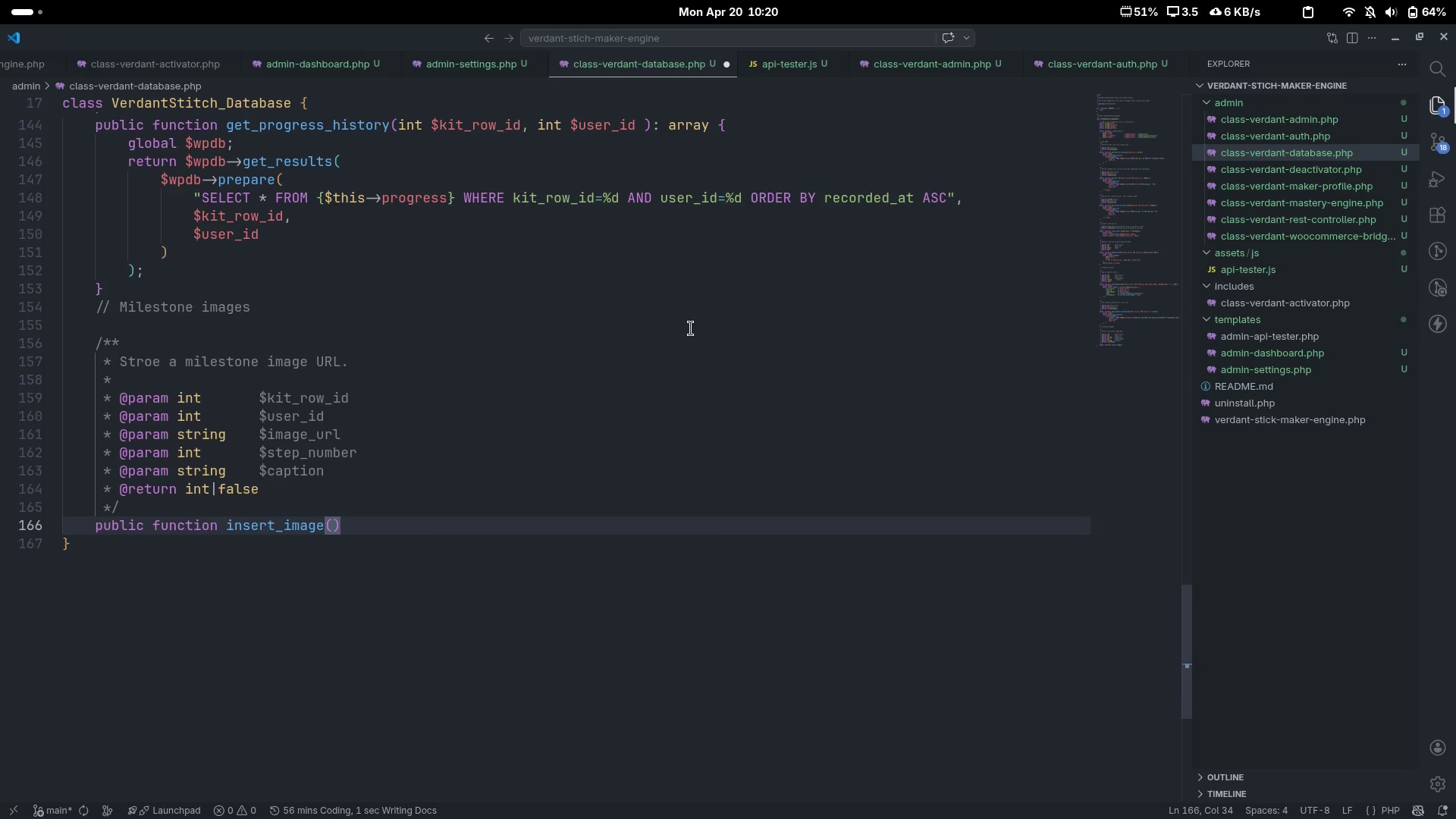 
key(ArrowLeft)
 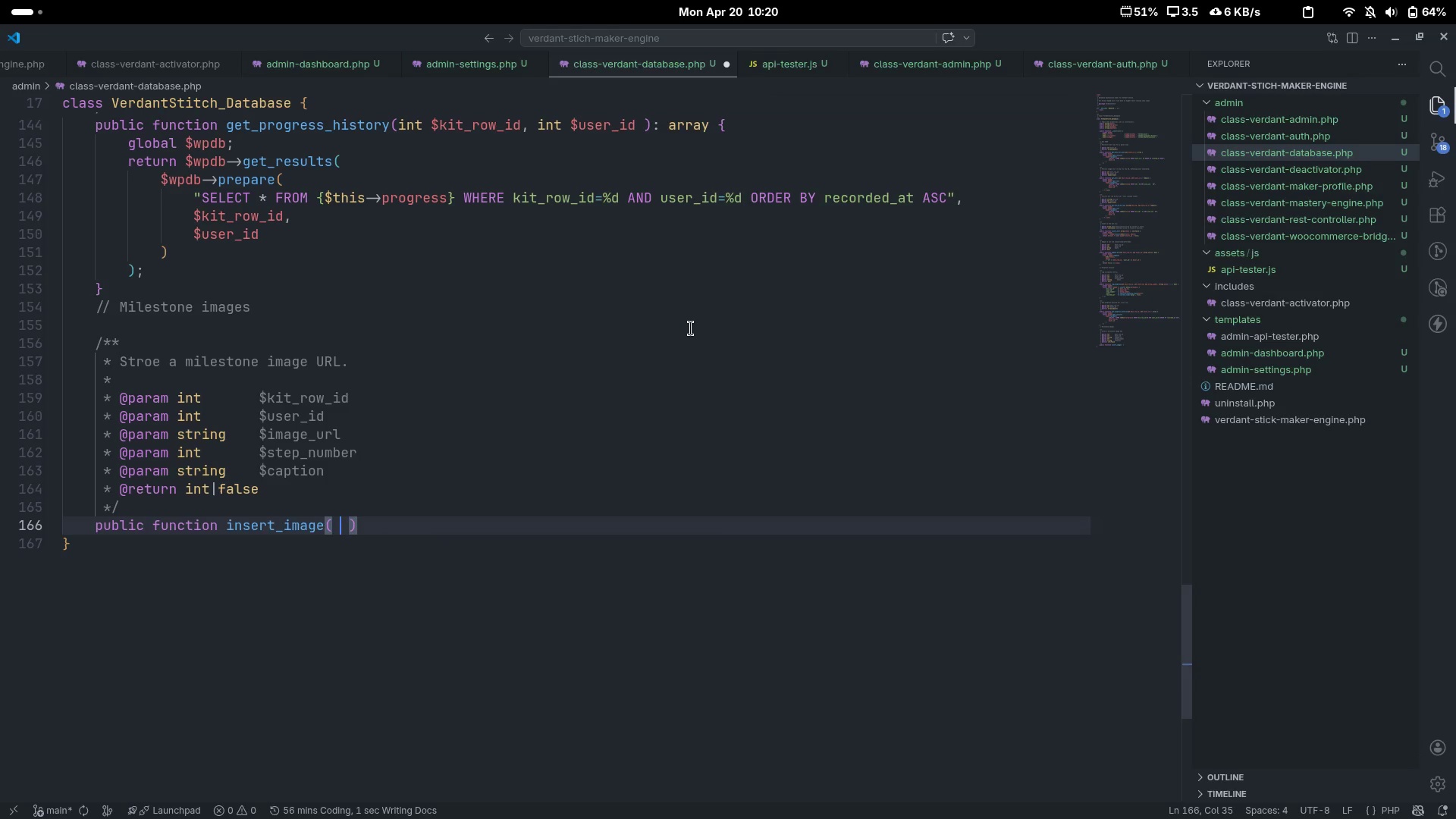 
type(int $kit)
 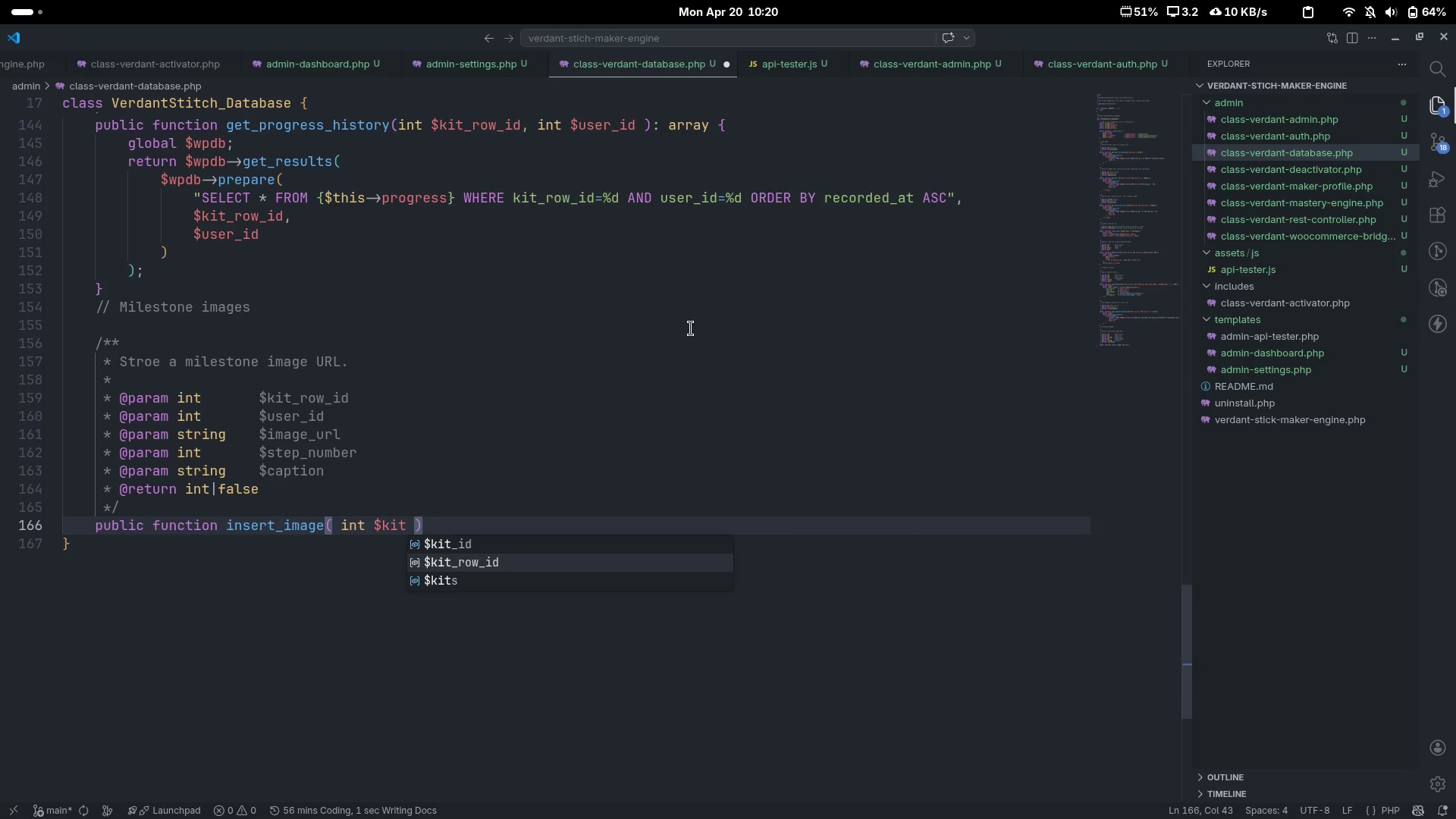 
 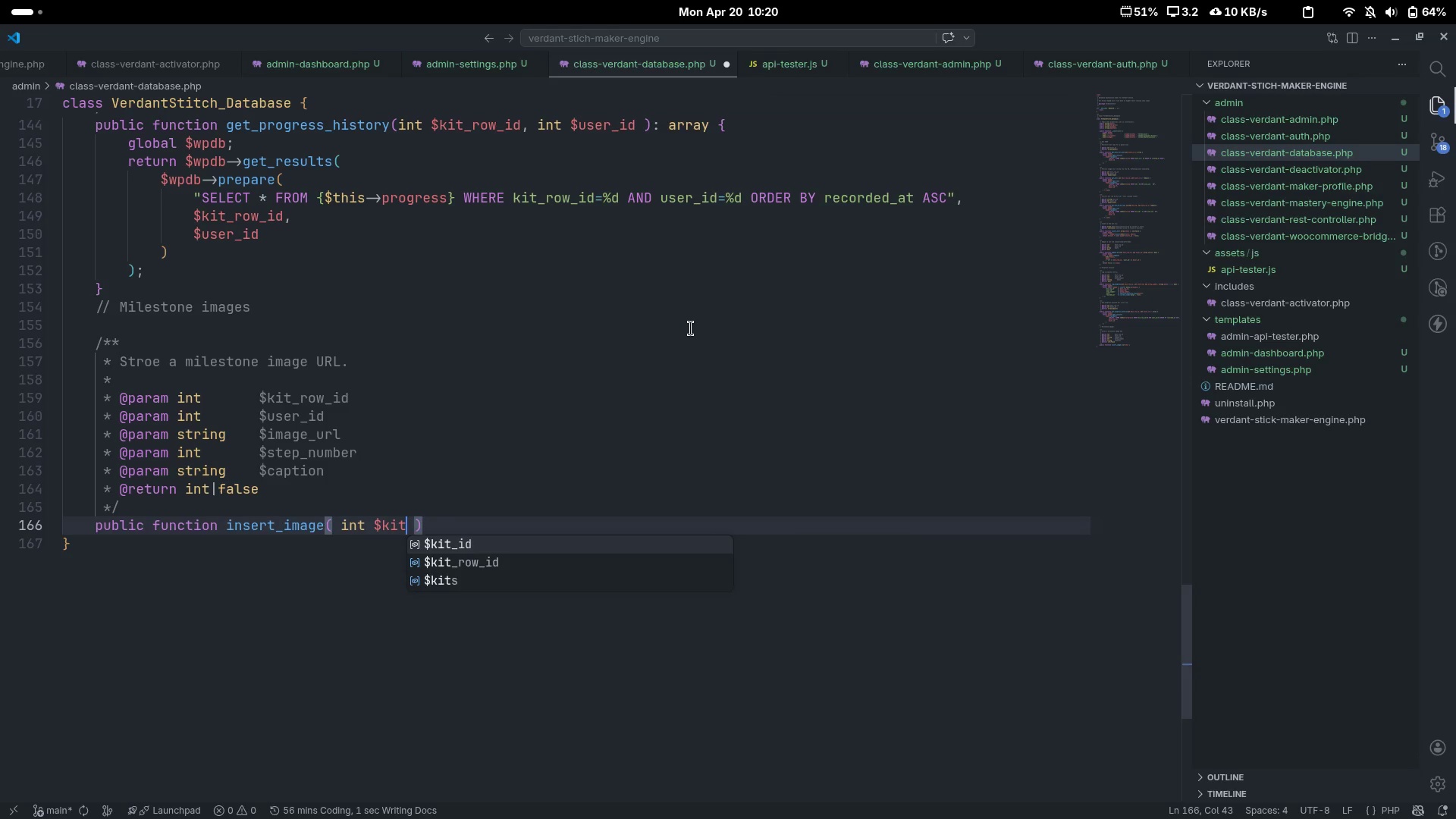 
key(ArrowDown)
 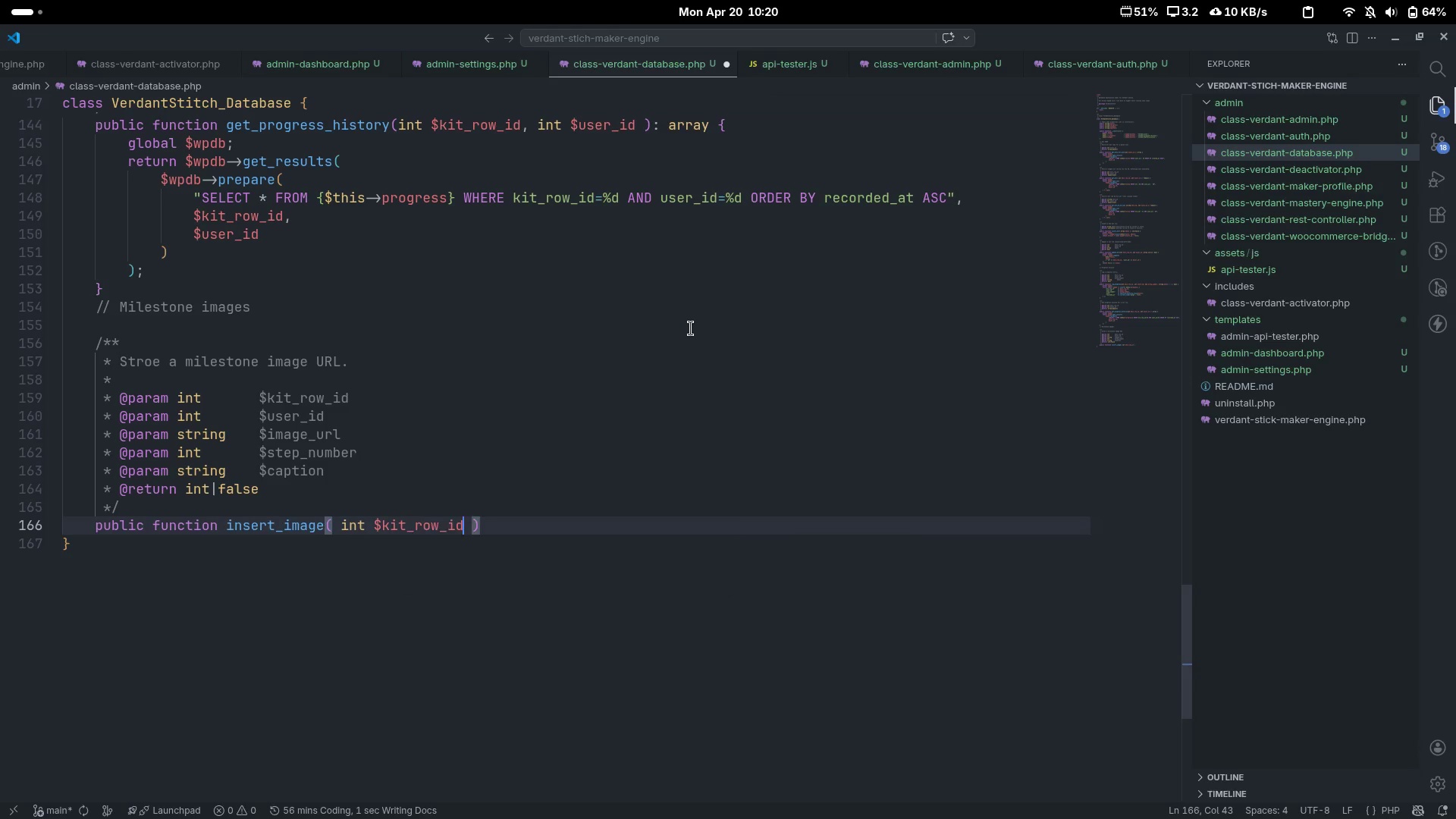 
key(Enter)
 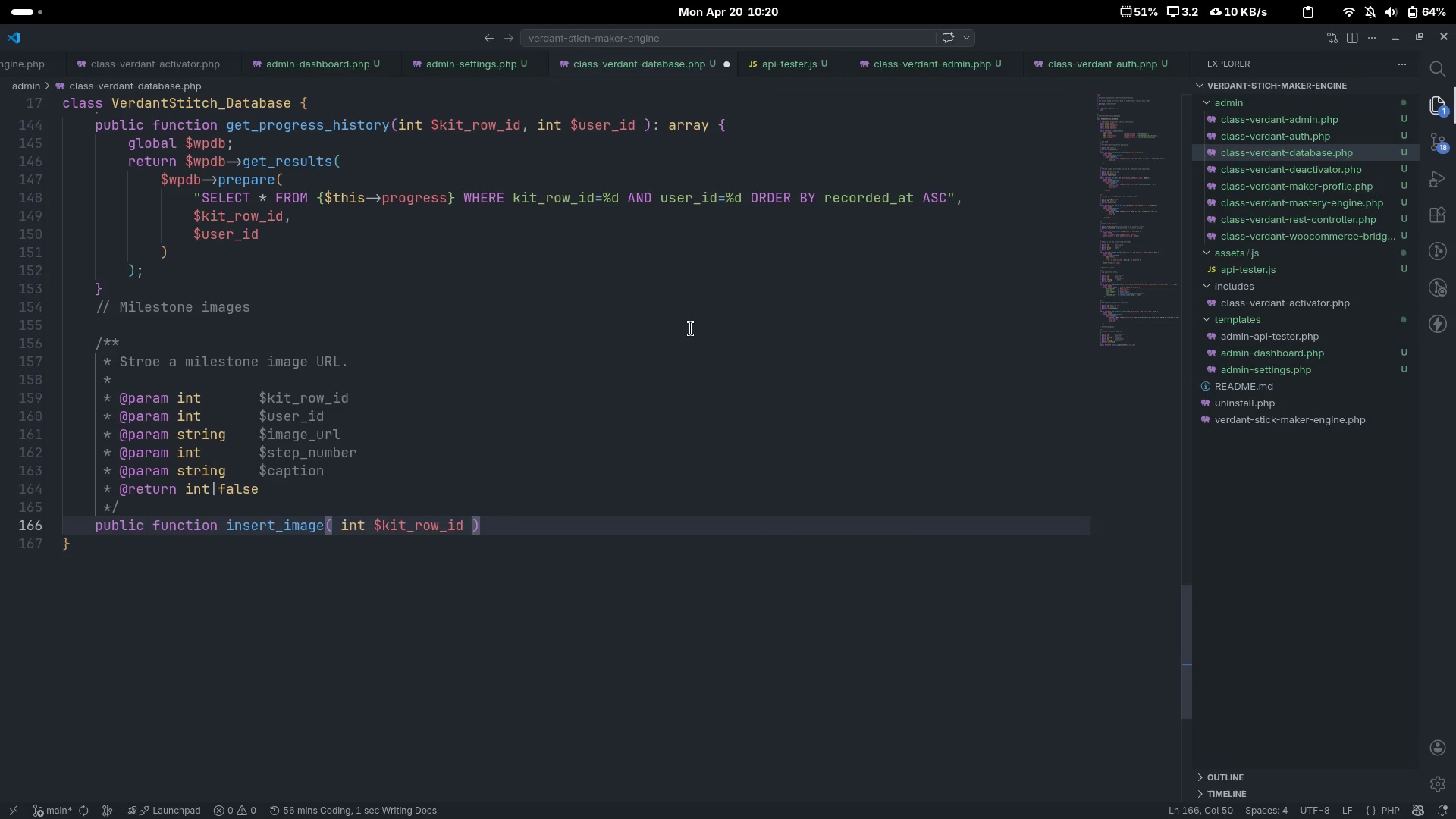 
type(, int $usr)
key(Tab)
type(, string )
 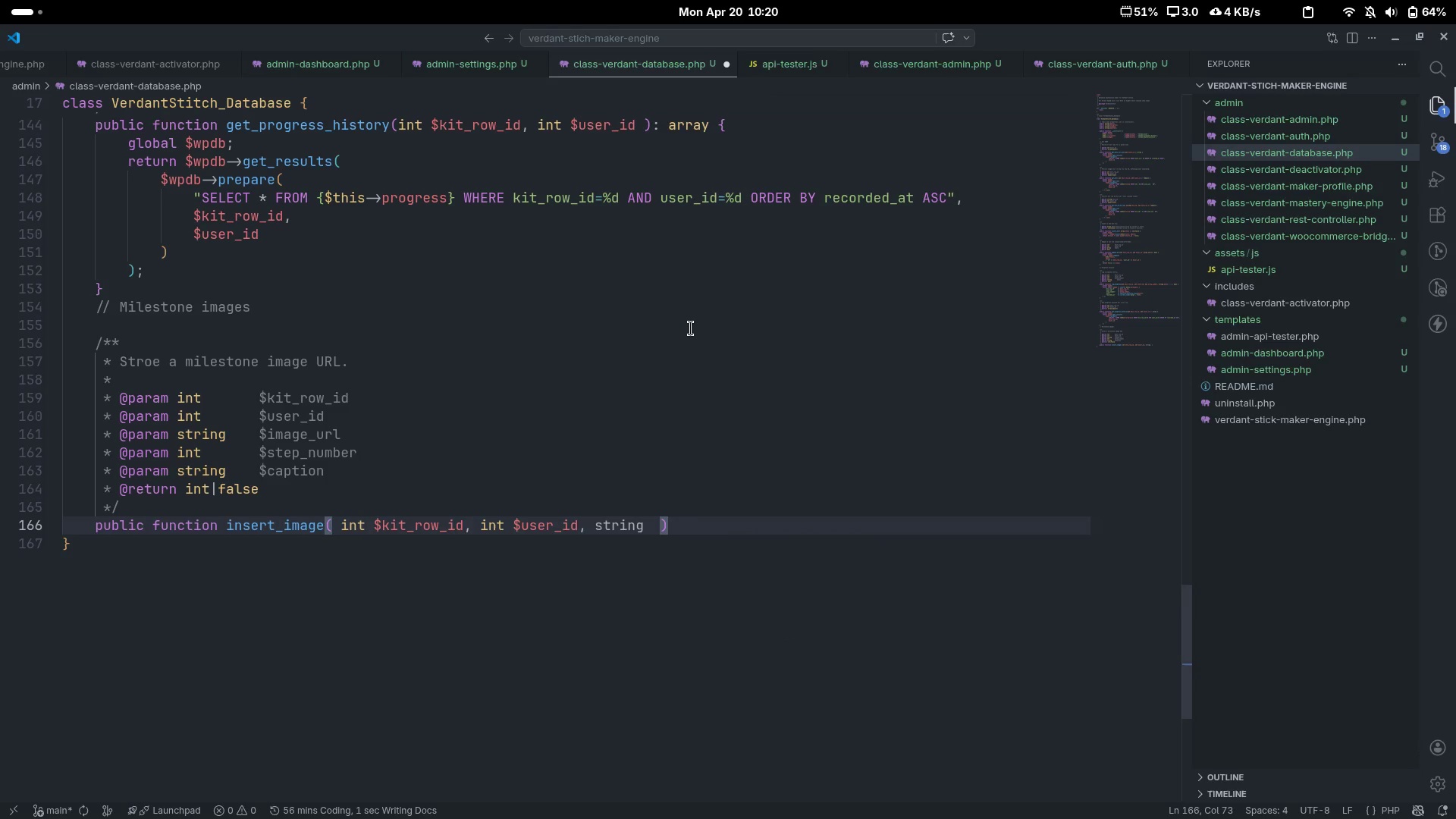 
key(Control+ControlLeft)
 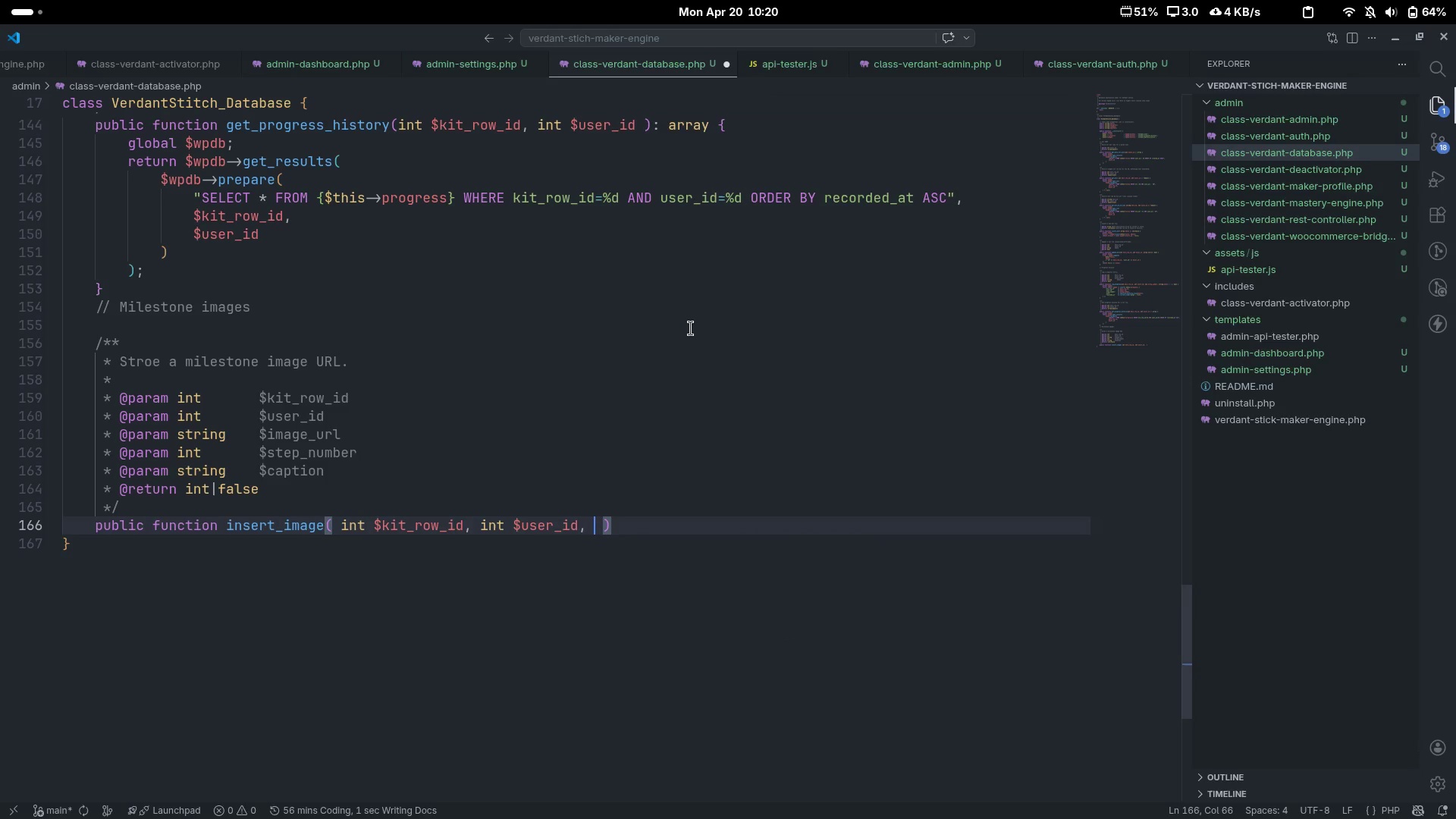 
key(Control+Backspace)
 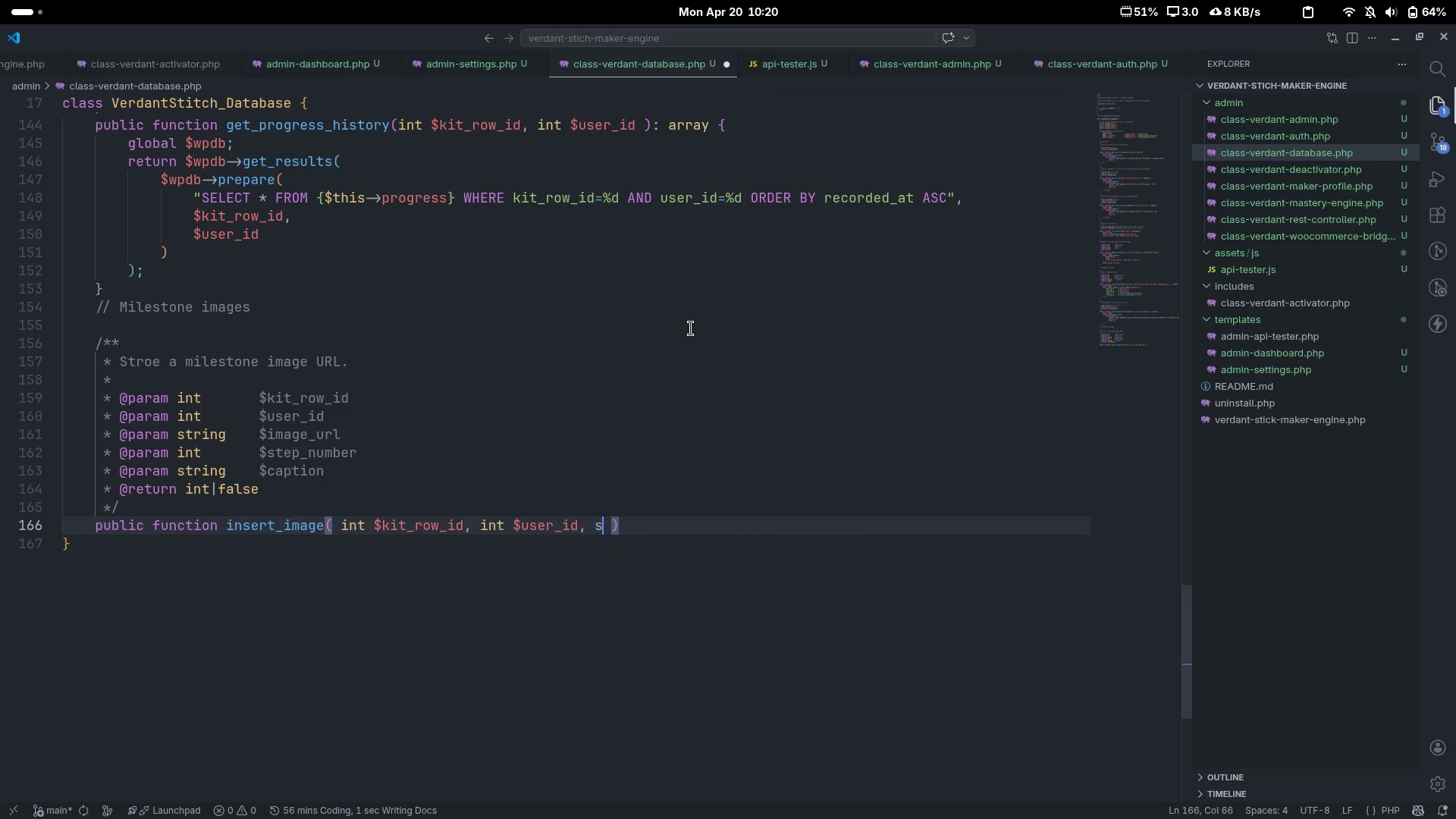 
type(string $image_)
key(Tab)
type(, int $te)
key(Backspace)
key(Backspace)
type(step)
key(Tab)
type( = 0, string $cap)
key(Tab)
type(= )
key(Backspace)
 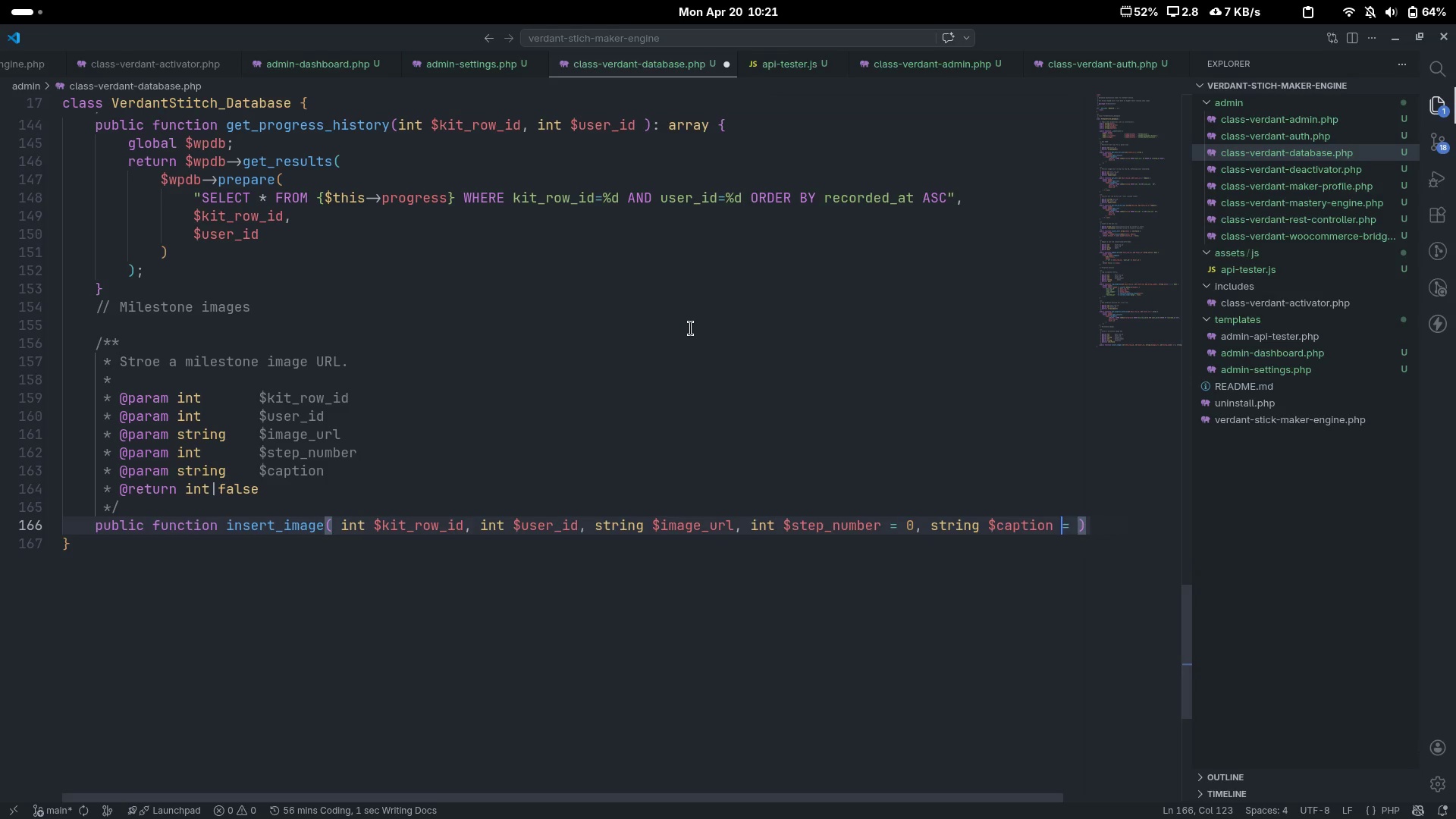 
 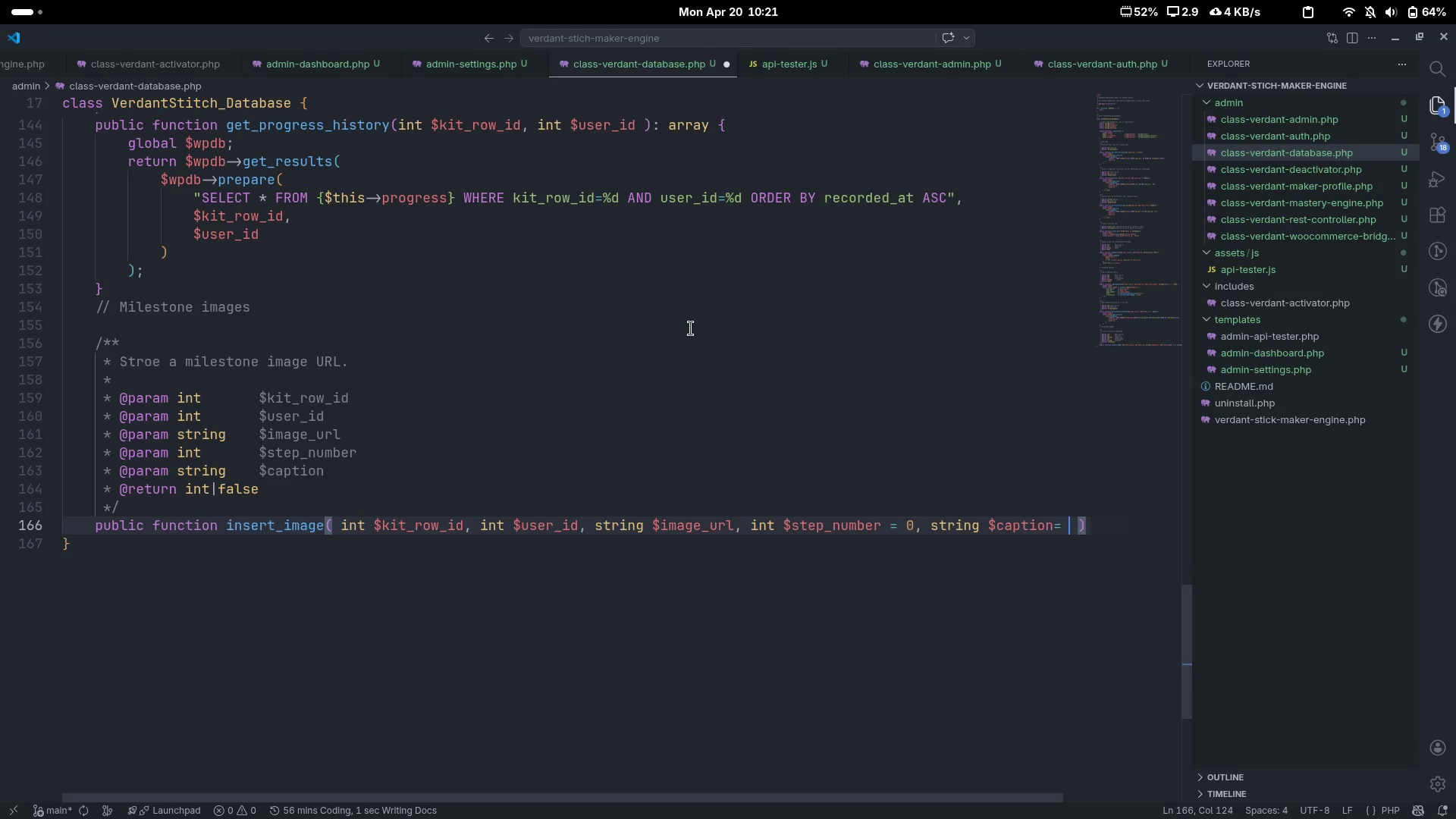 
key(ArrowLeft)
 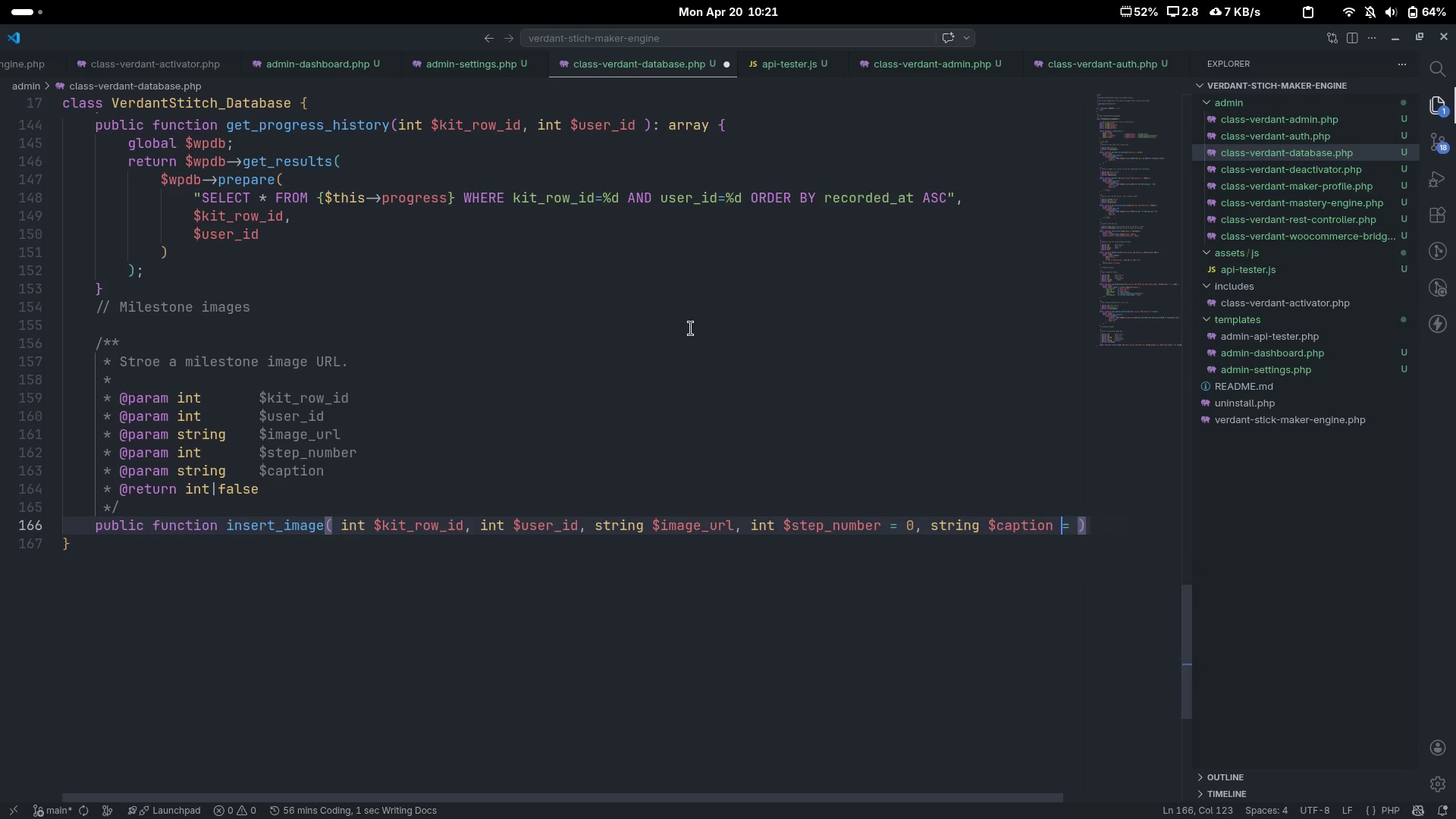 
key(Space)
 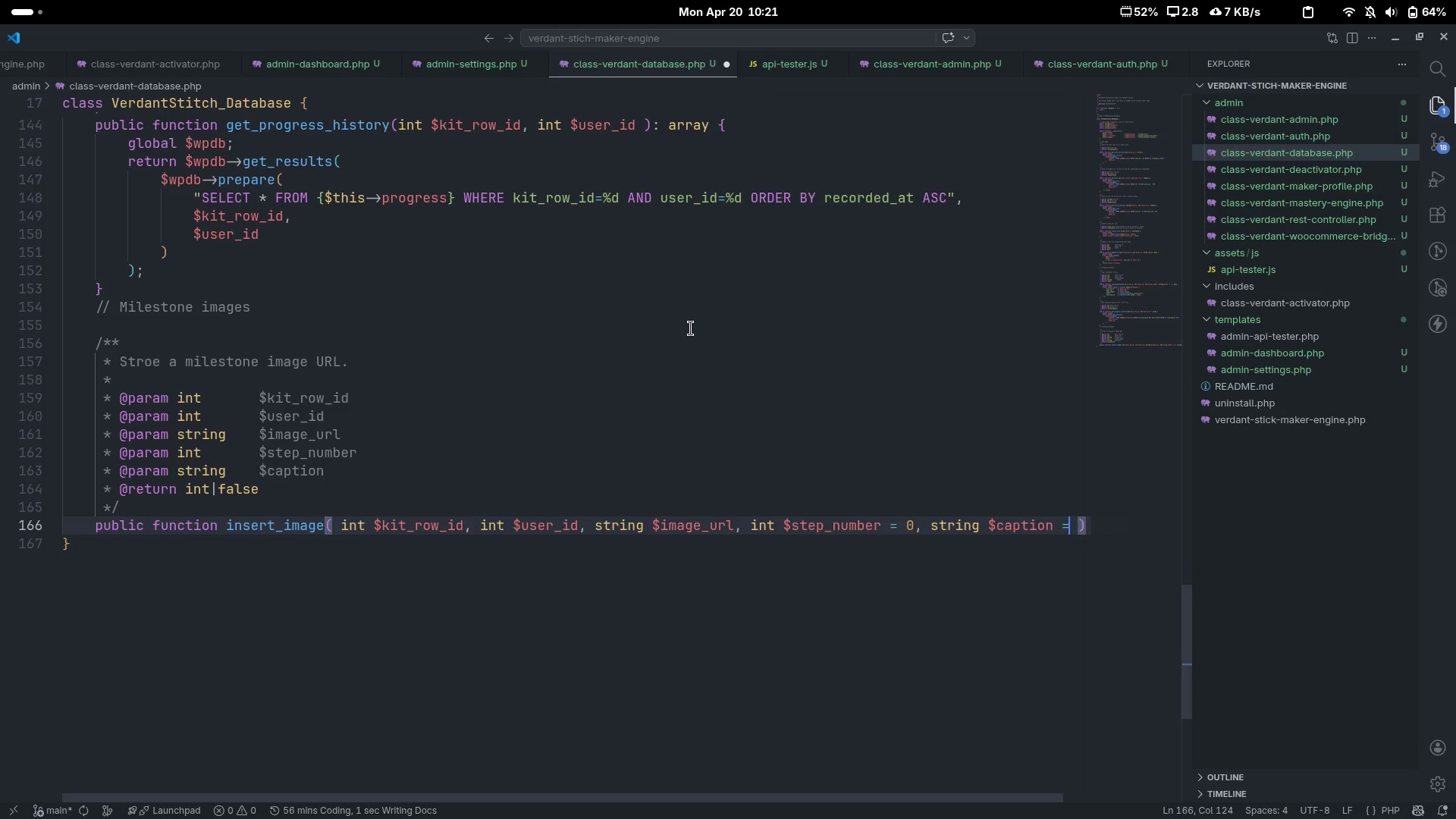 
key(ArrowRight)
 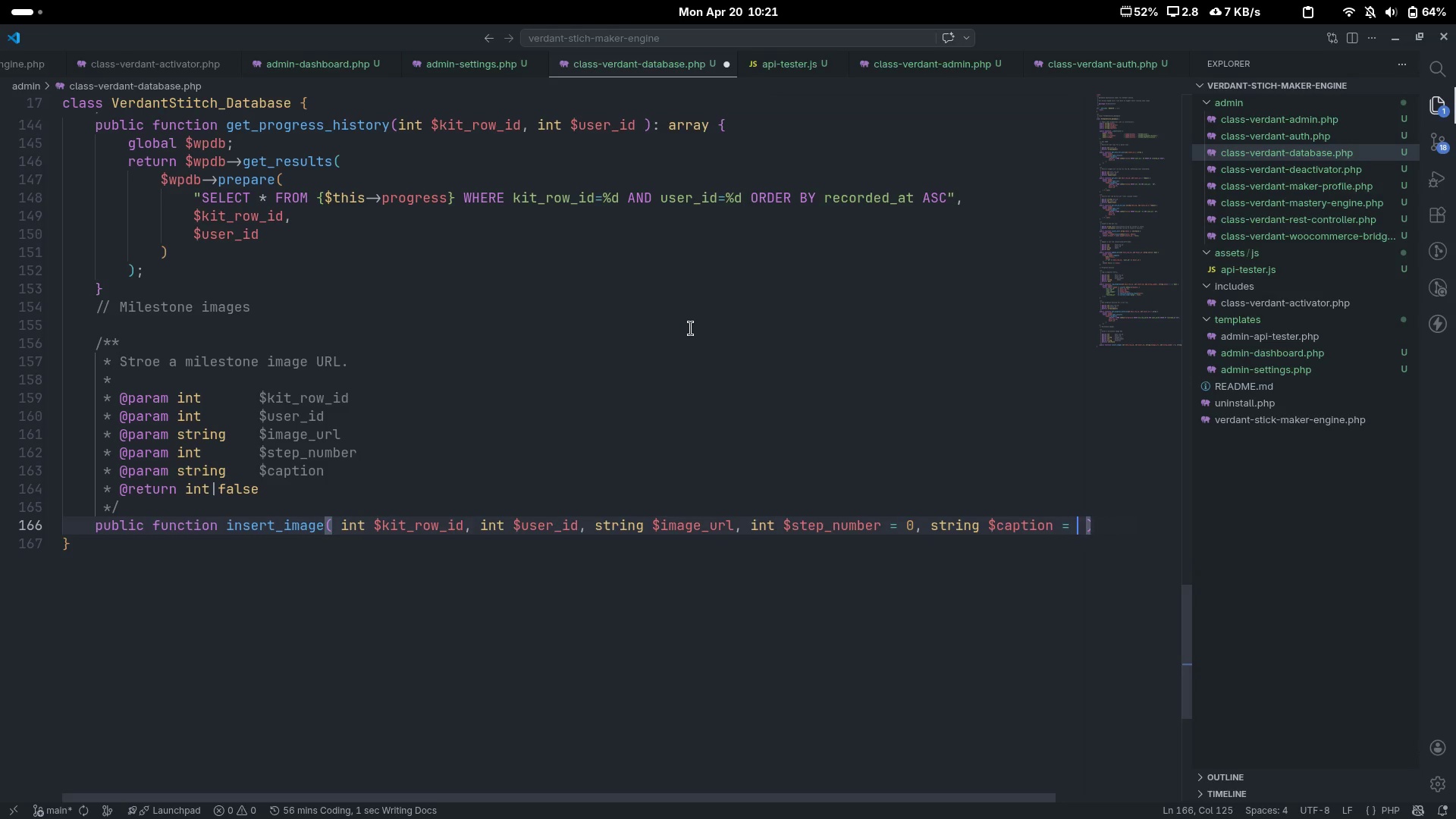 
key(Space)
 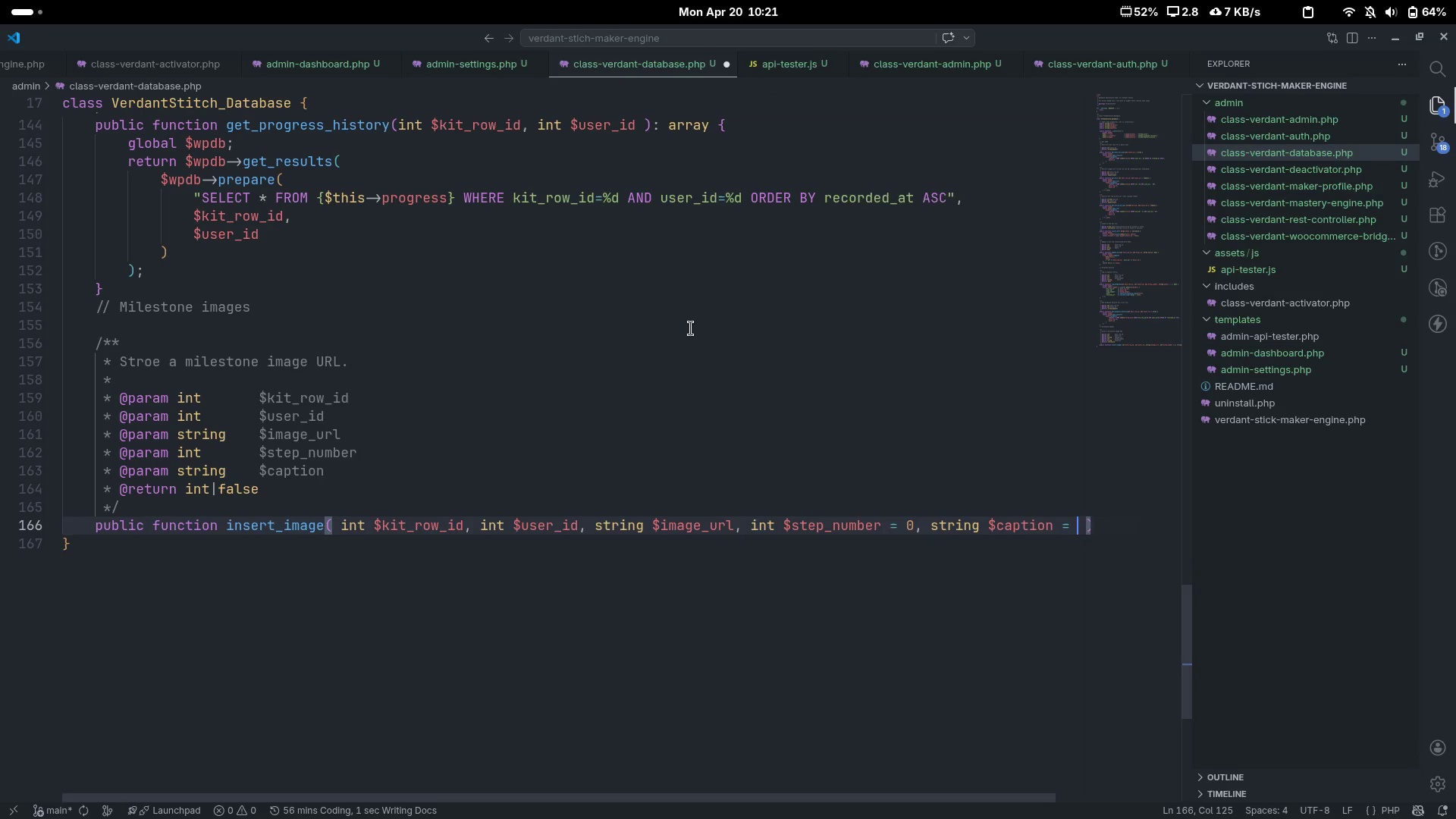 
key(Quote)
 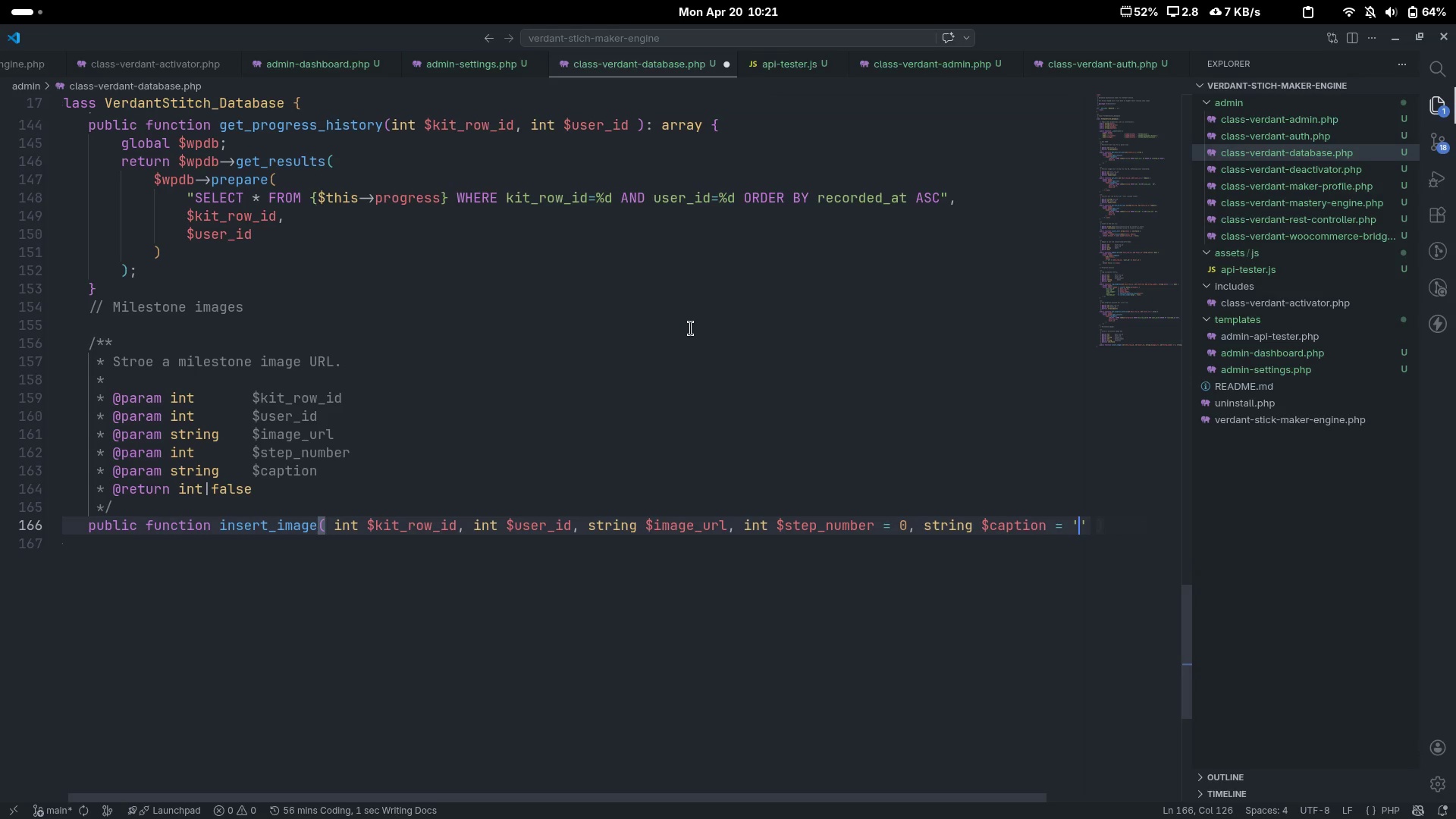 
key(ArrowRight)
 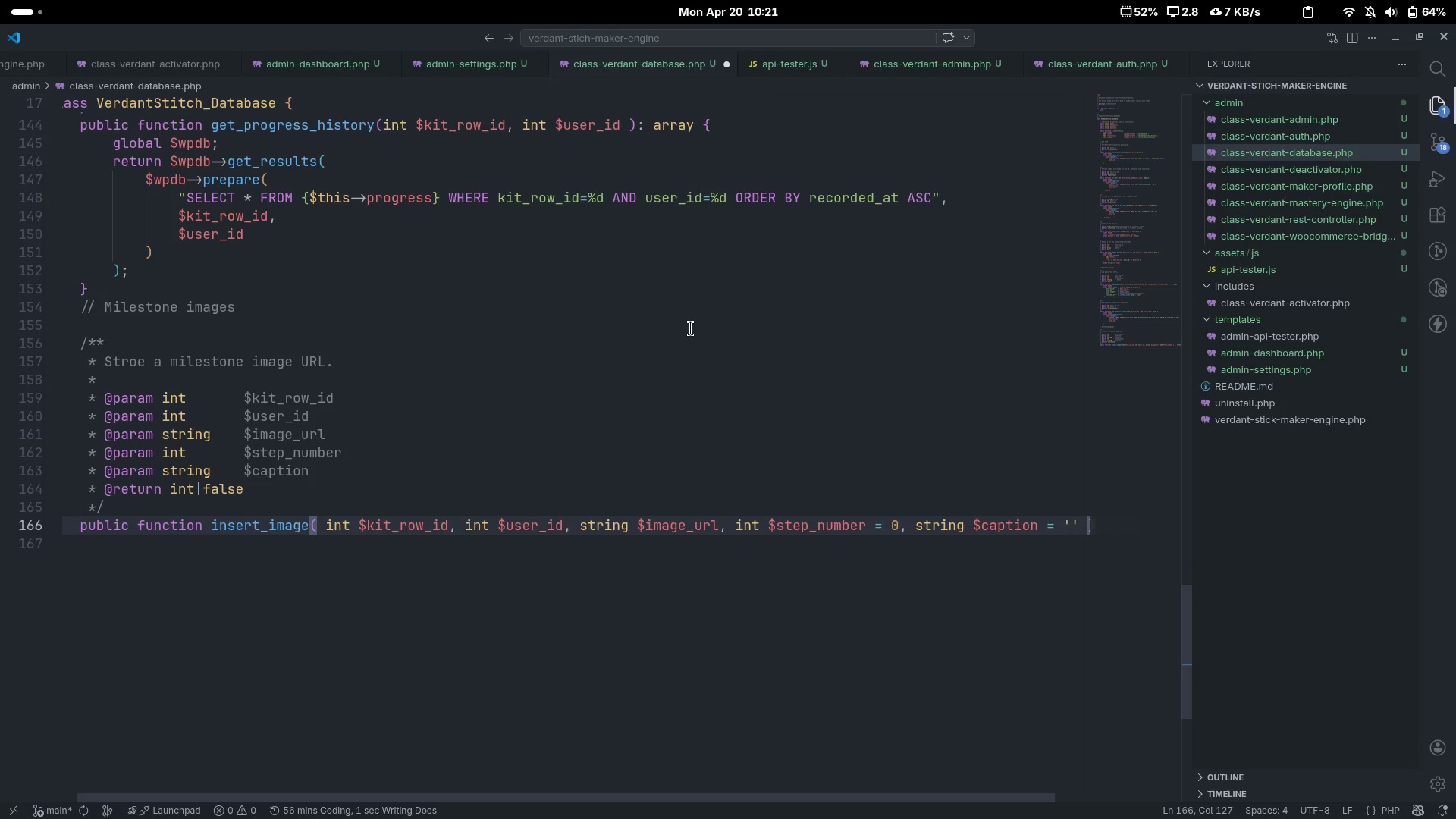 
key(ArrowRight)
 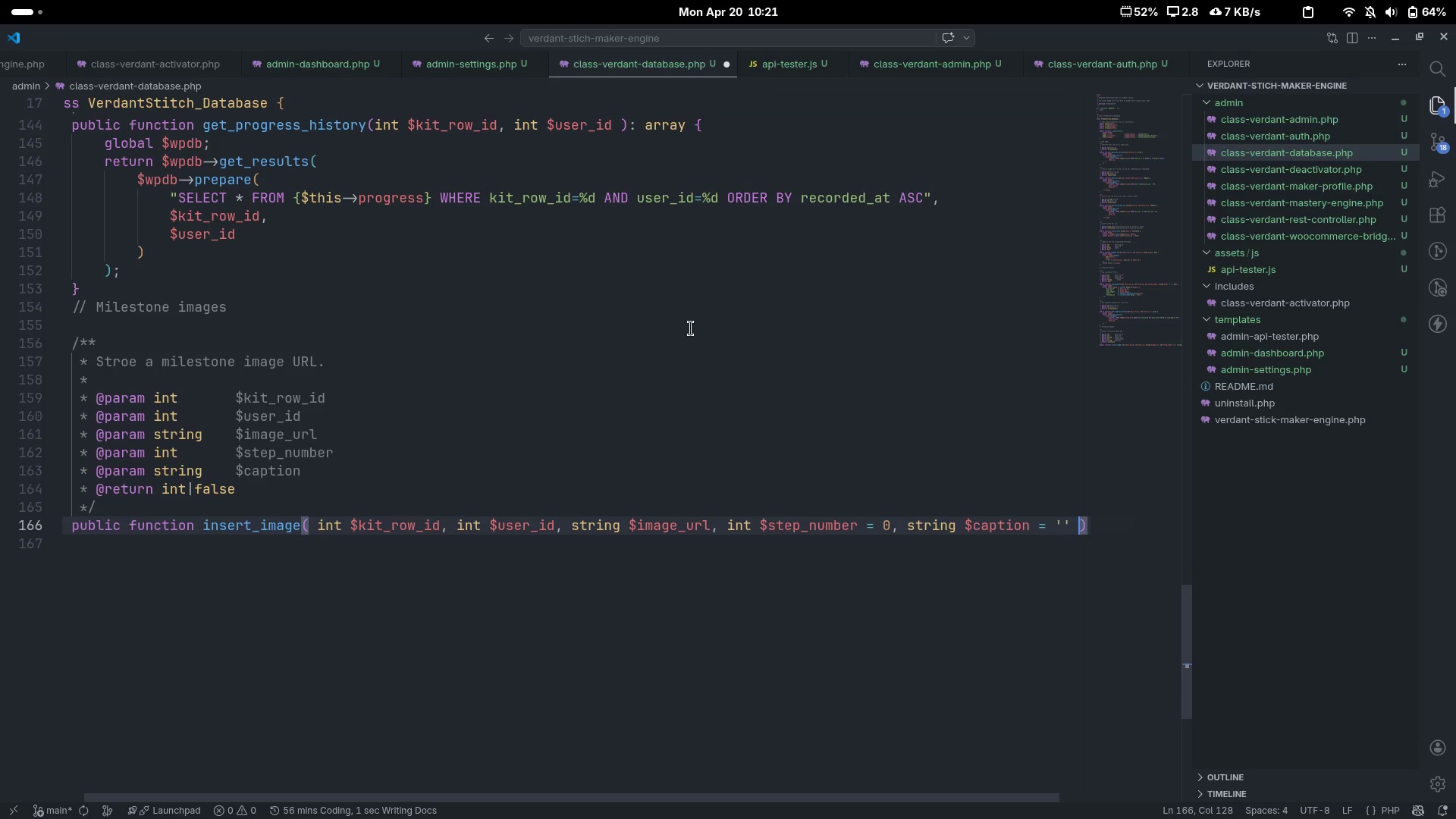 
key(ArrowRight)
 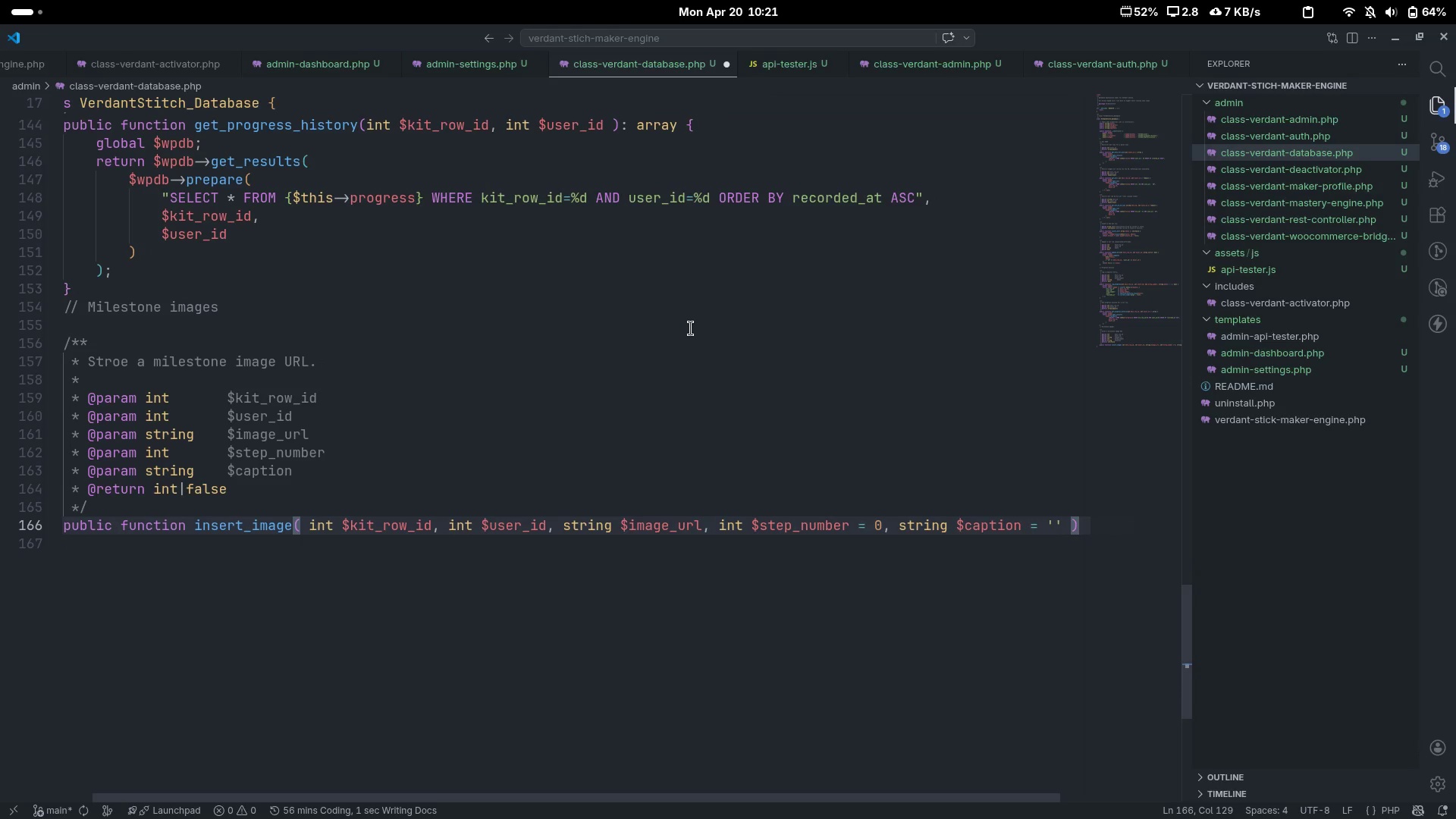 
type(: int|false {)
 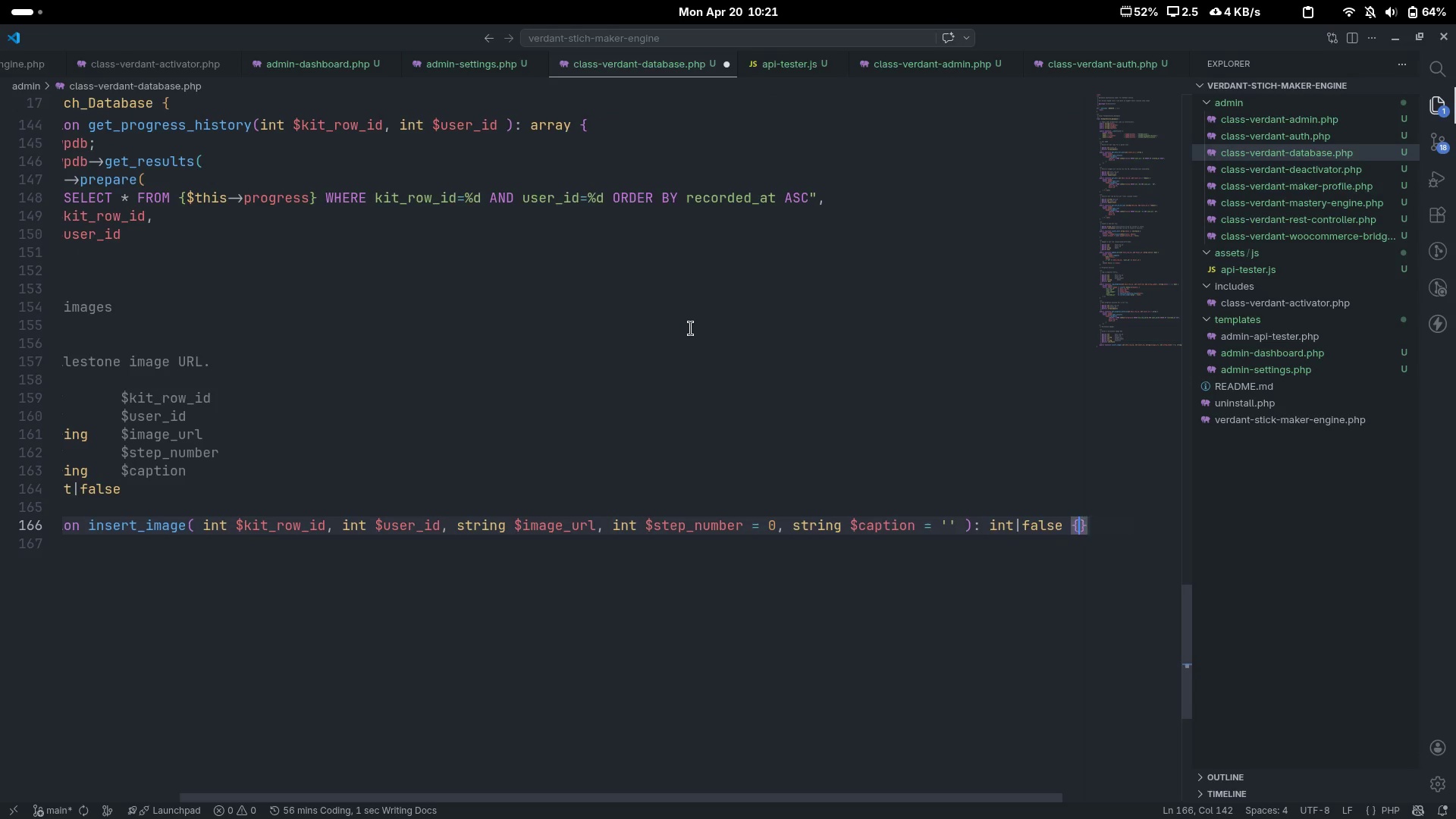 
key(Enter)
 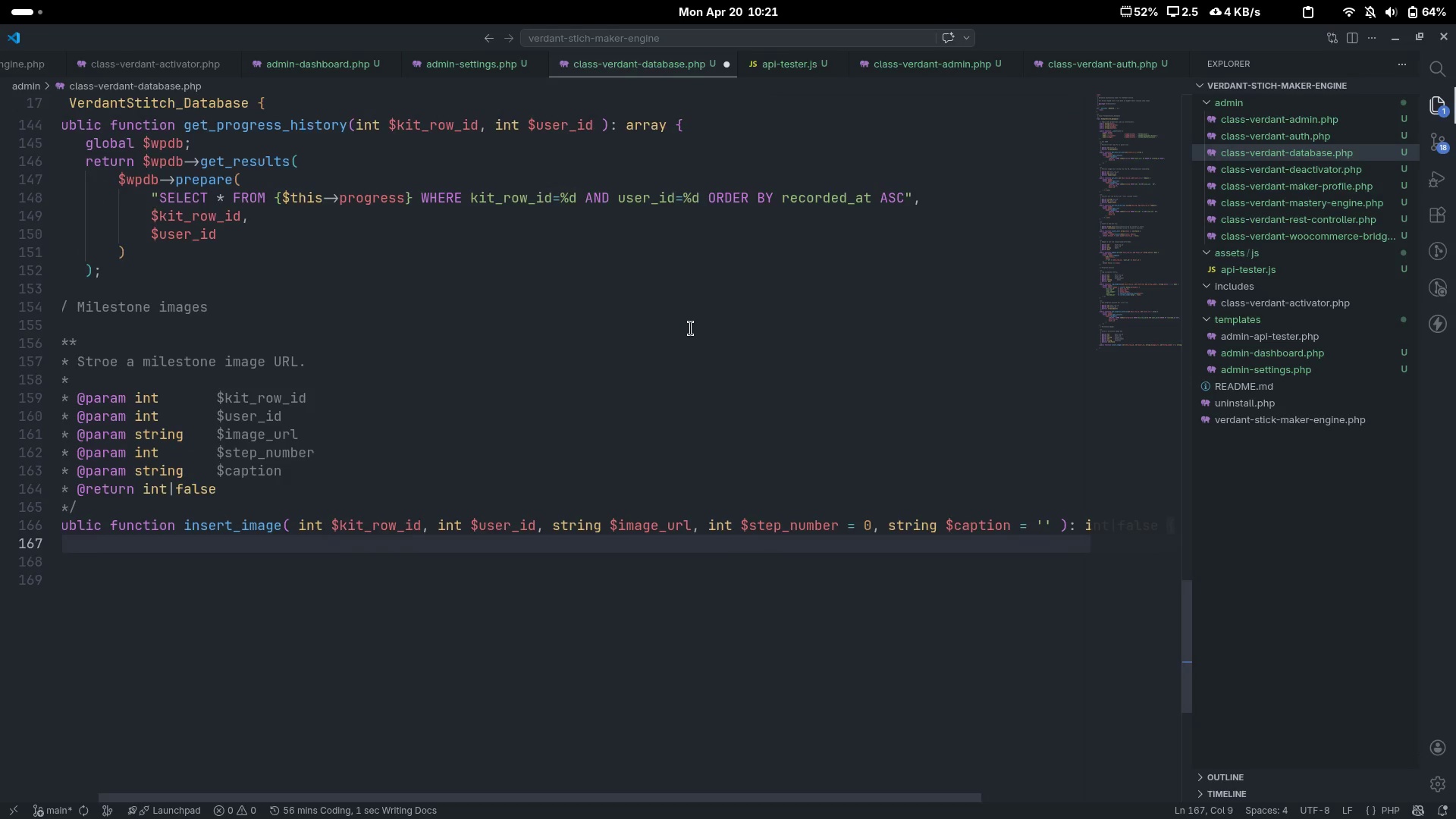 
scroll: coordinate [691, 328], scroll_direction: up, amount: 12.0
 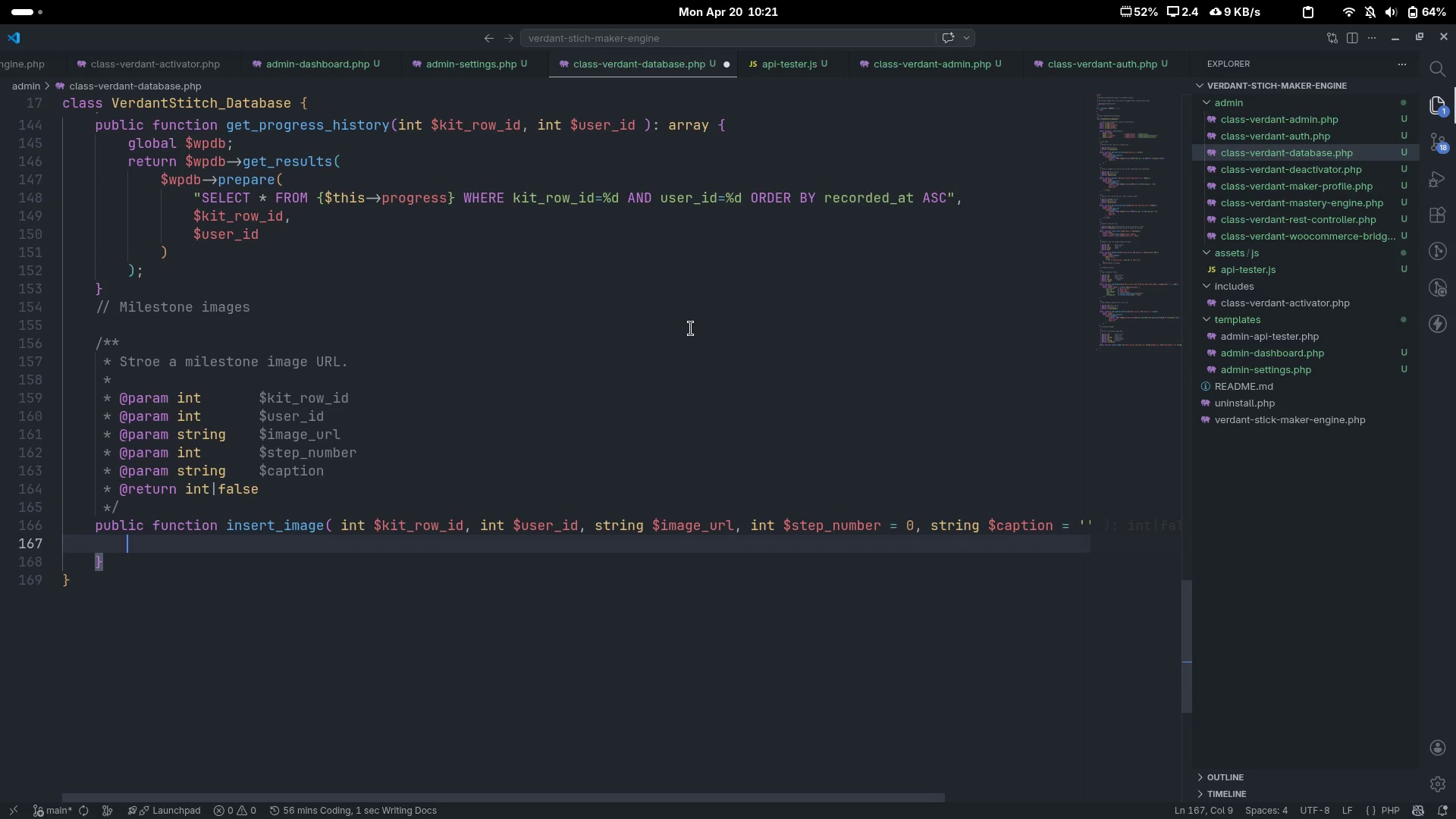 
type(global $wo)
key(Tab)
 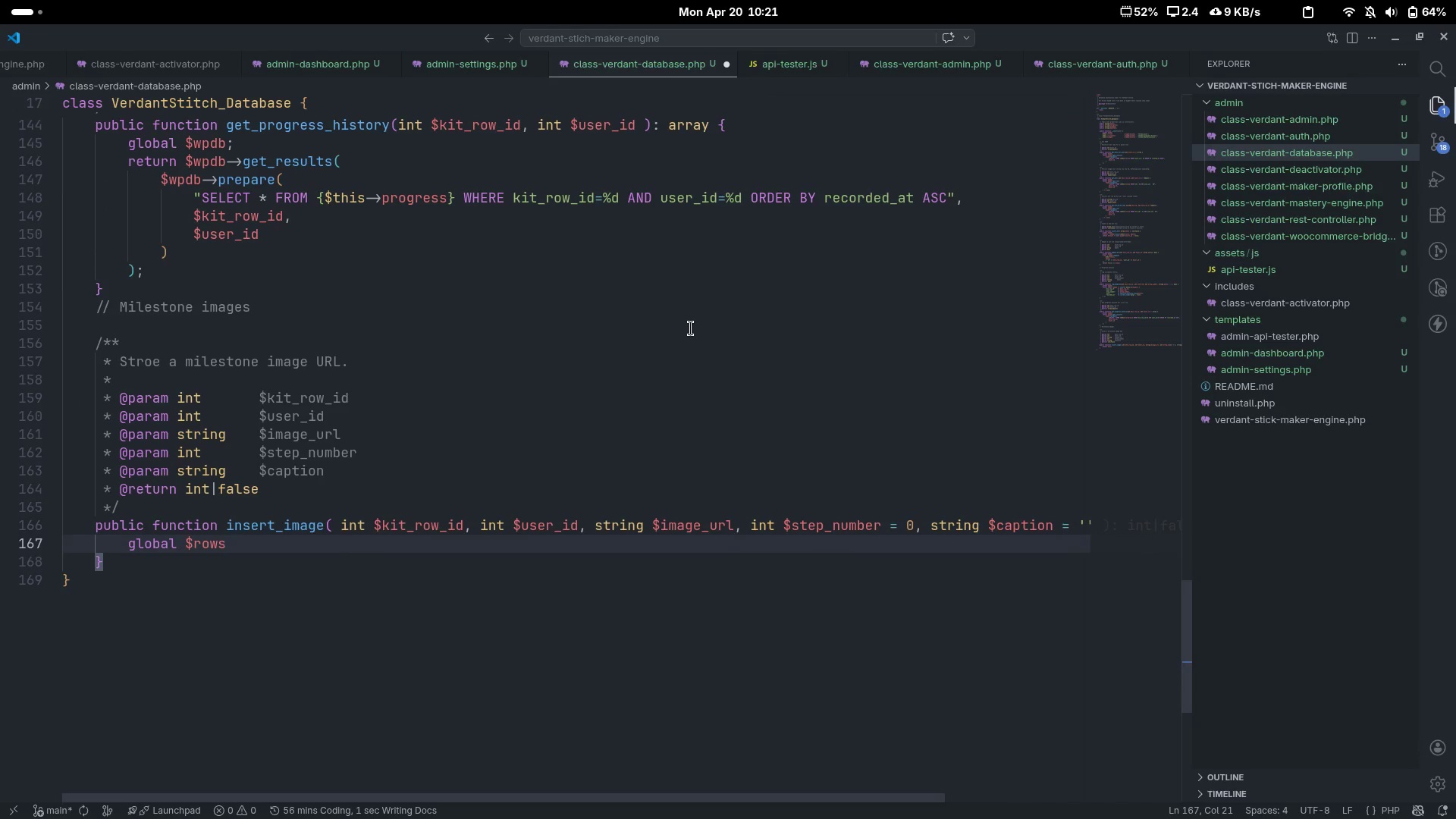 
key(Control+Backspace)
 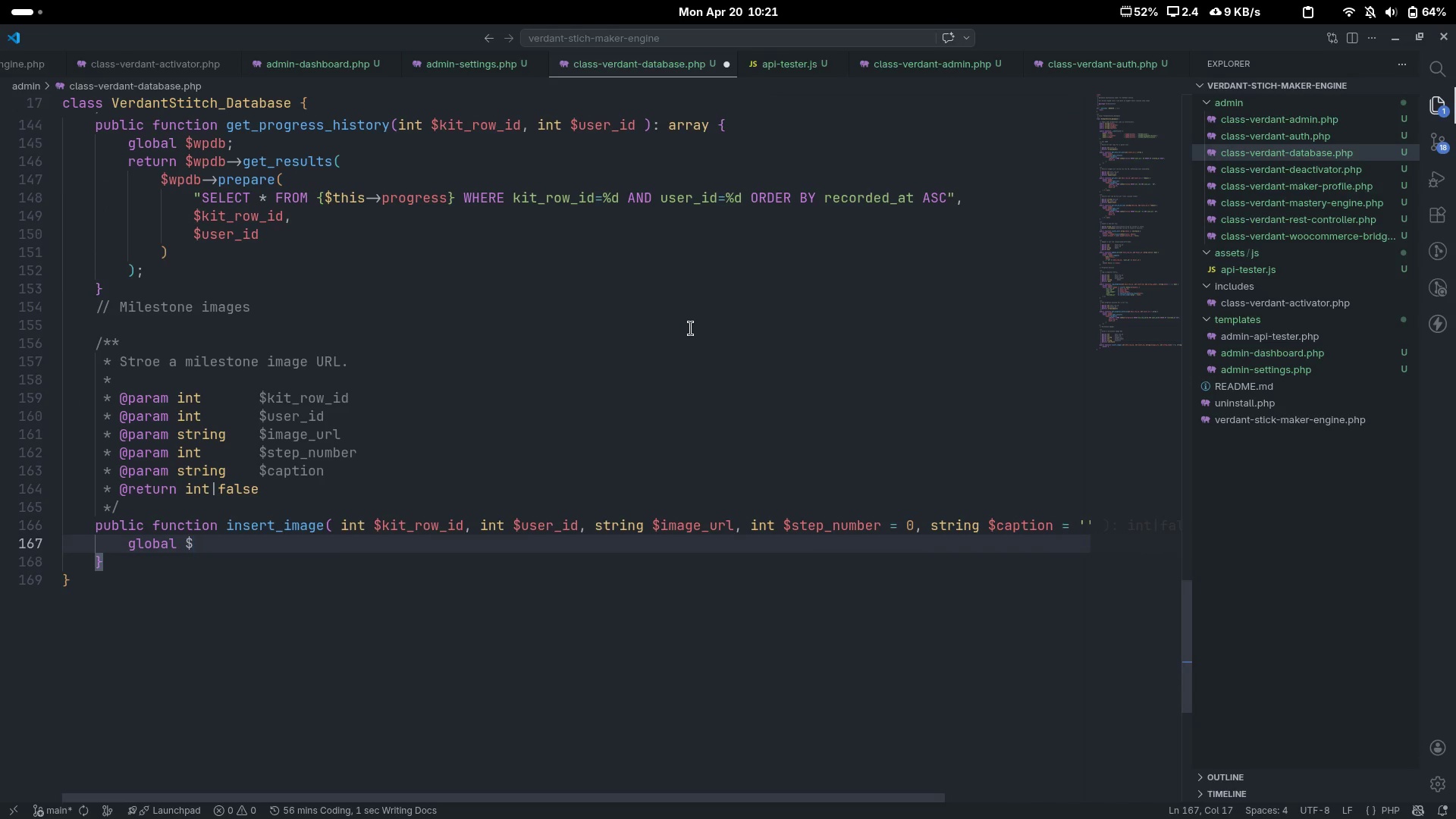 
type(wpd)
key(Tab)
type(;)
 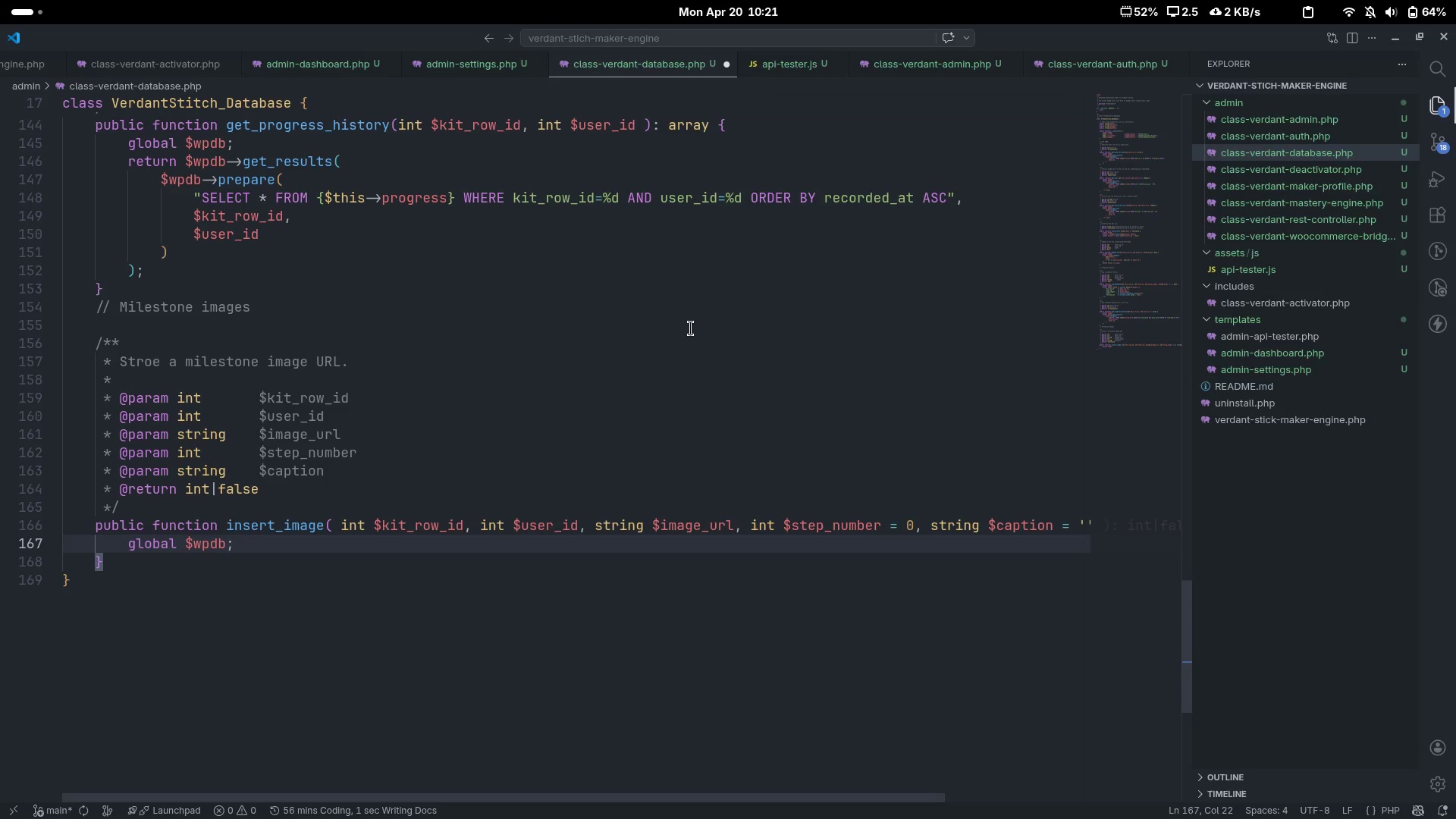 
scroll: coordinate [691, 328], scroll_direction: up, amount: 8.0
 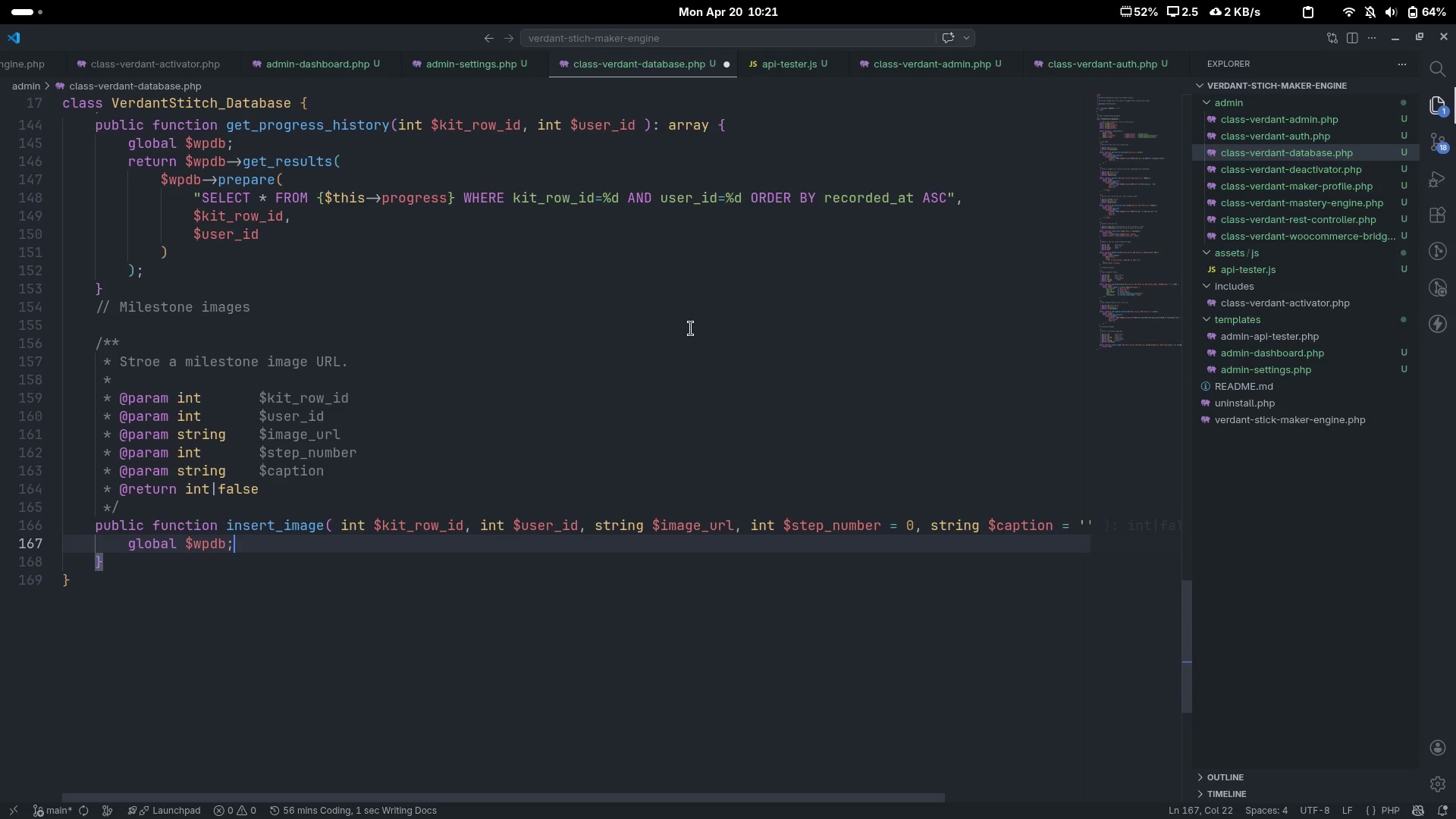 
key(Enter)
 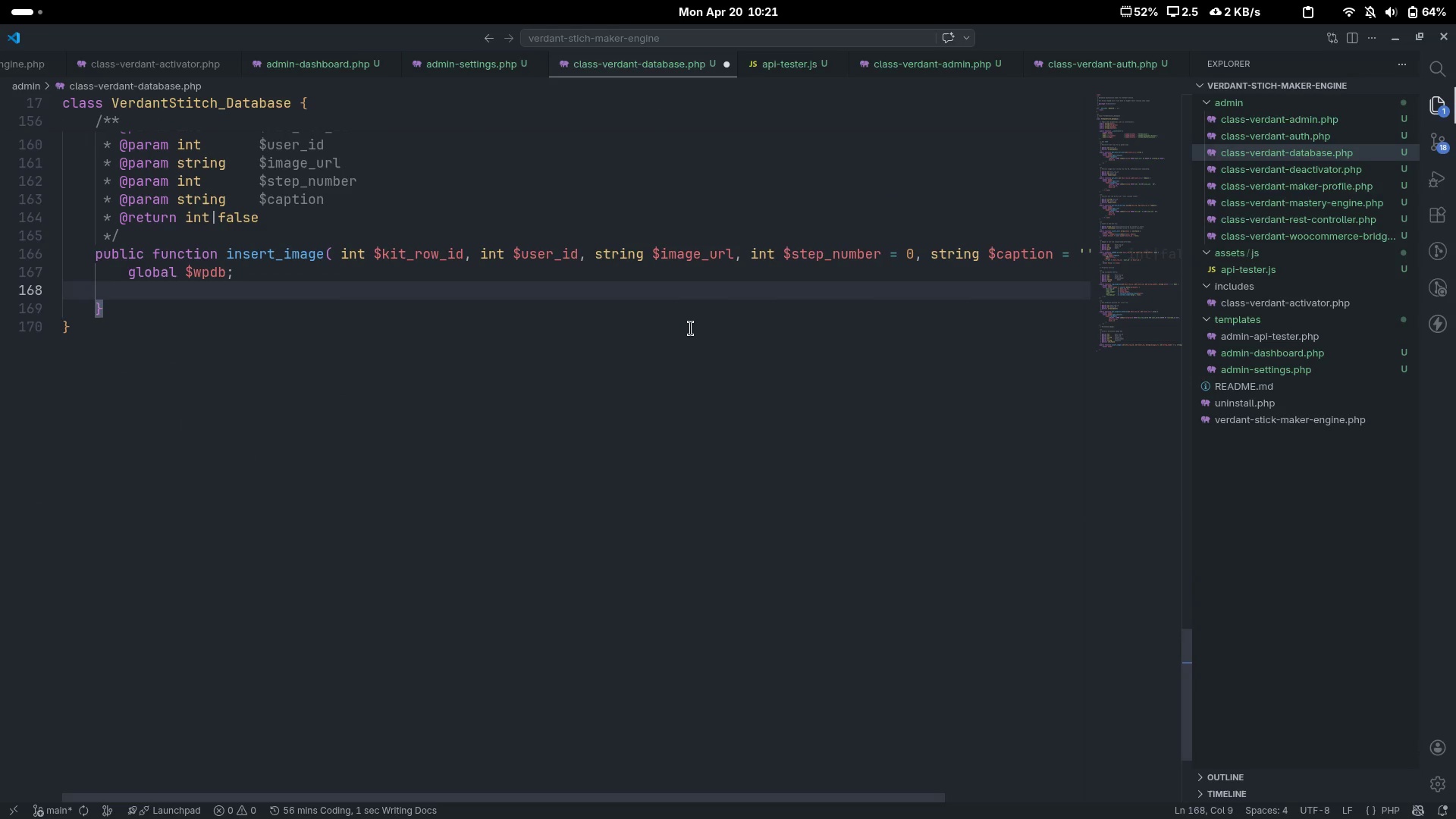 
scroll: coordinate [691, 328], scroll_direction: down, amount: 7.0
 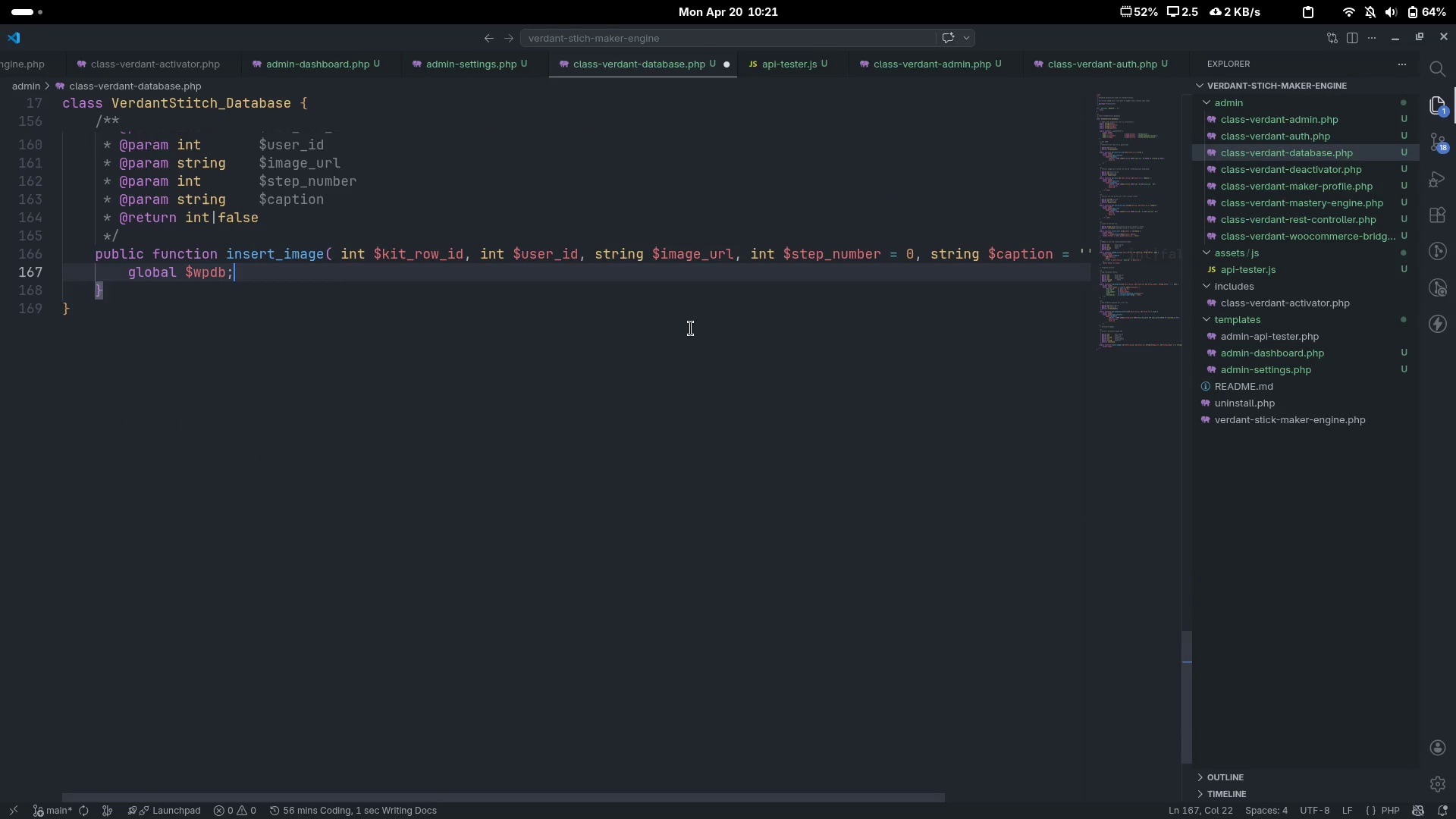 
type(result)
 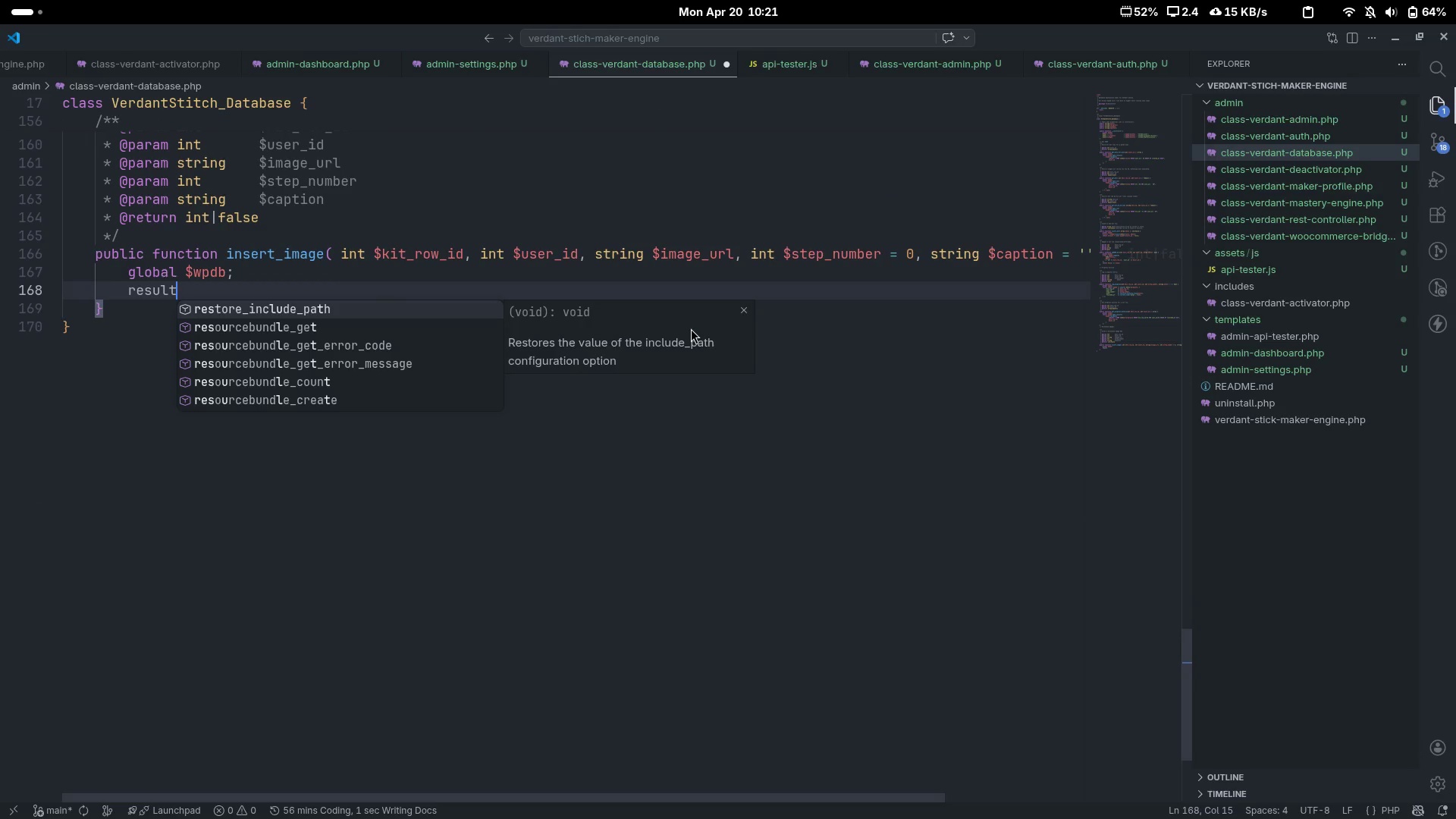 
key(Control+ControlLeft)
 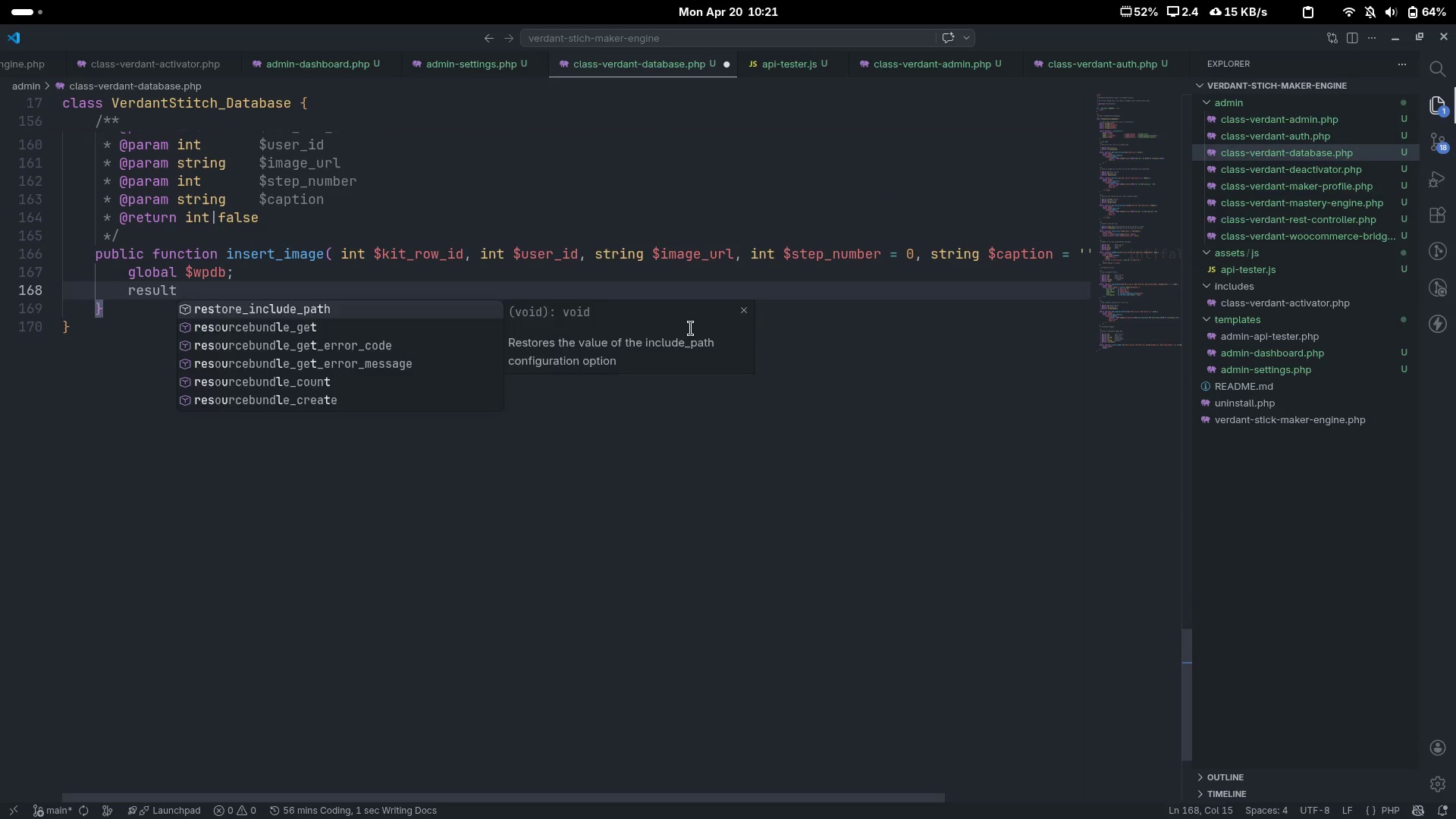 
key(Control+ArrowLeft)
 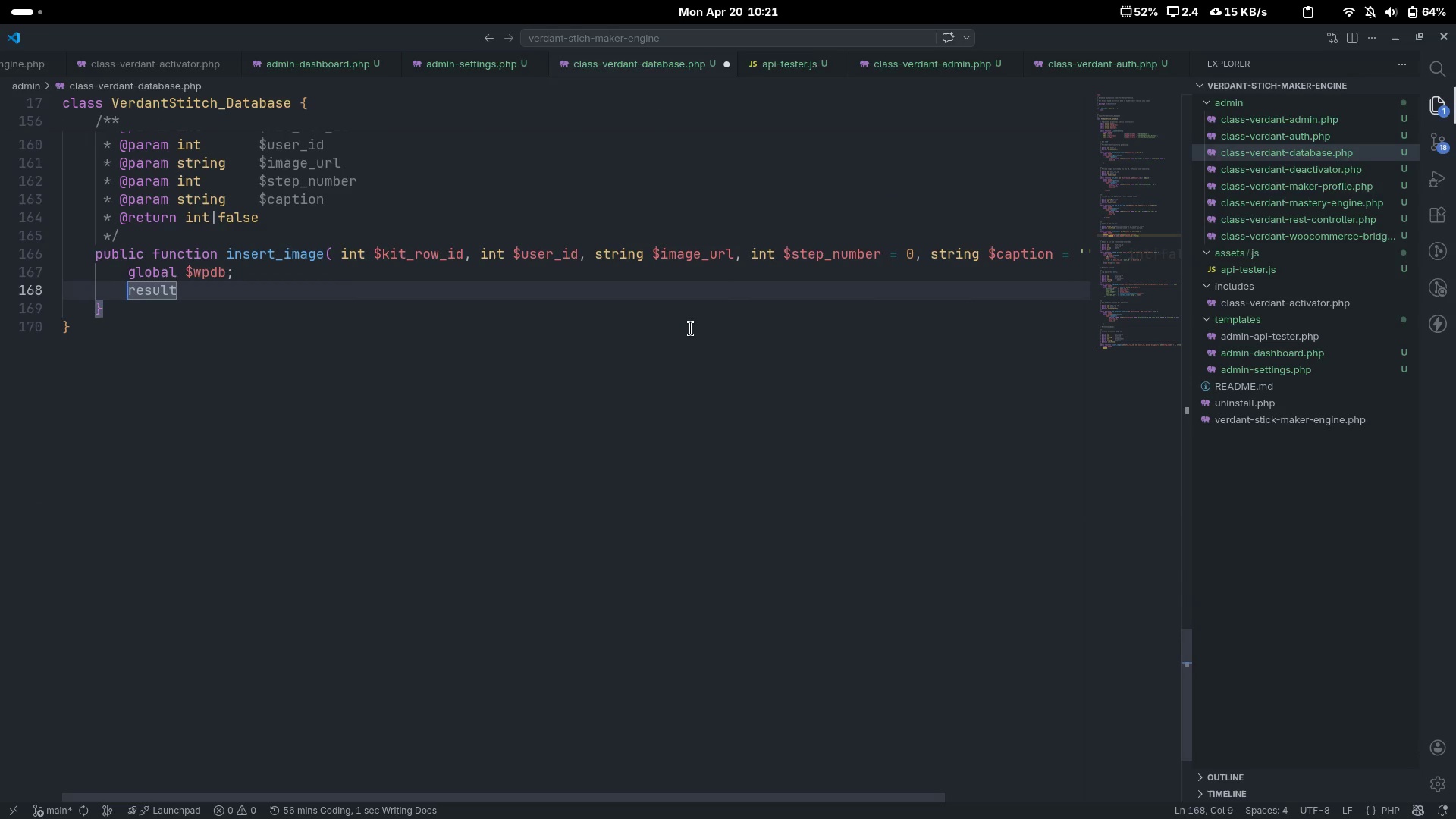 
key(Shift+4)
 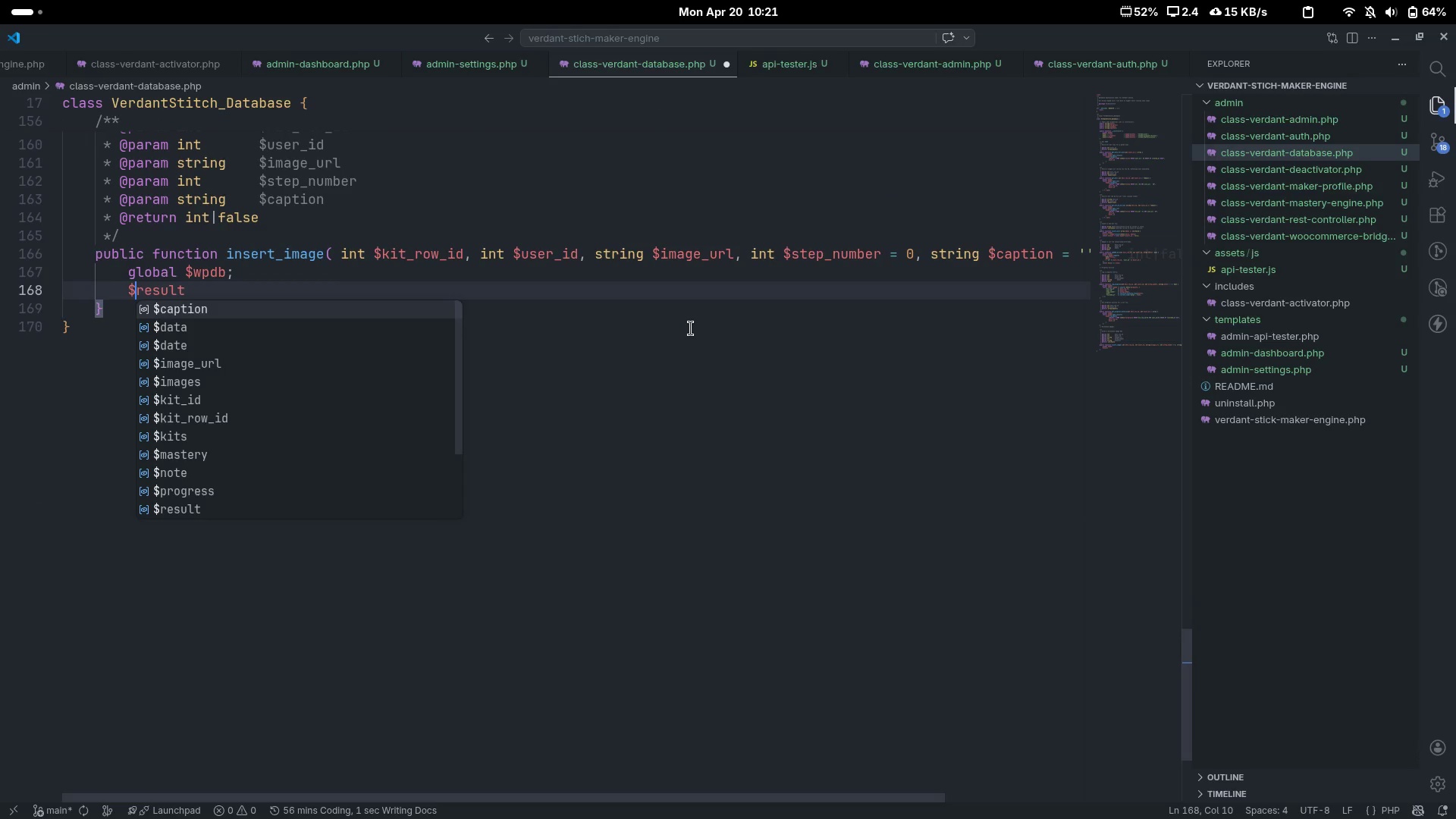 
key(Control+ArrowRight)
 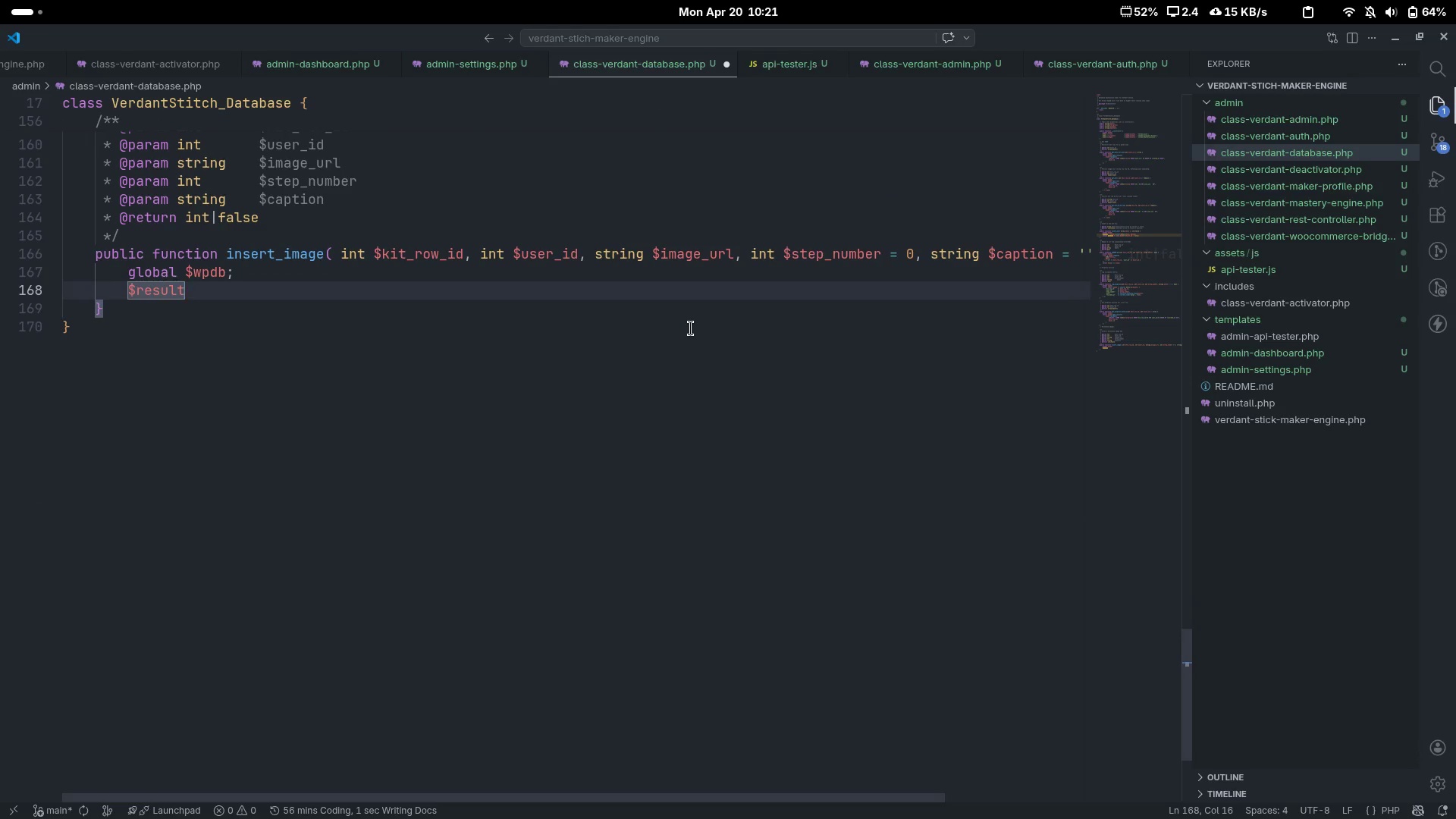 
type( = $wp)
key(Tab)
type(->inseer)
key(Backspace)
key(Backspace)
type(rt($this->images, [)
 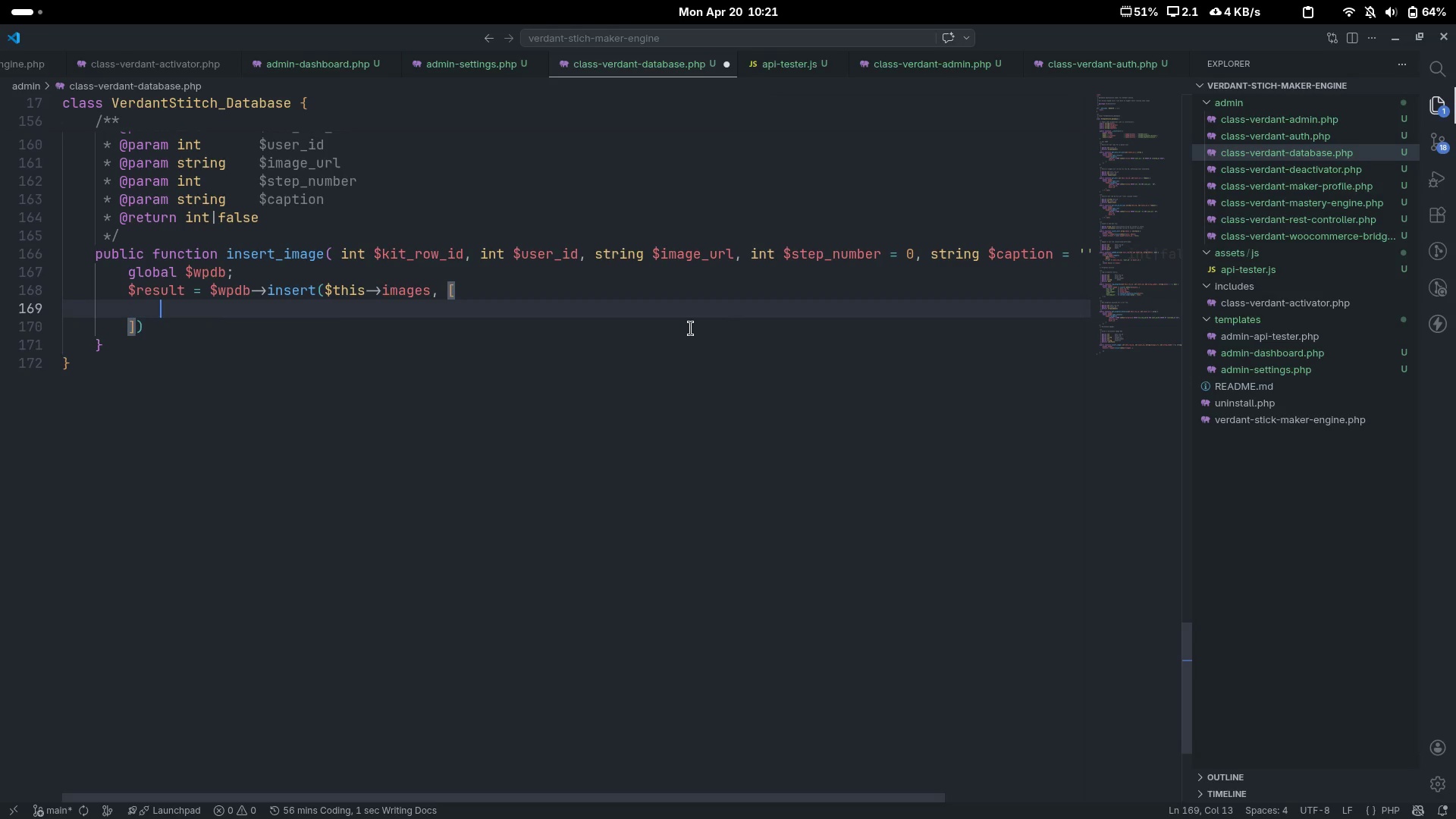 
 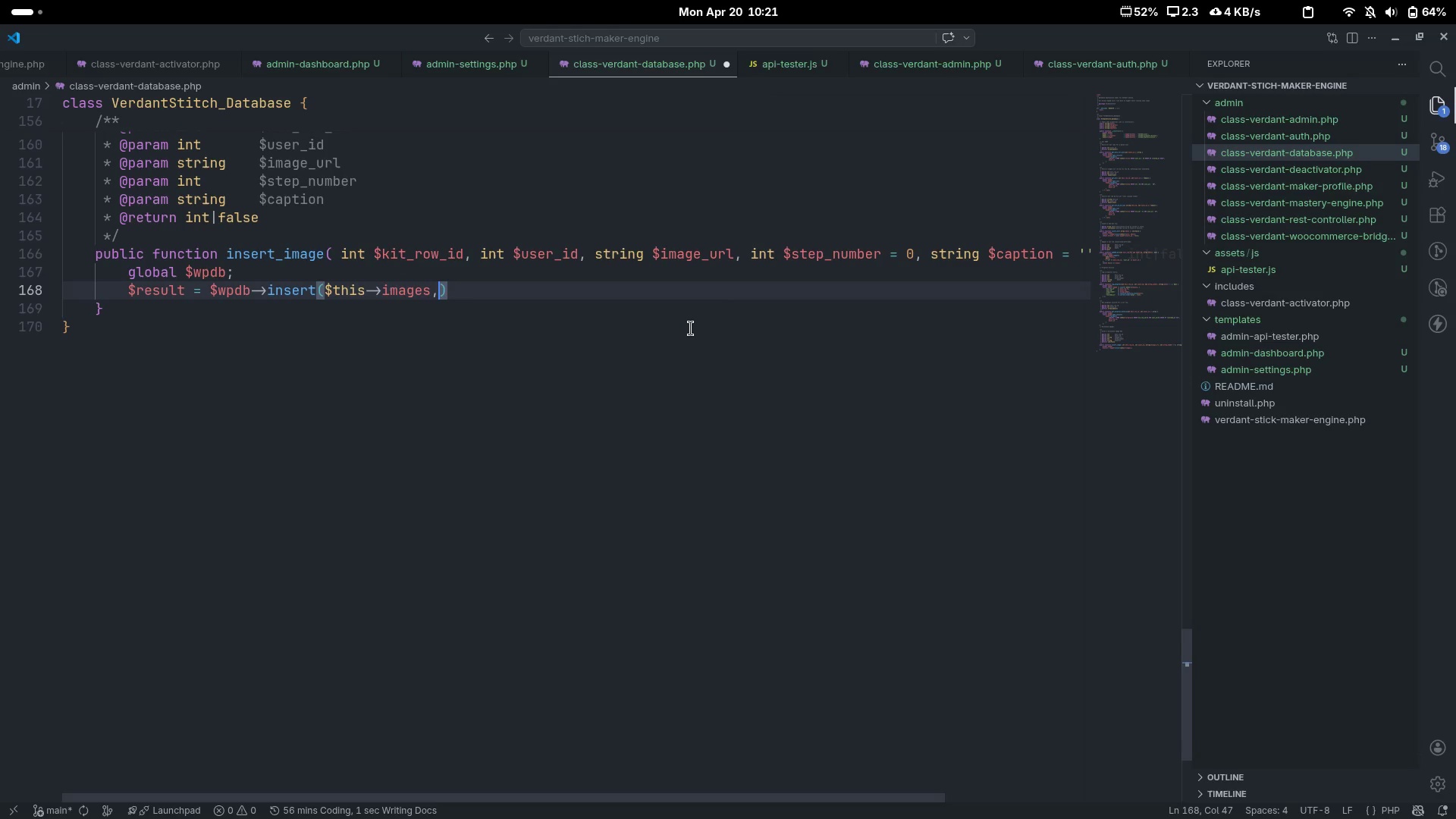 
key(Enter)
 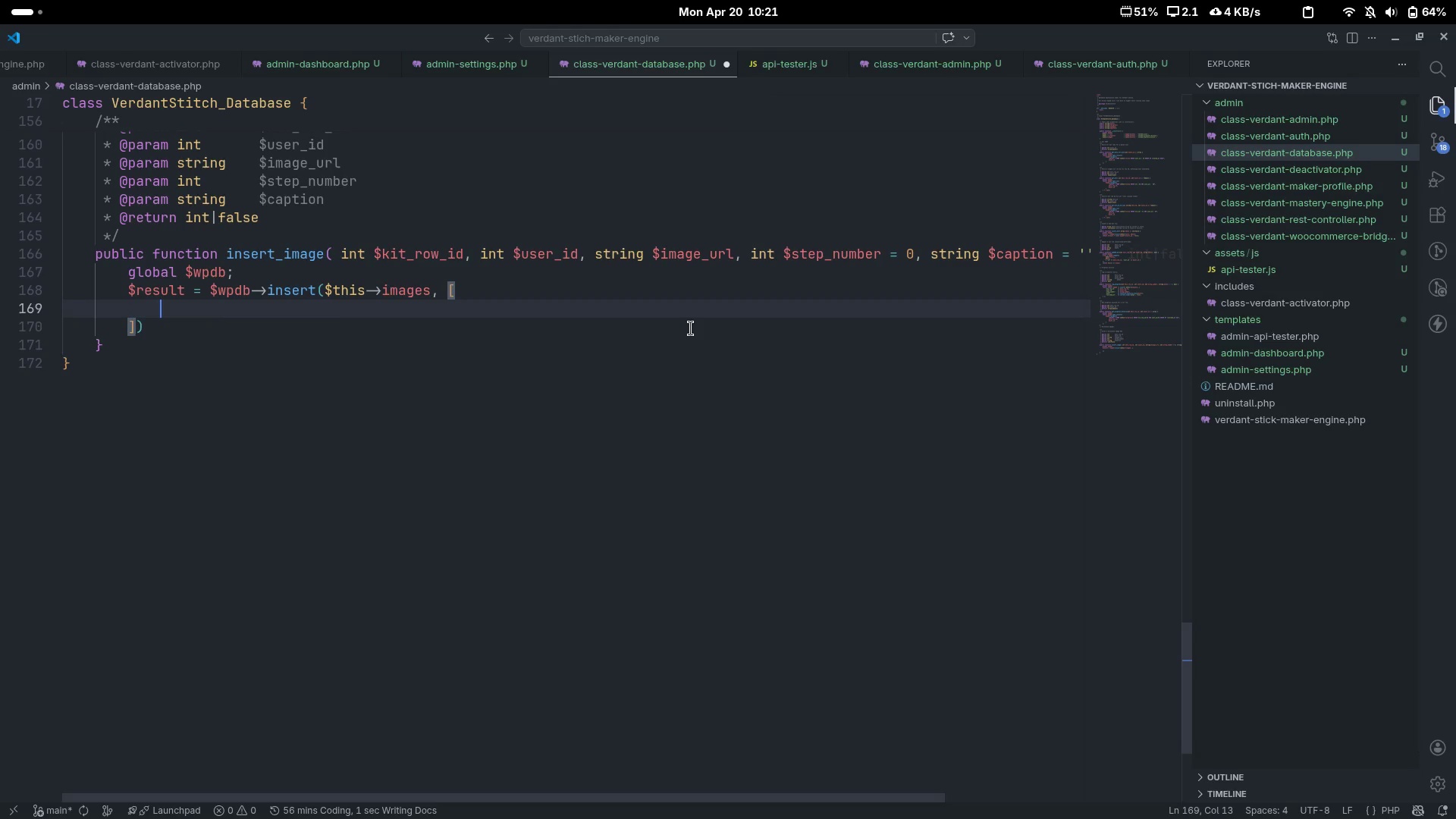 
key(Enter)
 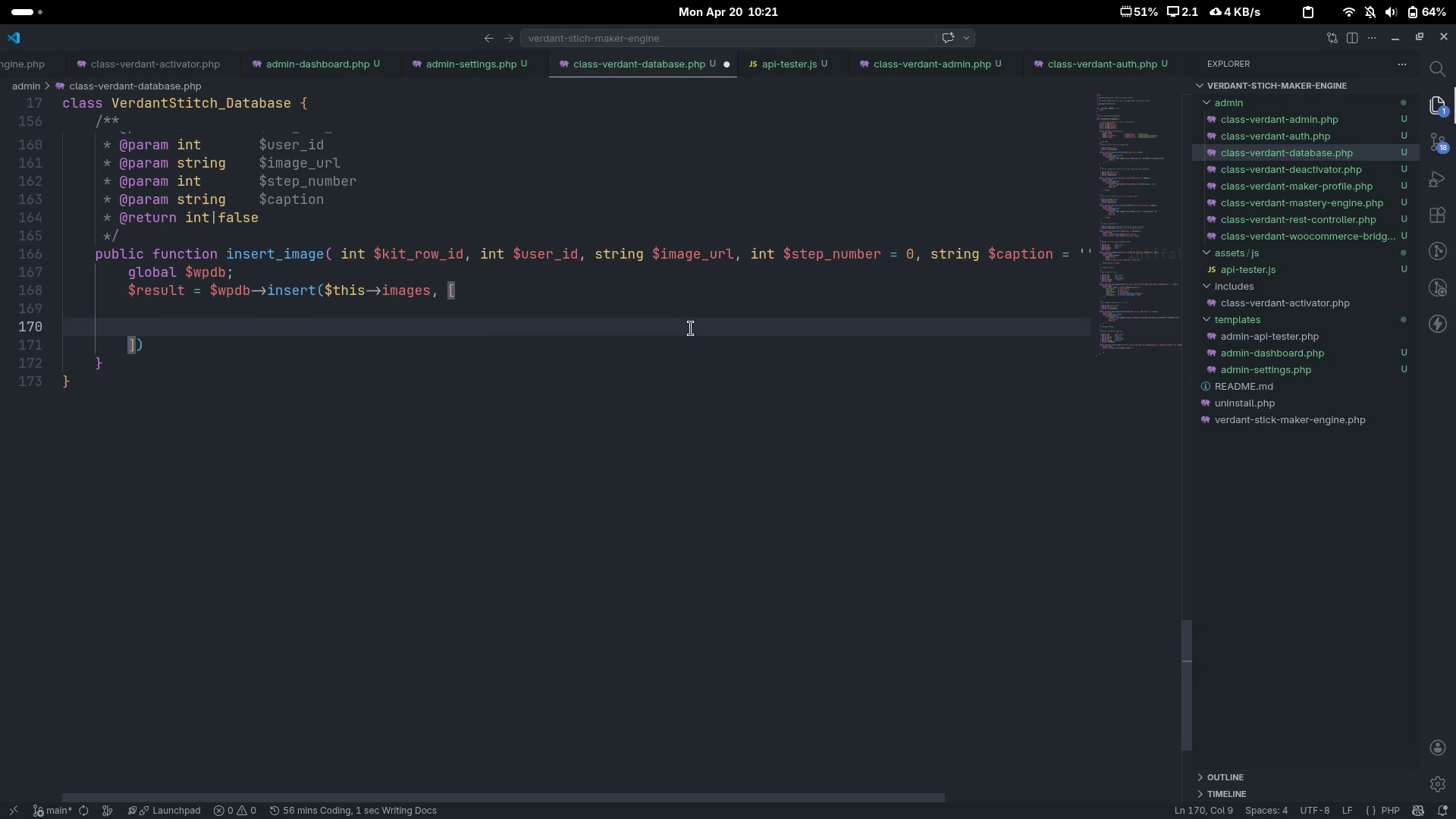 
key(Control+Z)
 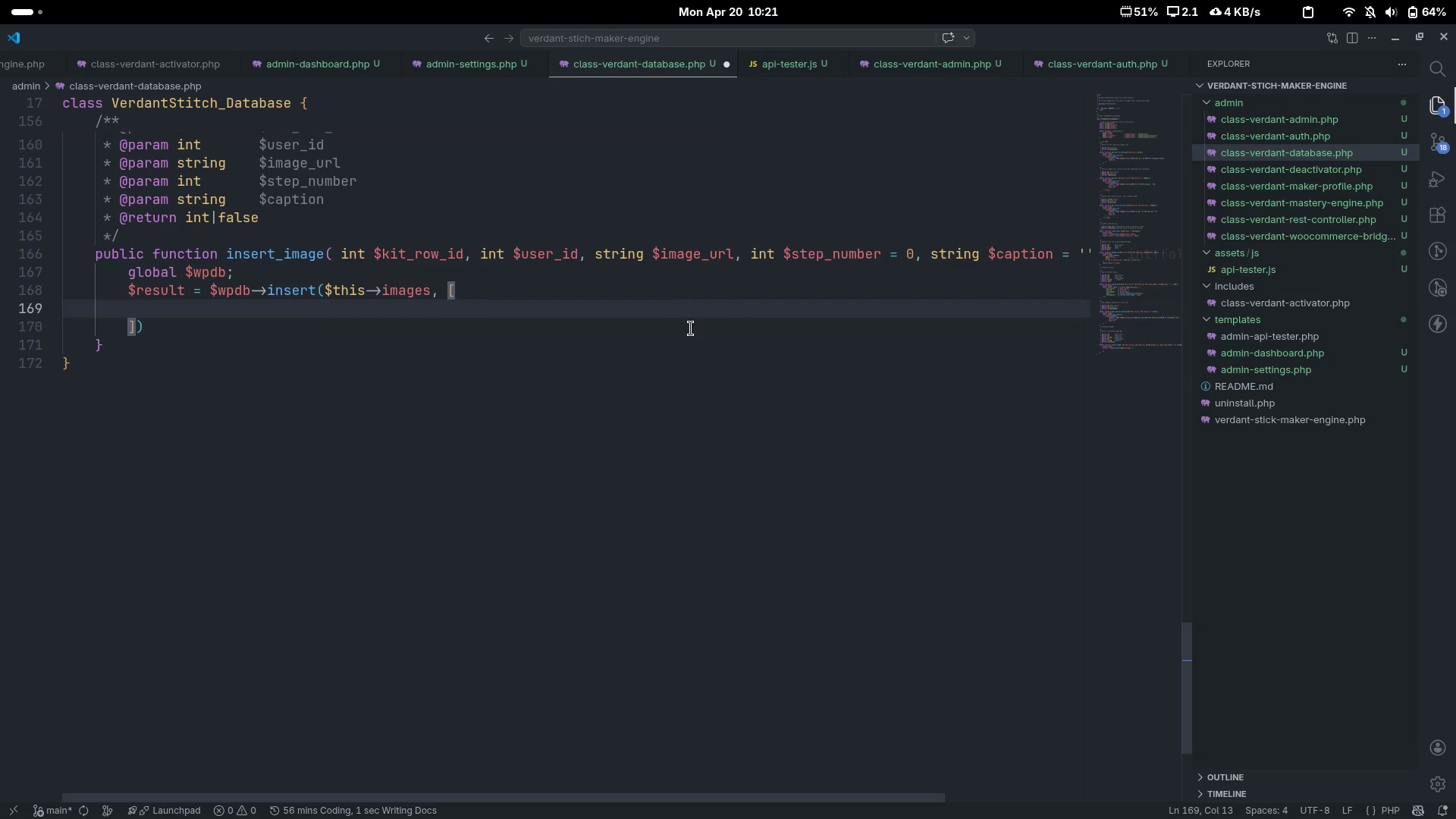 
type('lit)
key(Backspace)
key(Backspace)
key(Backspace)
type(kit_row_id)
 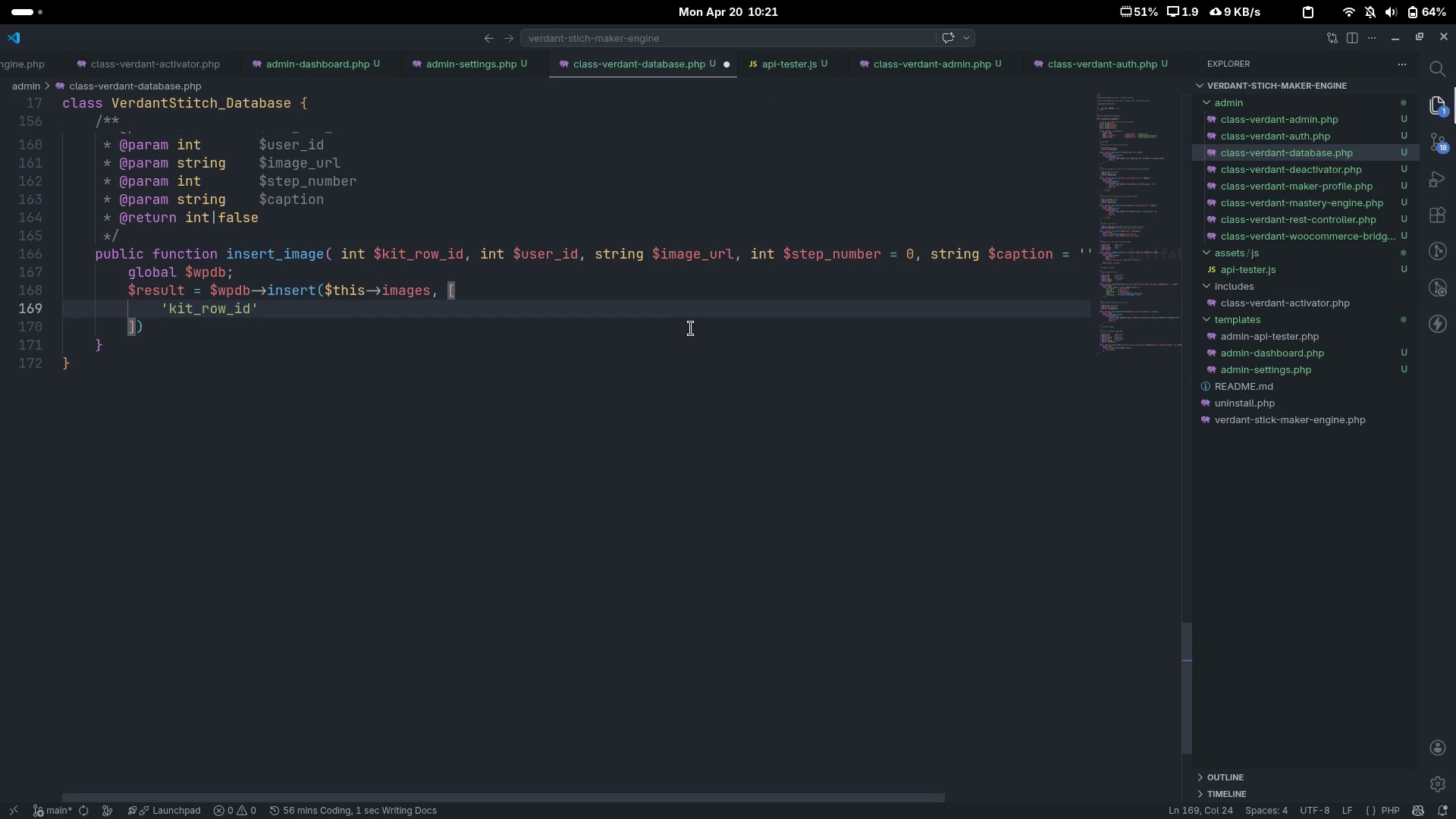 
key(ArrowRight)
 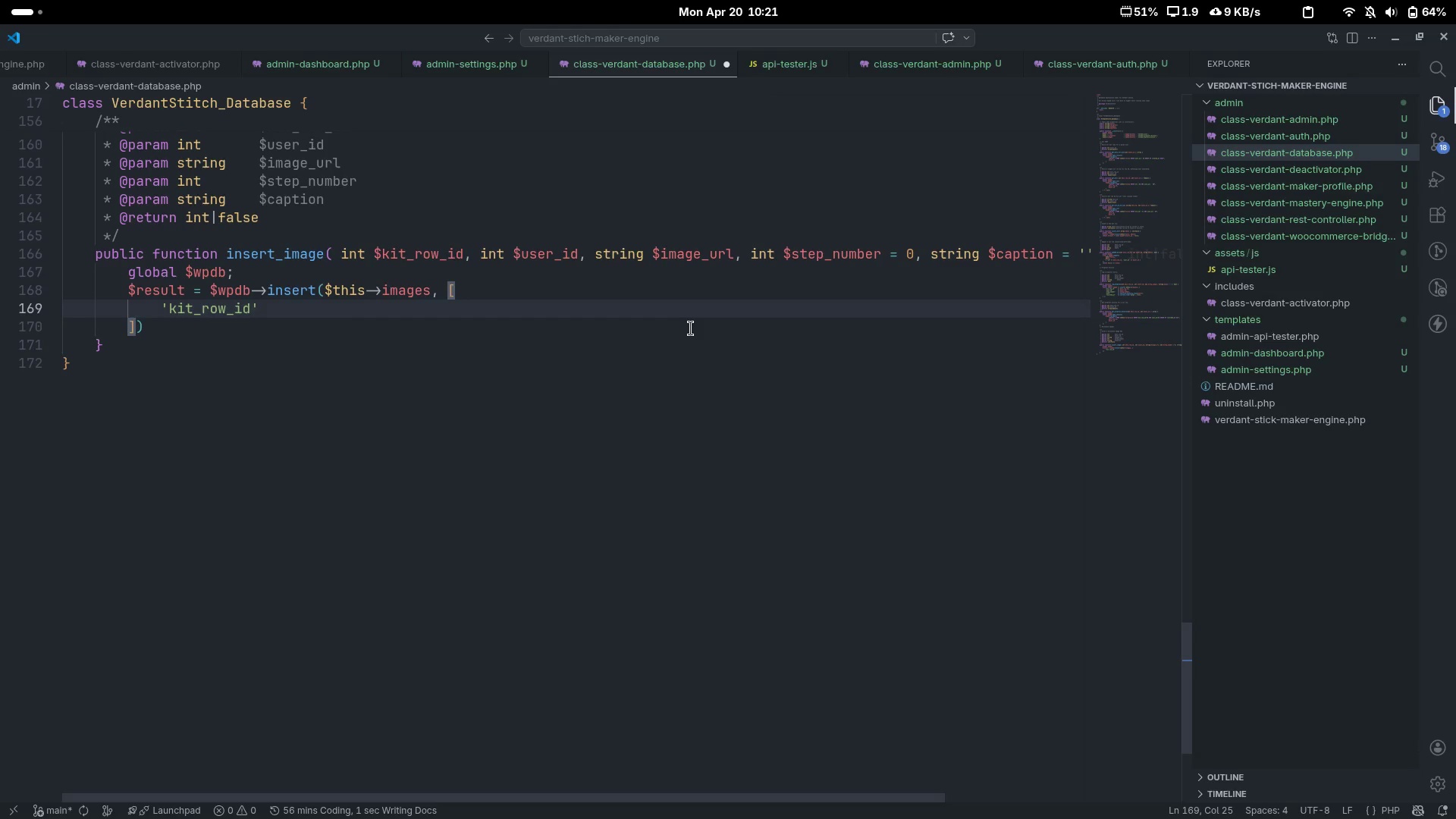 
type( )
key(Tab)
type(=> $kit)
 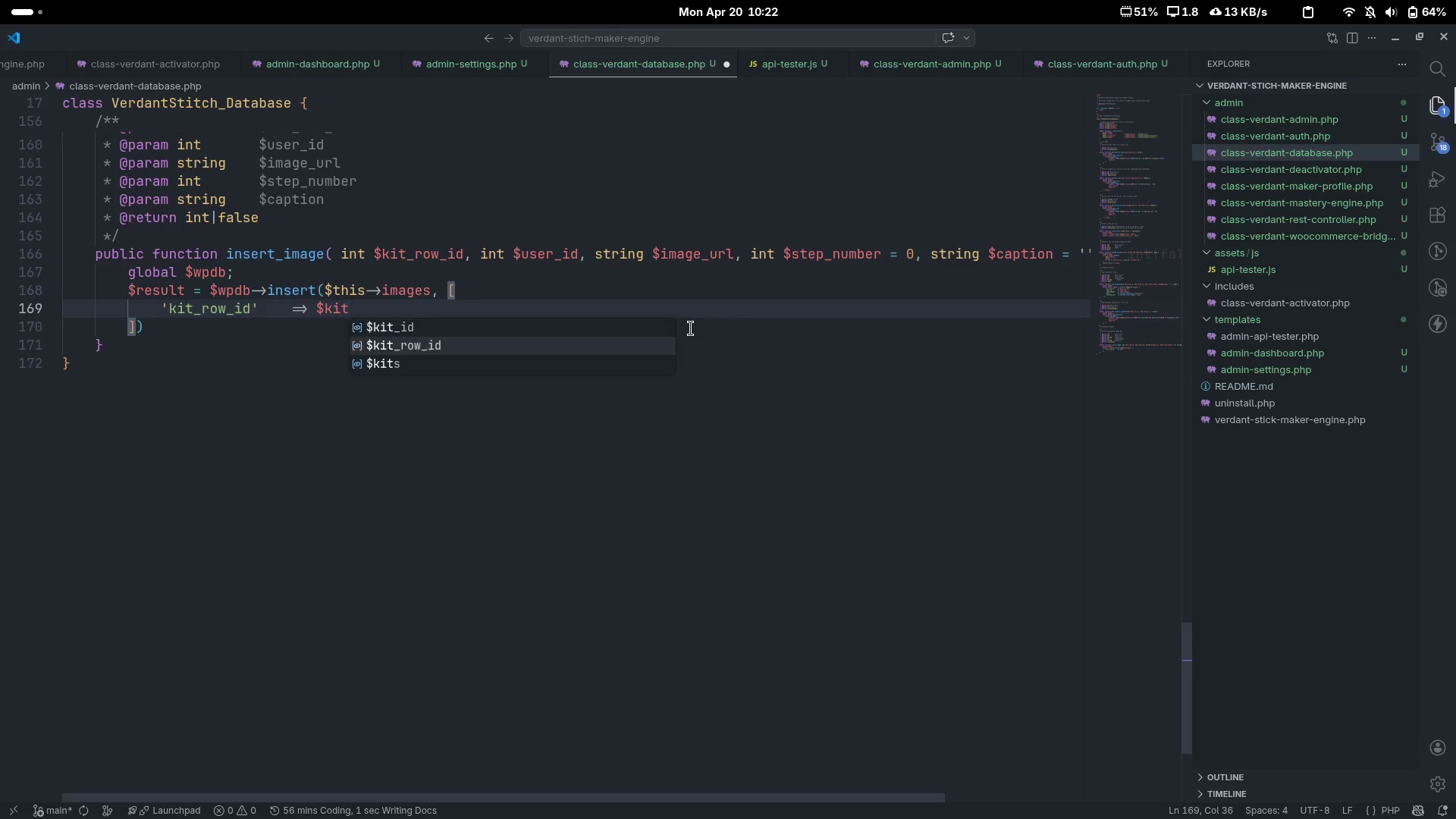 
 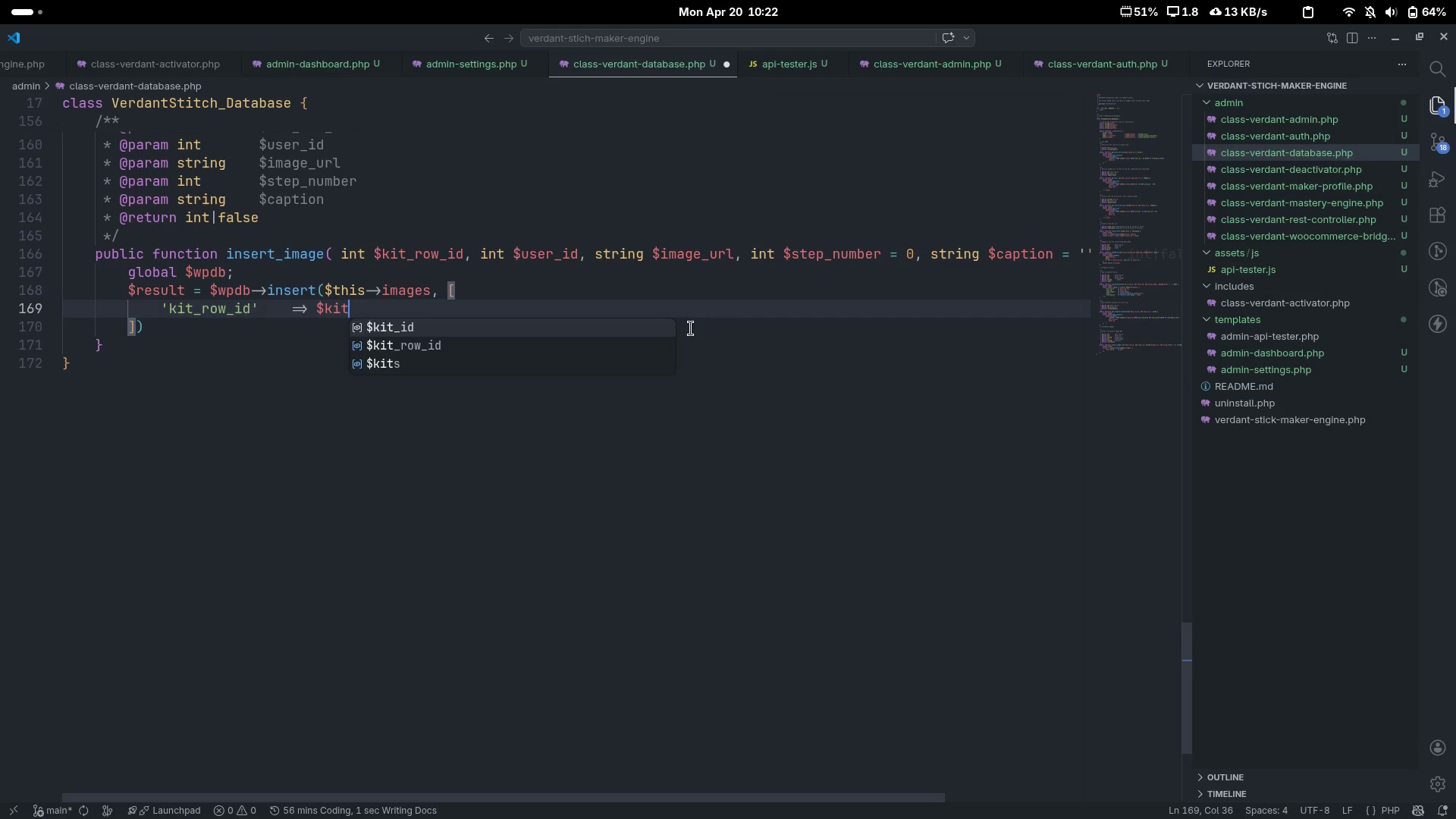 
key(ArrowDown)
 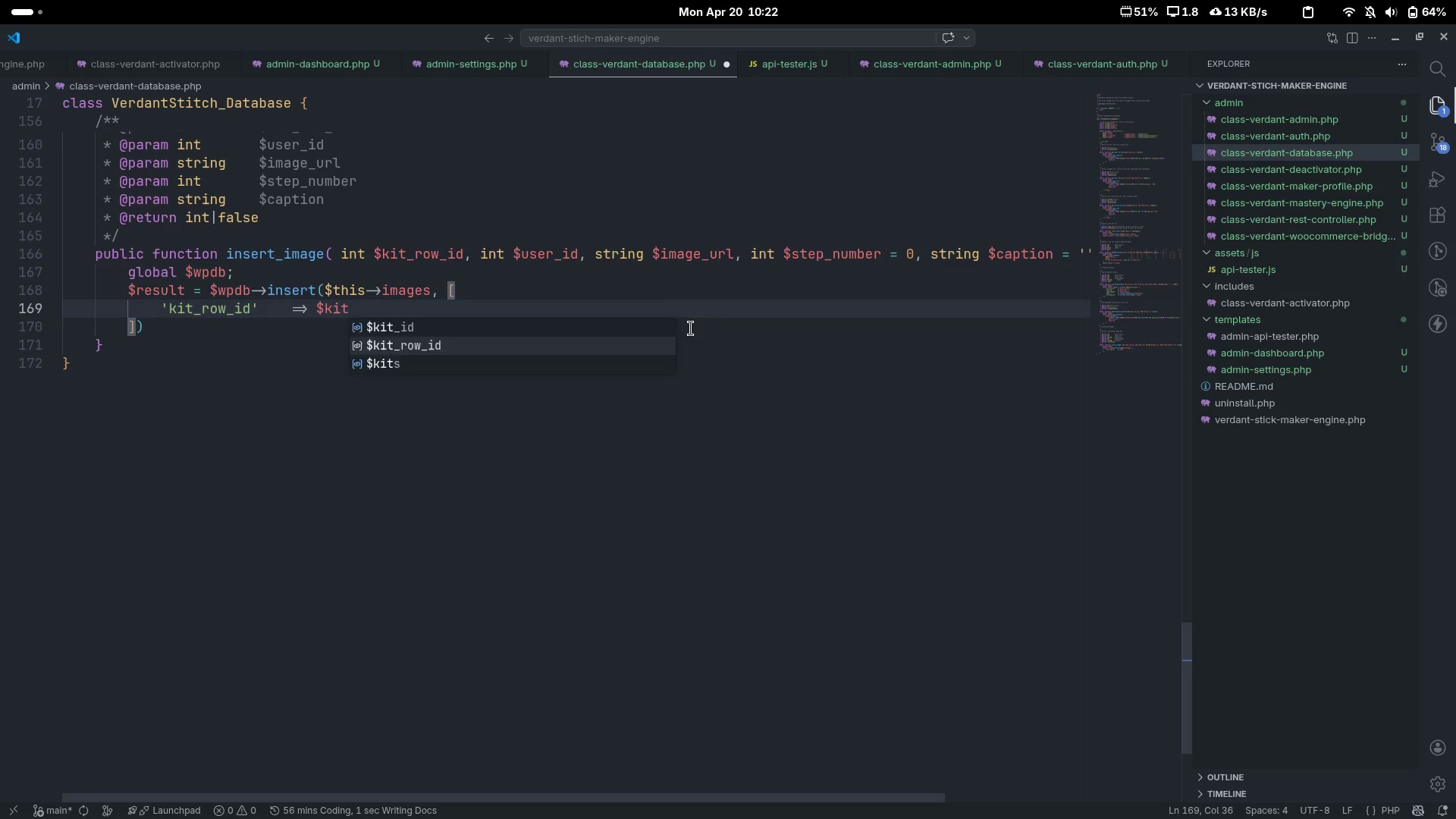 
key(Enter)
 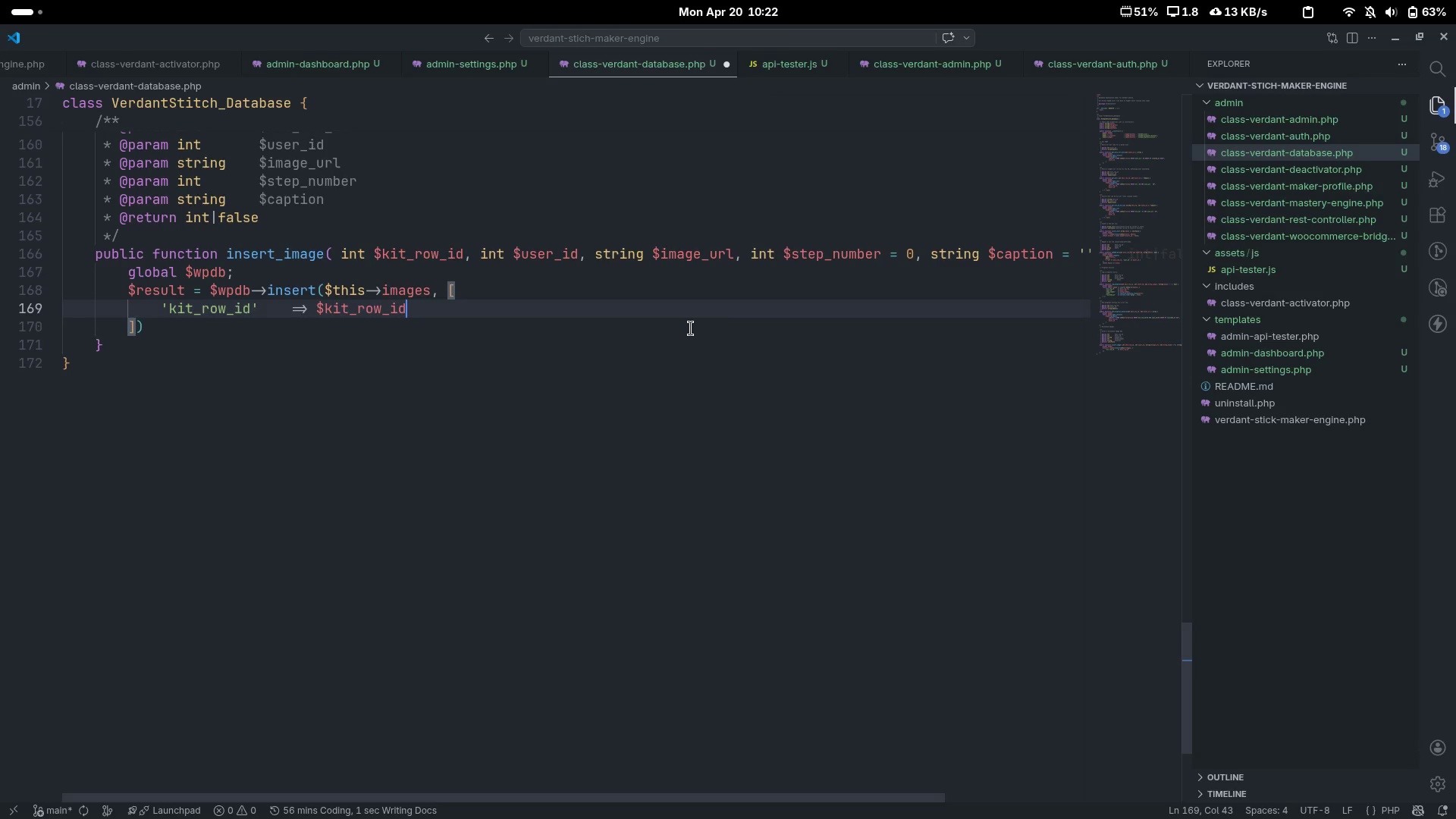 
key(Comma)
 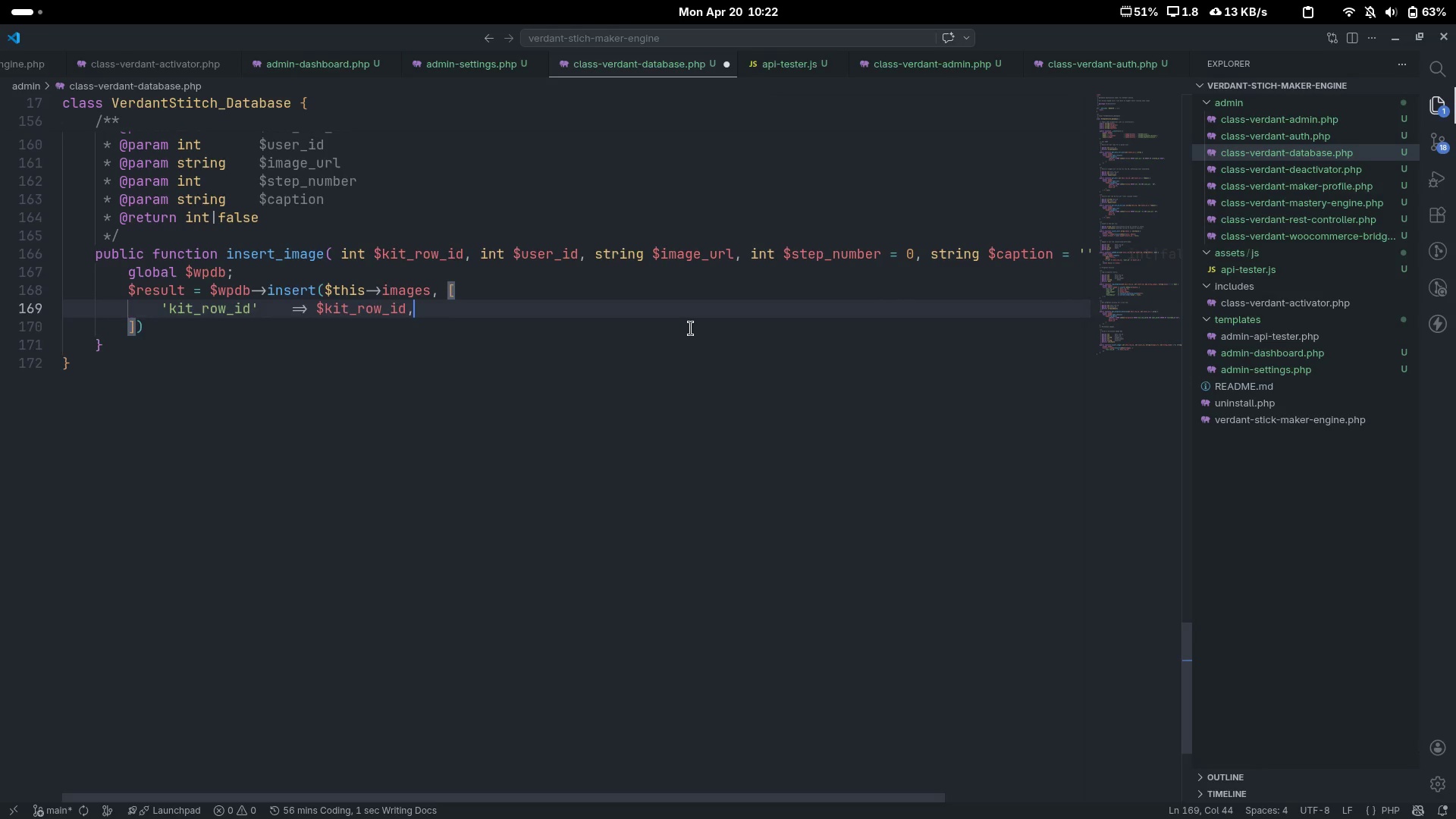 
key(Enter)
 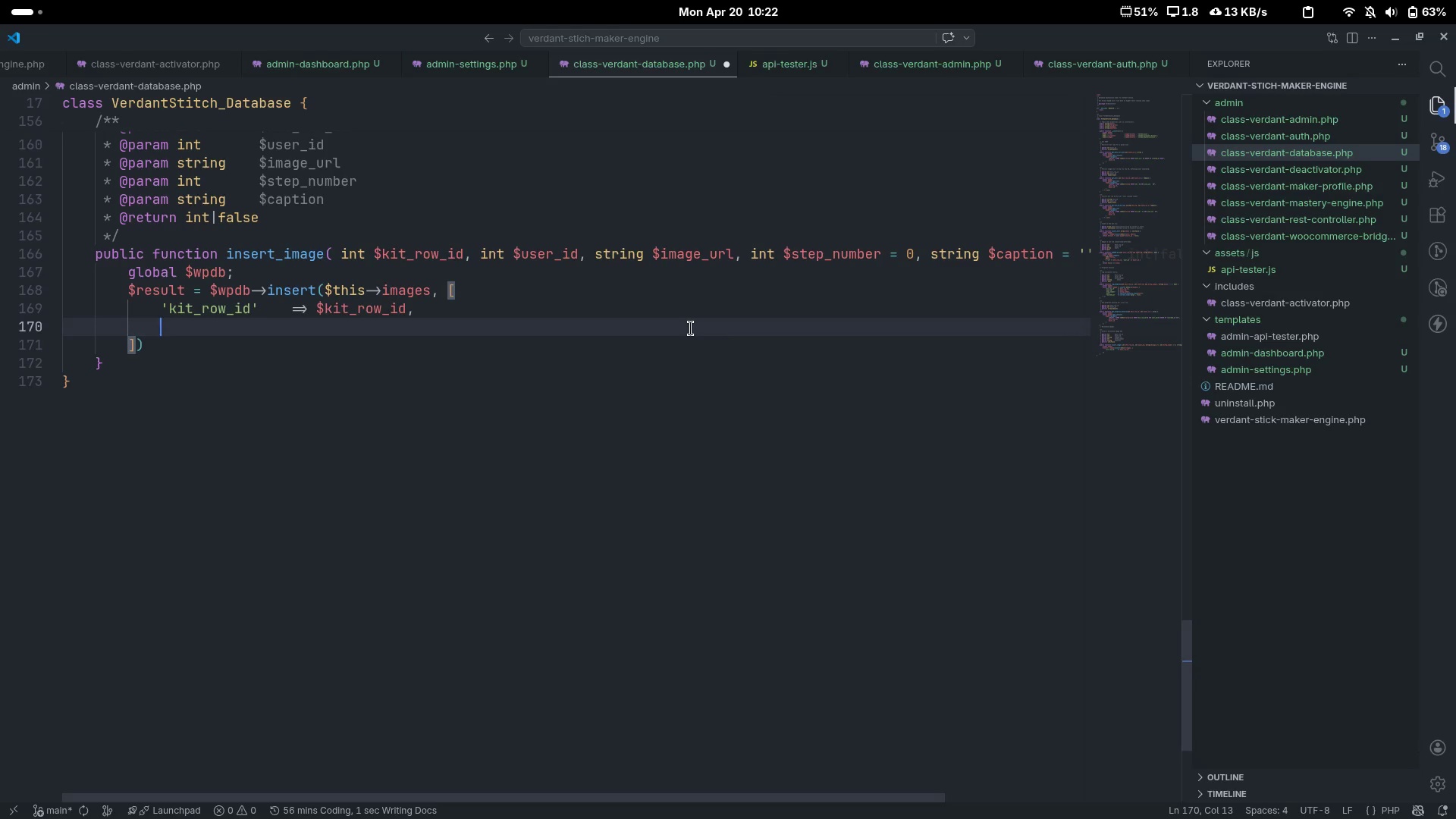 
type('user_id)
 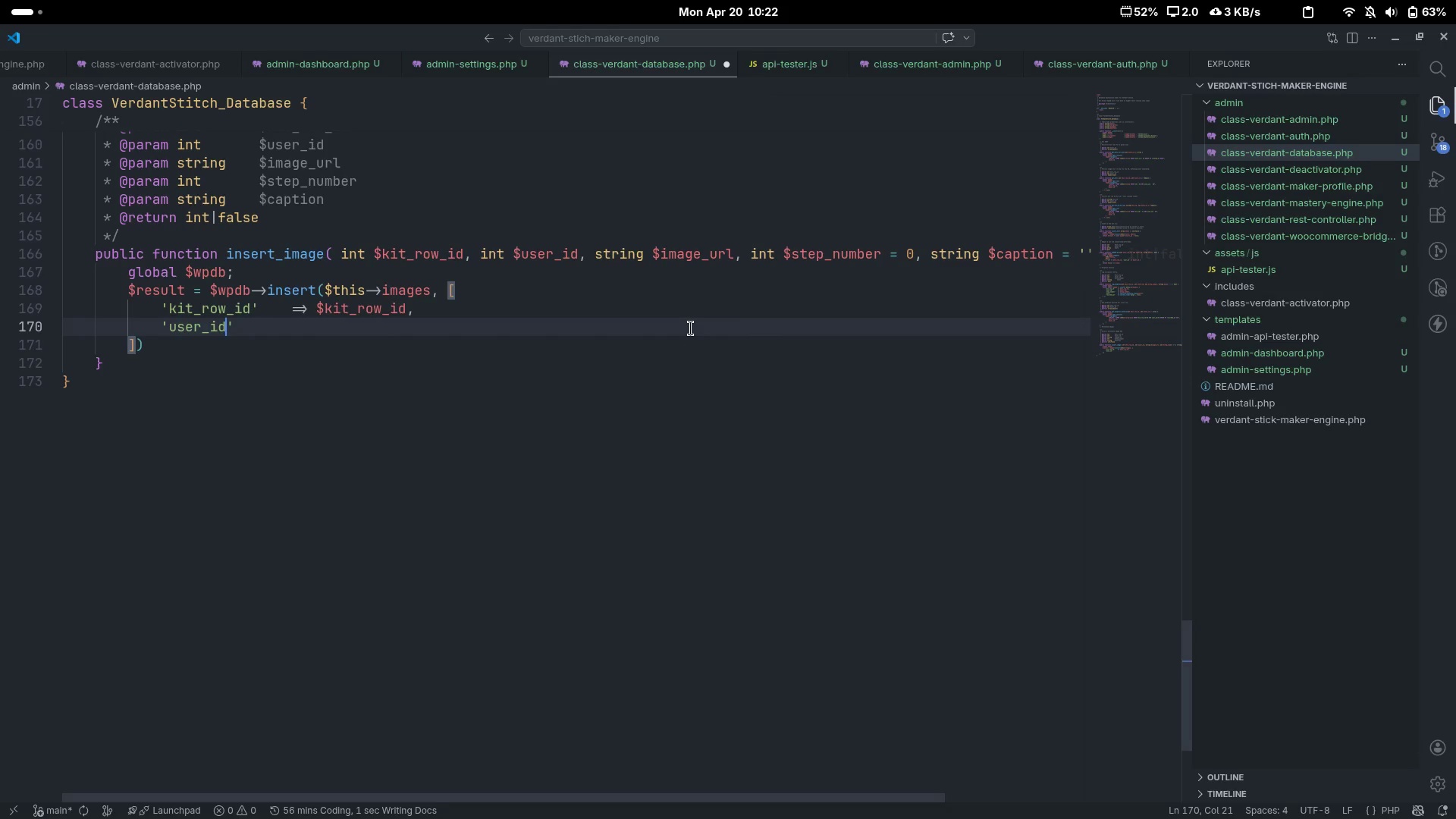 
key(ArrowRight)
 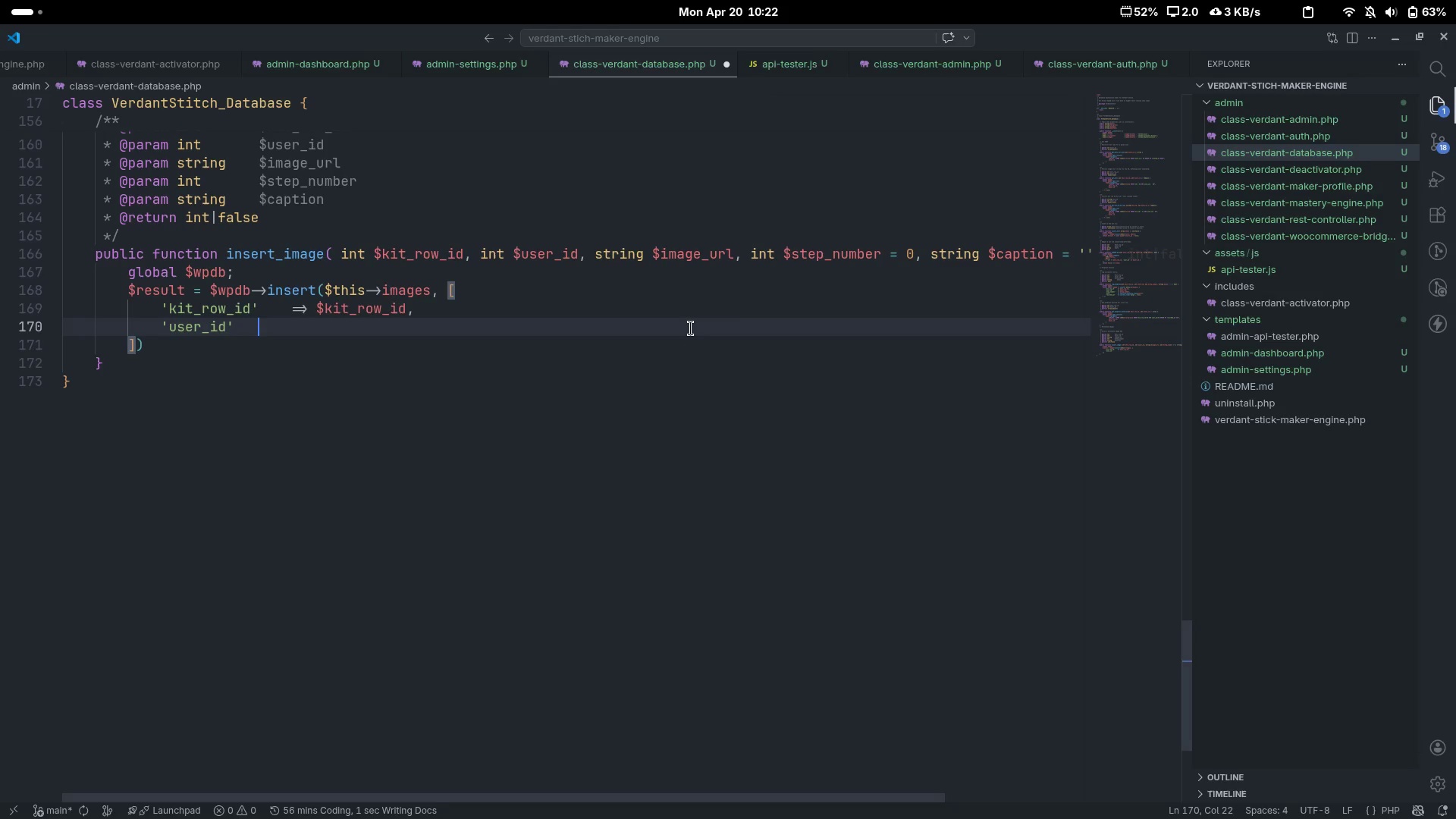 
key(Tab)
key(Tab)
type(=> $user)
key(Tab)
type(,)
 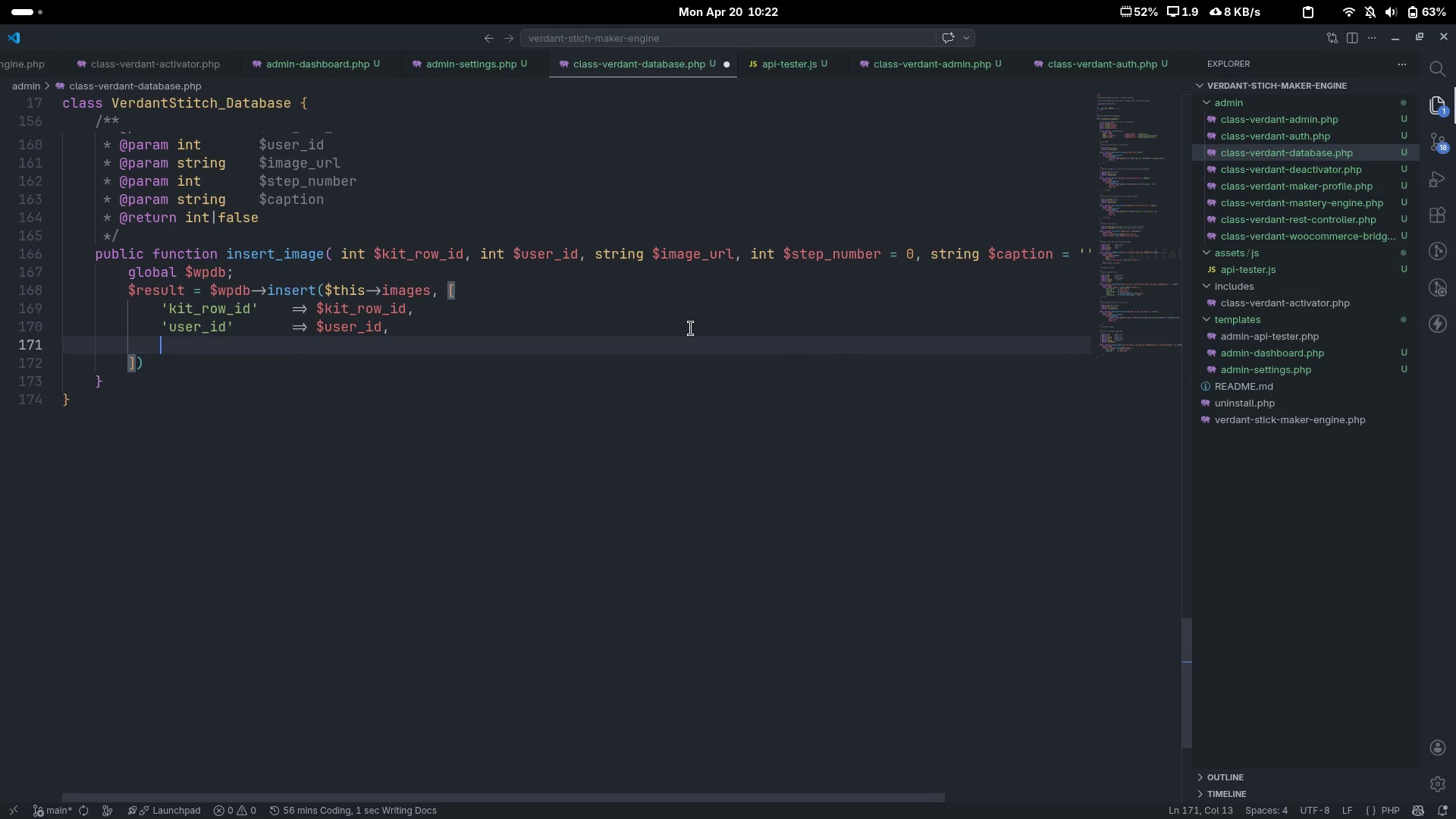 
 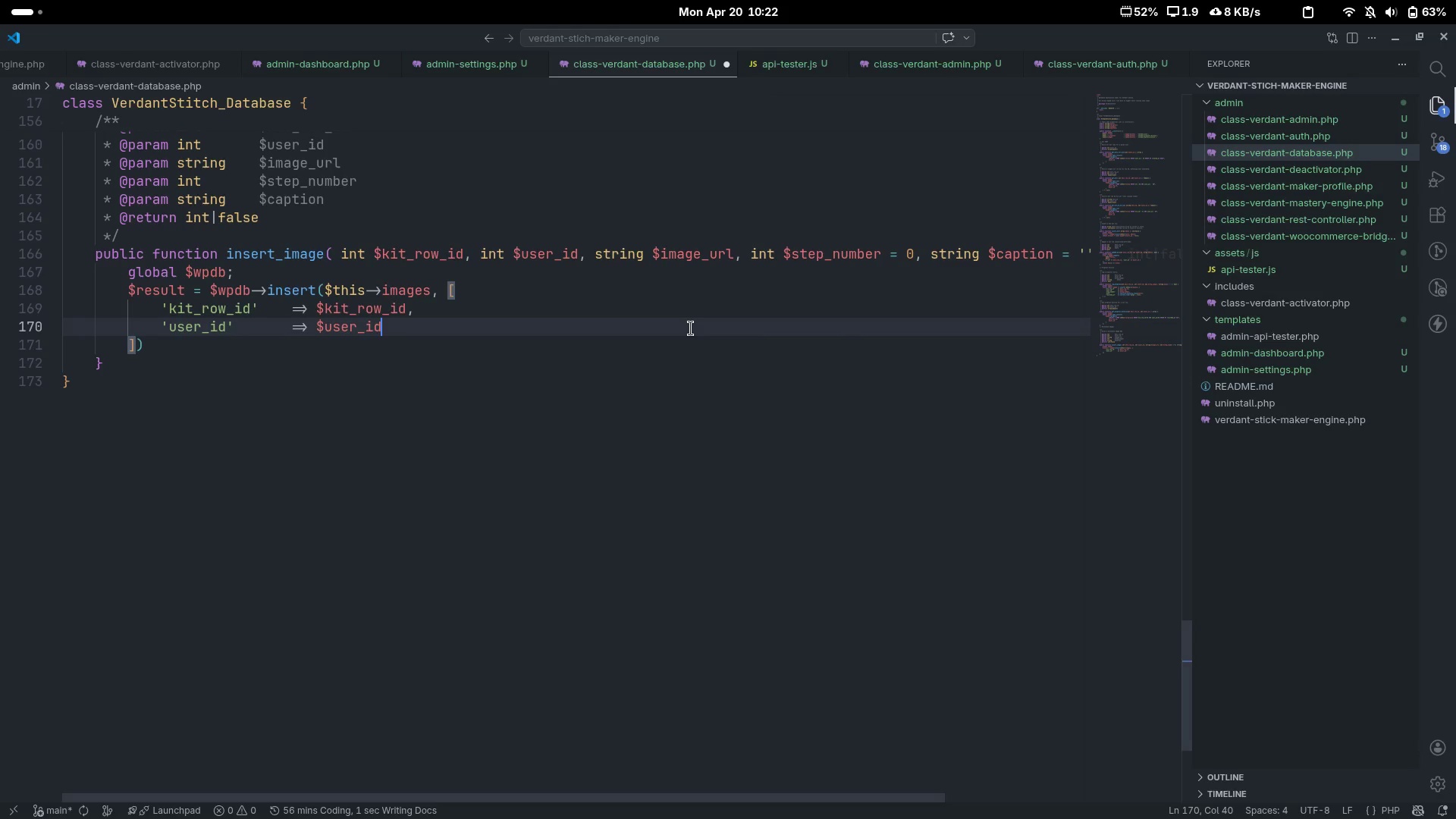 
key(Enter)
 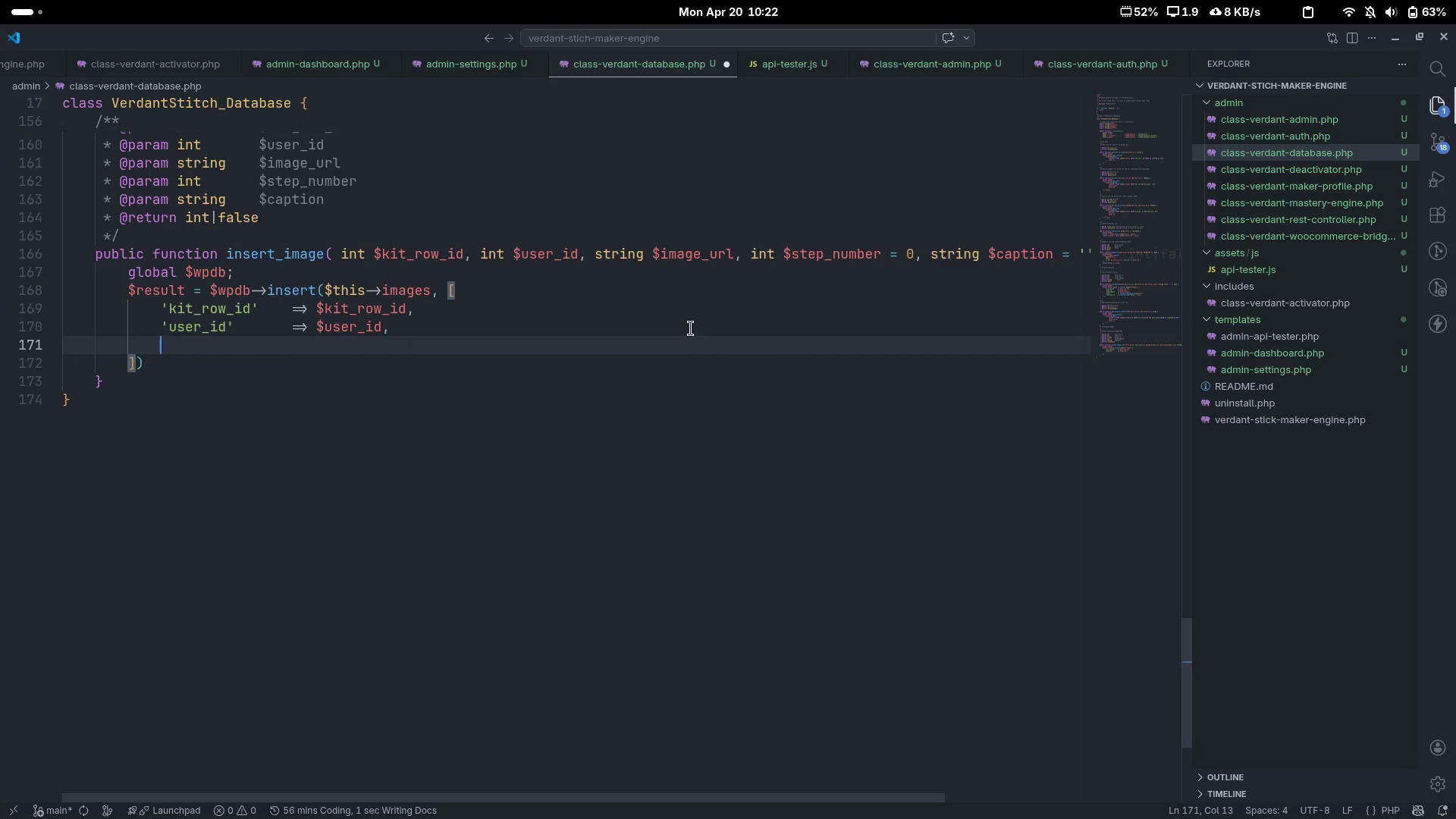 
type(step_number)
 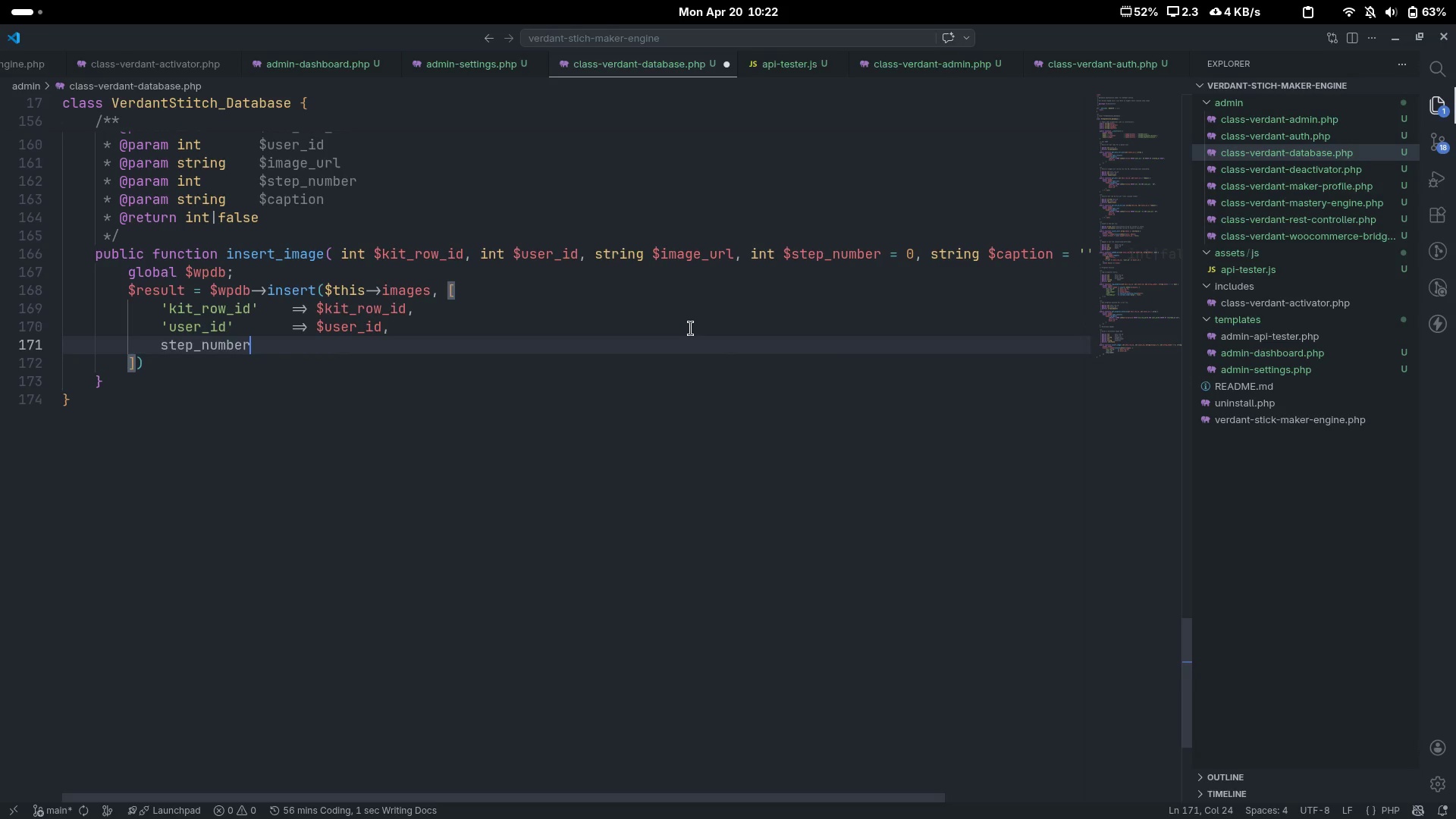 
key(Control+Shift+ShiftLeft)
 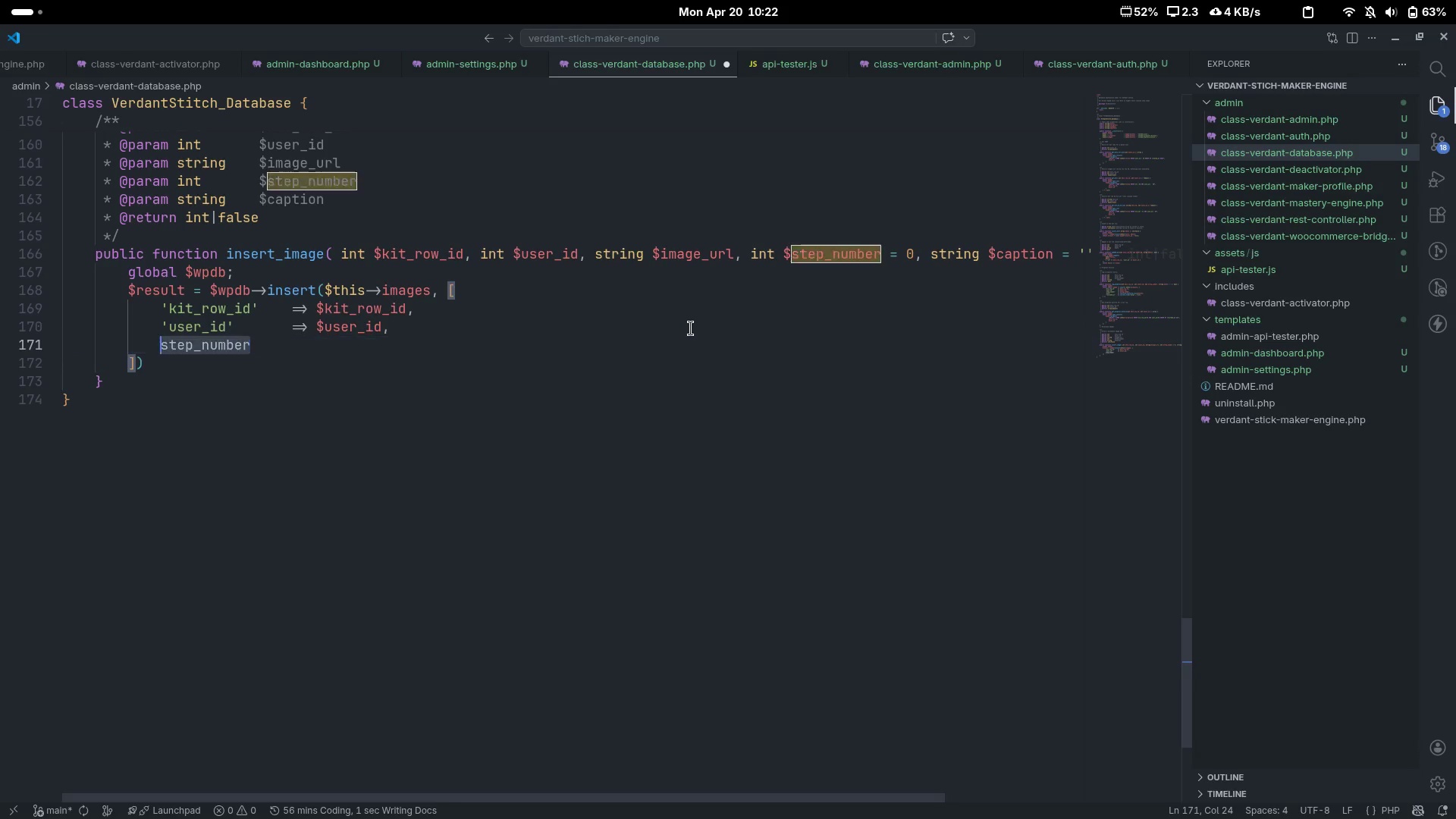 
key(Control+Shift+ArrowLeft)
 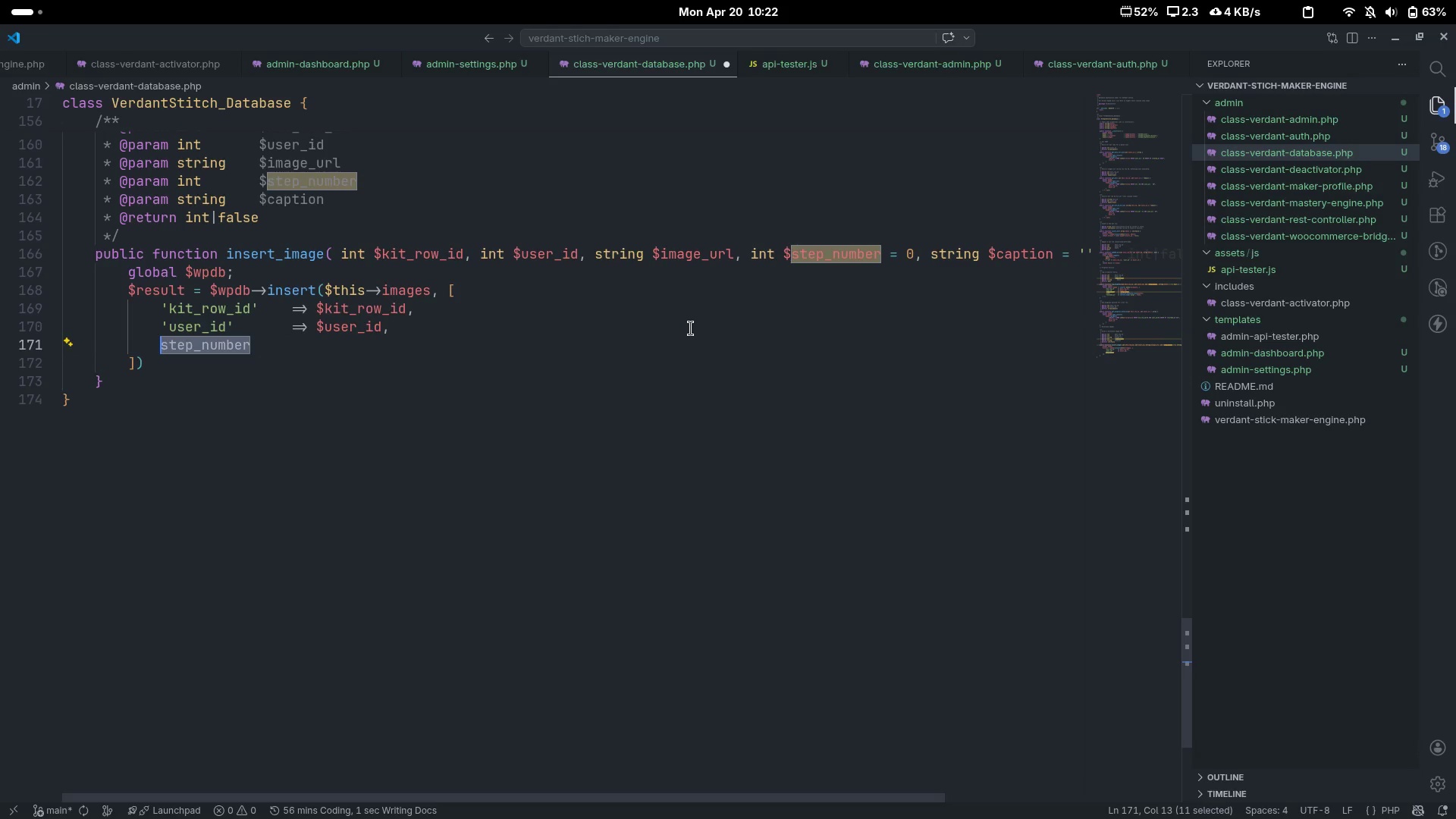 
key(Quote)
 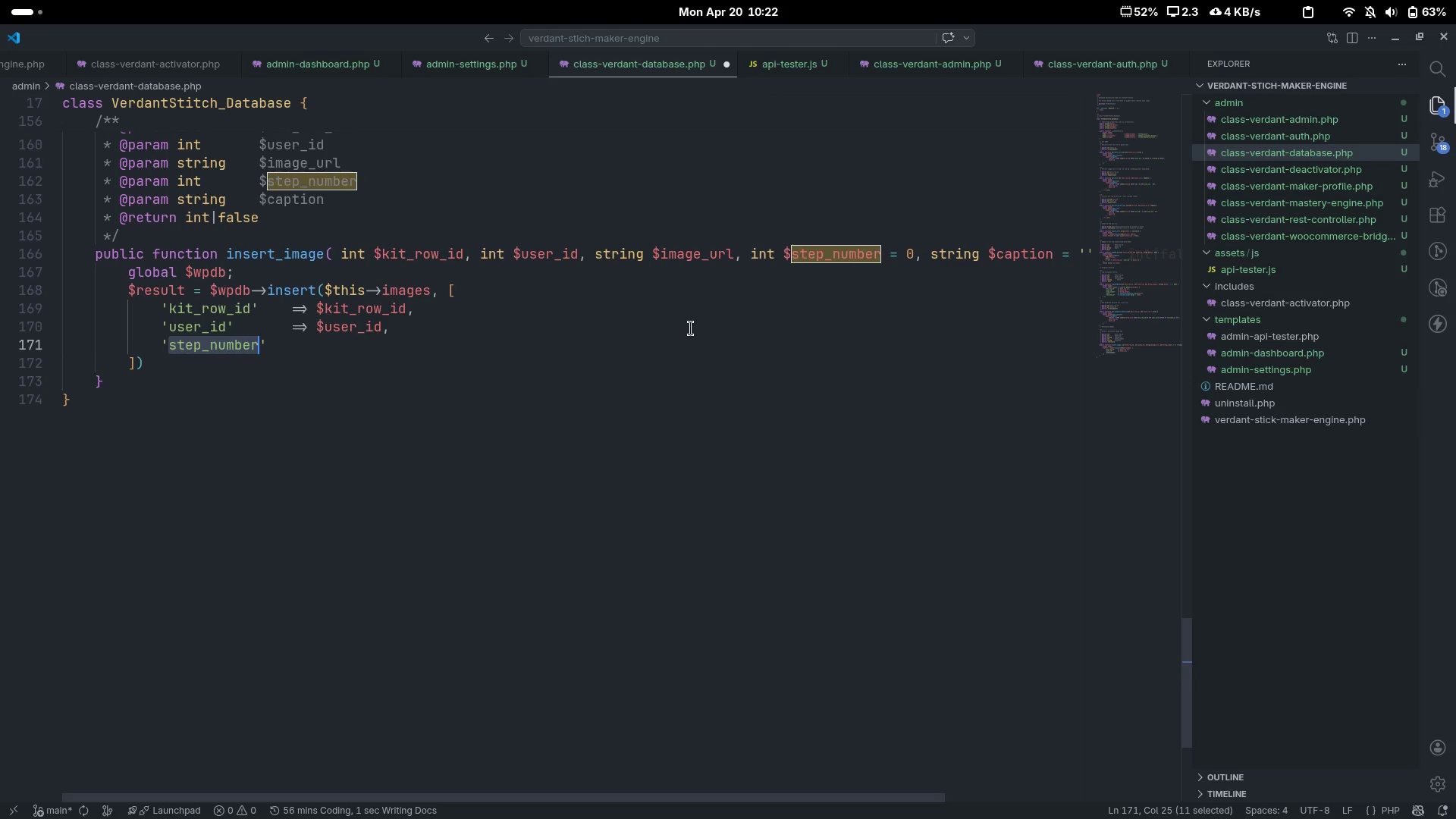 
key(ArrowRight)
 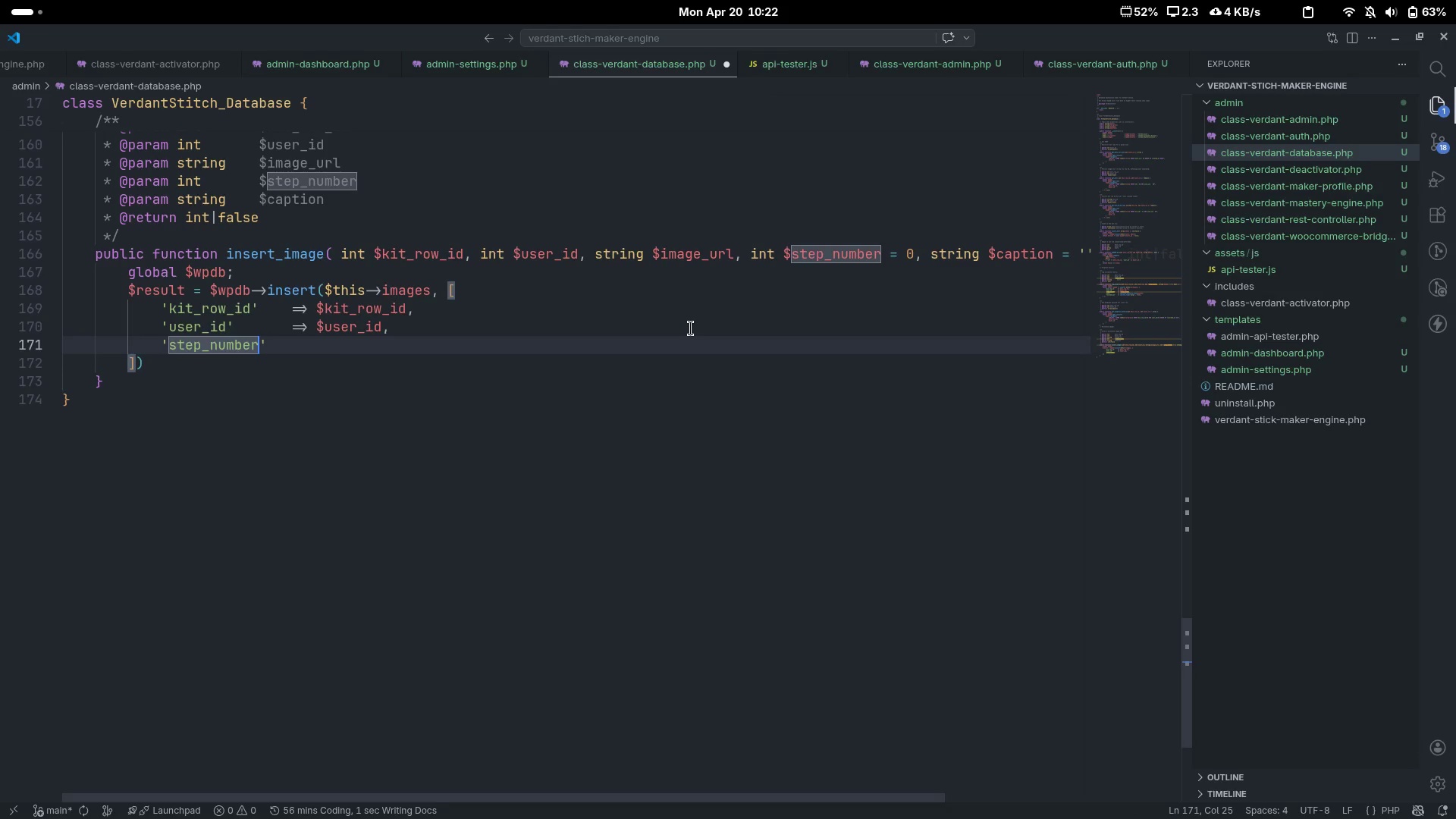 
key(ArrowRight)
 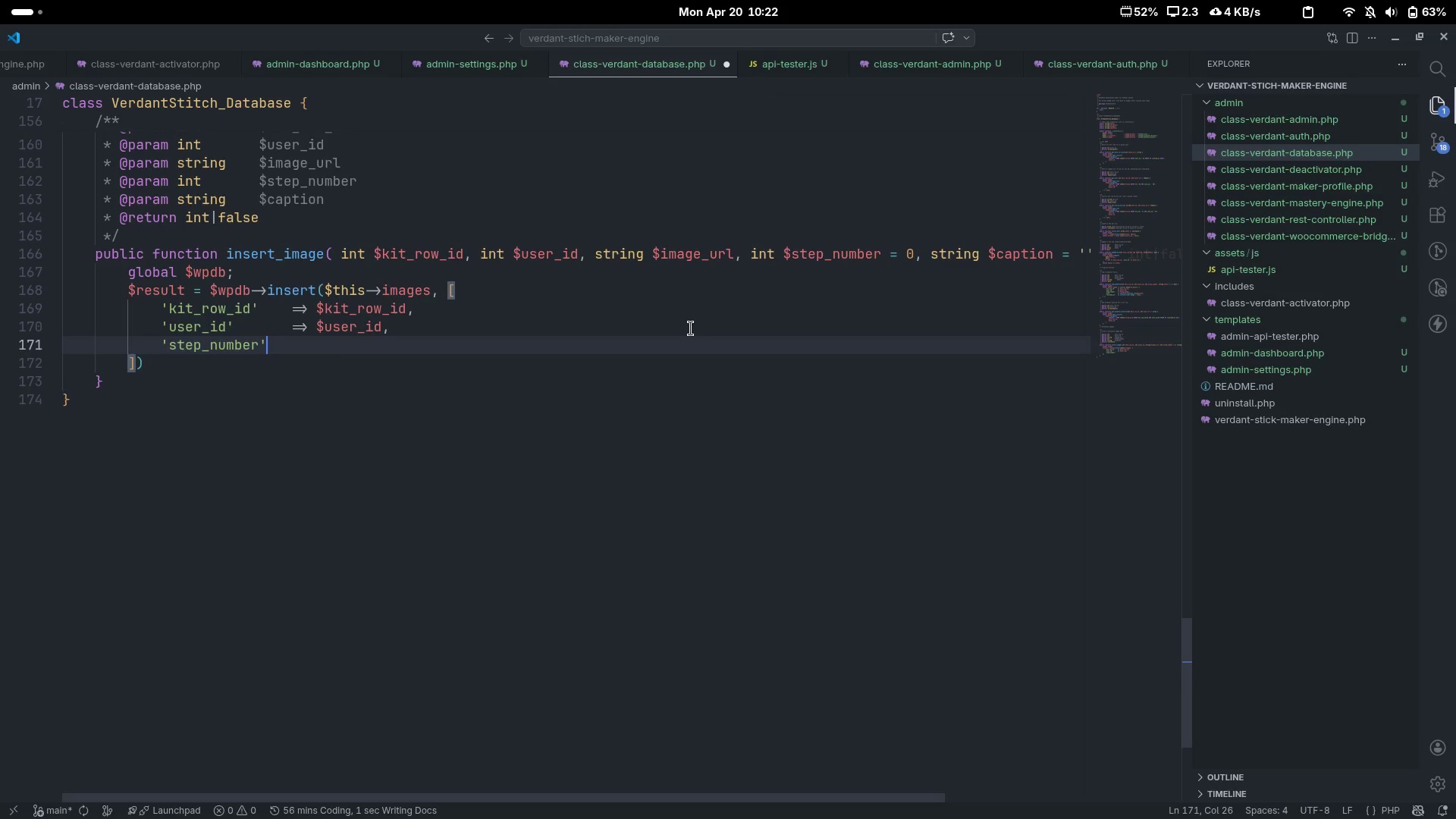 
key(Tab)
type(=> $step)
key(Tab)
type(,)
 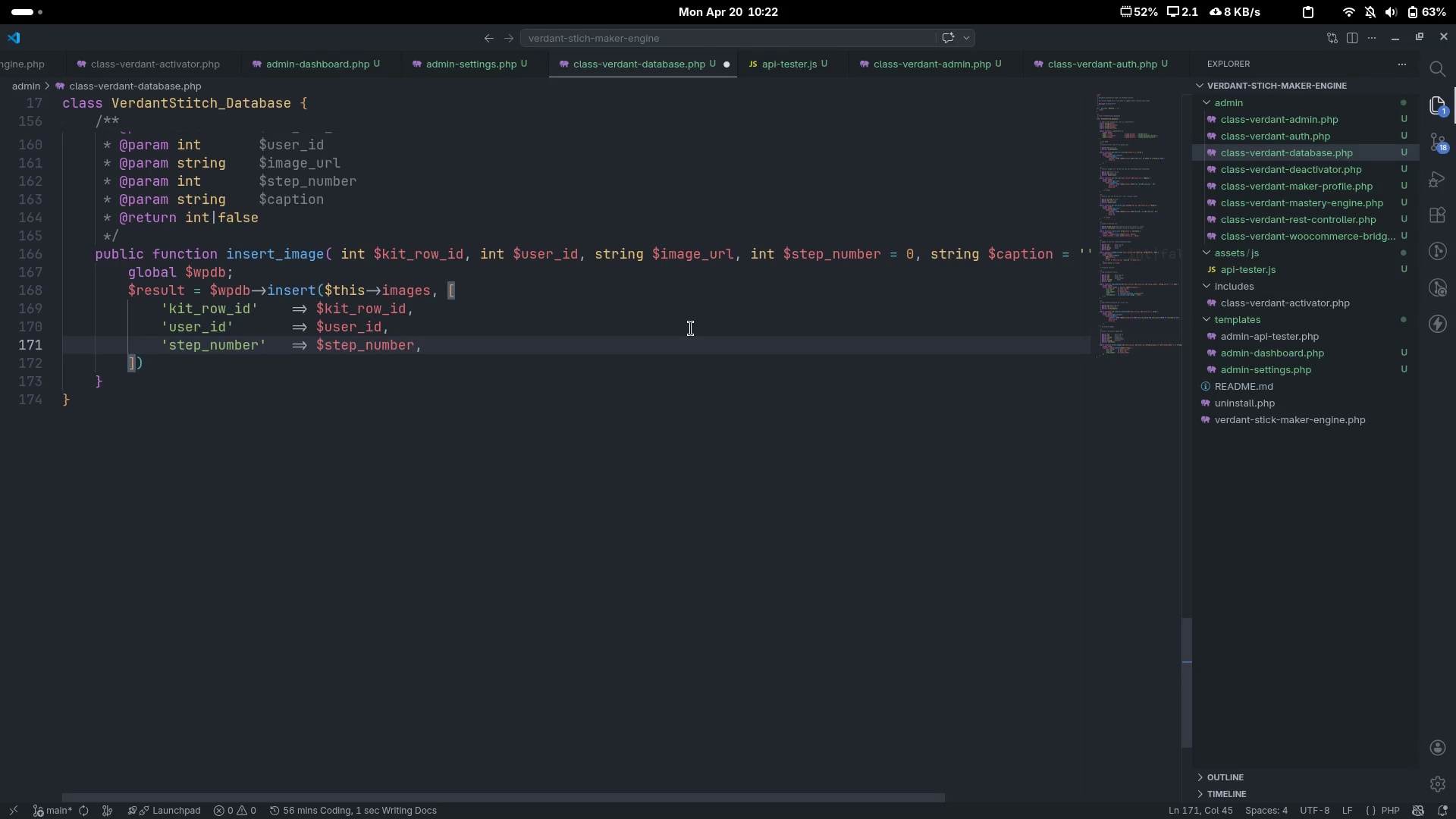 
key(Enter)
 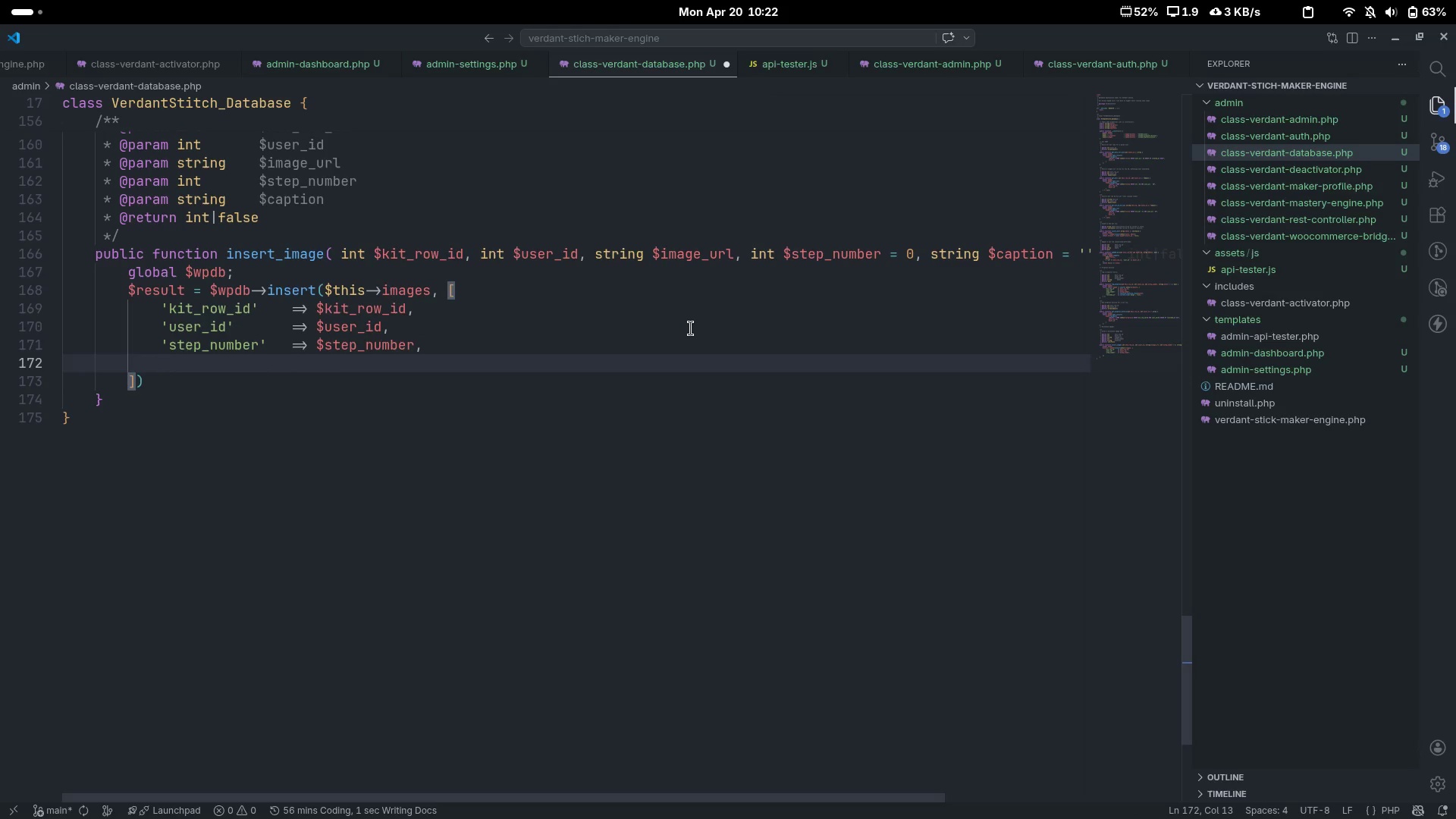 
type('image_url)
 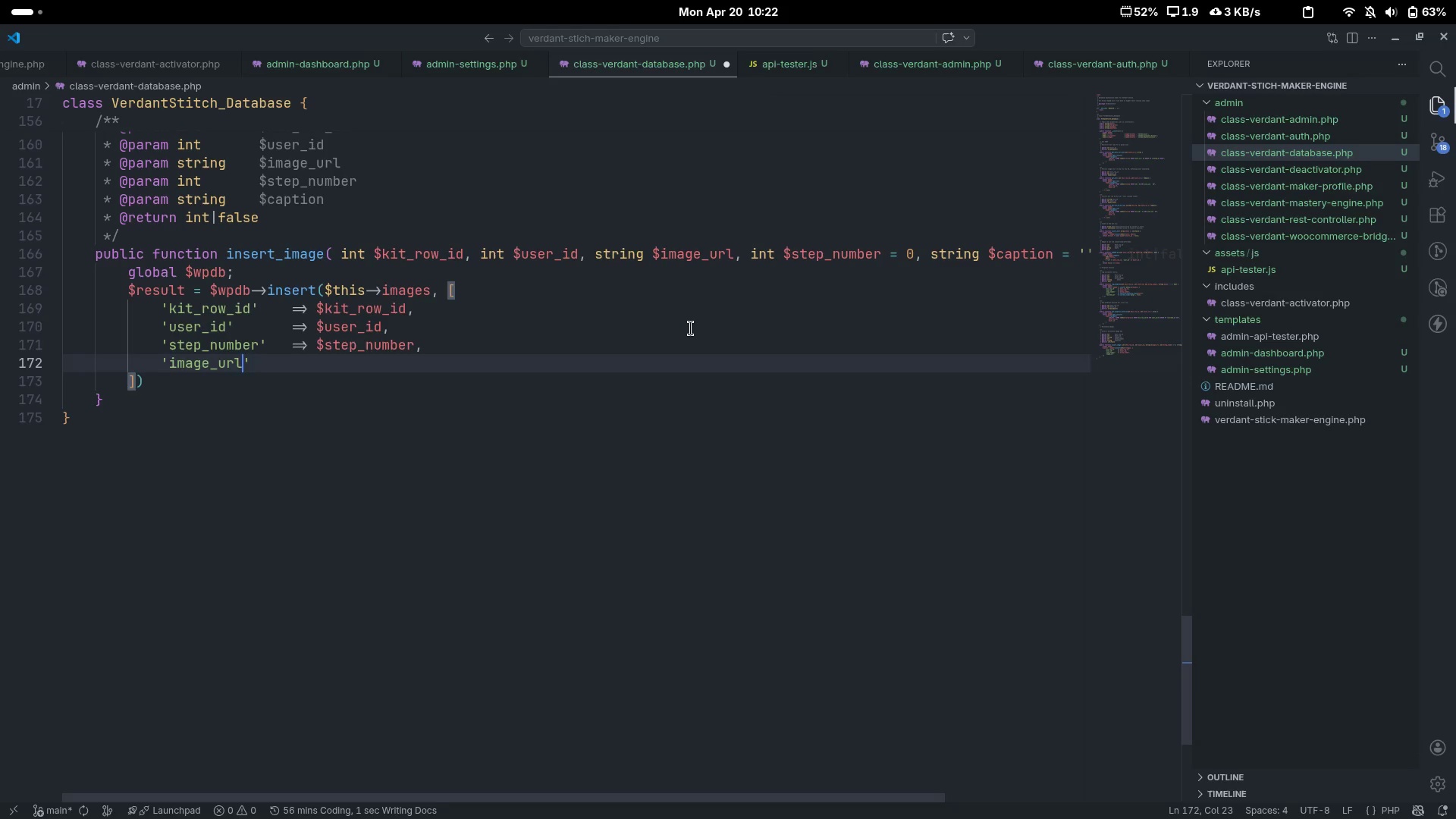 
key(ArrowRight)
 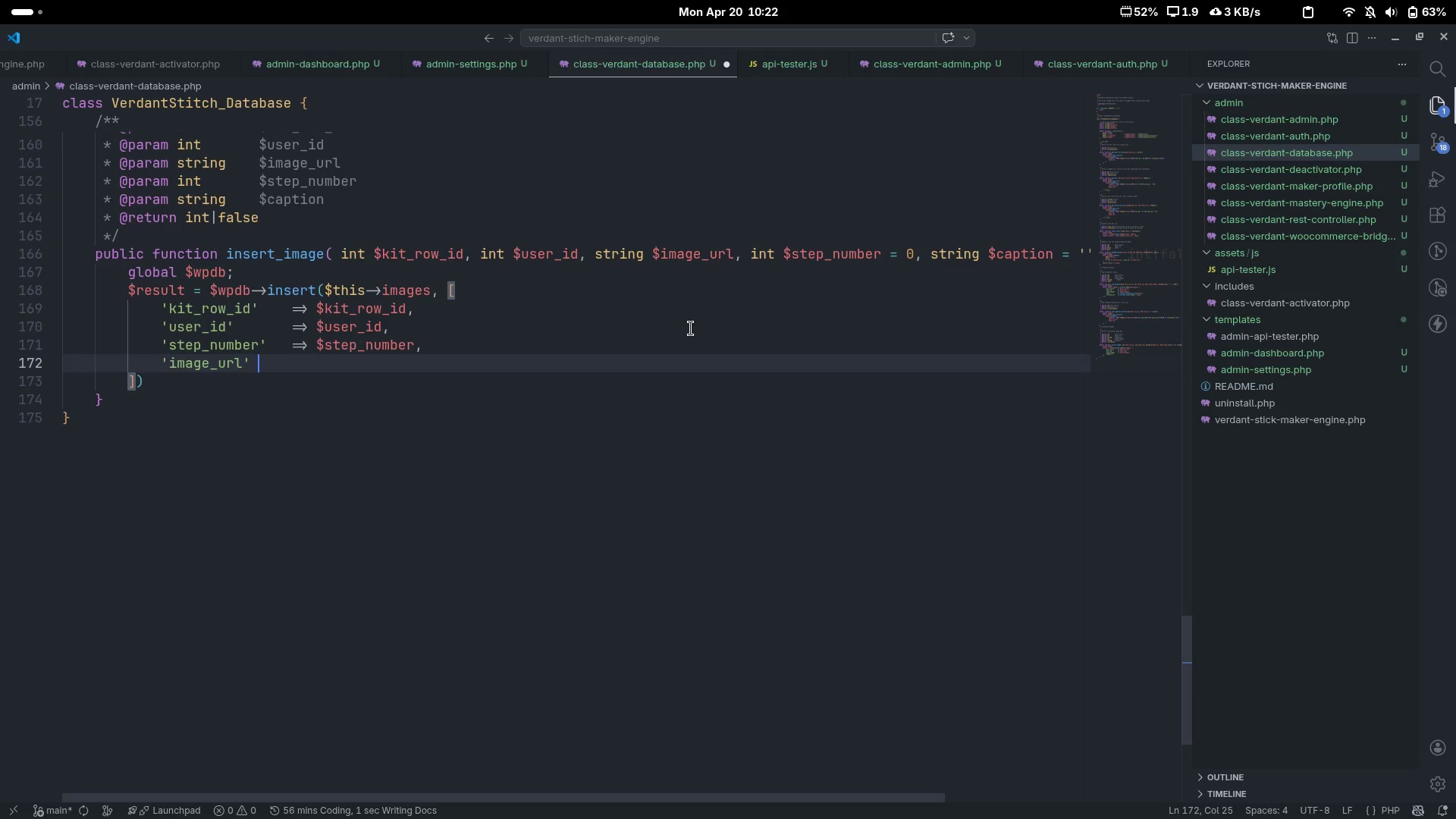 
key(Tab)
key(Tab)
type(=> $)
key(Backspace)
key(Backspace)
type( esc_url_raw( )
 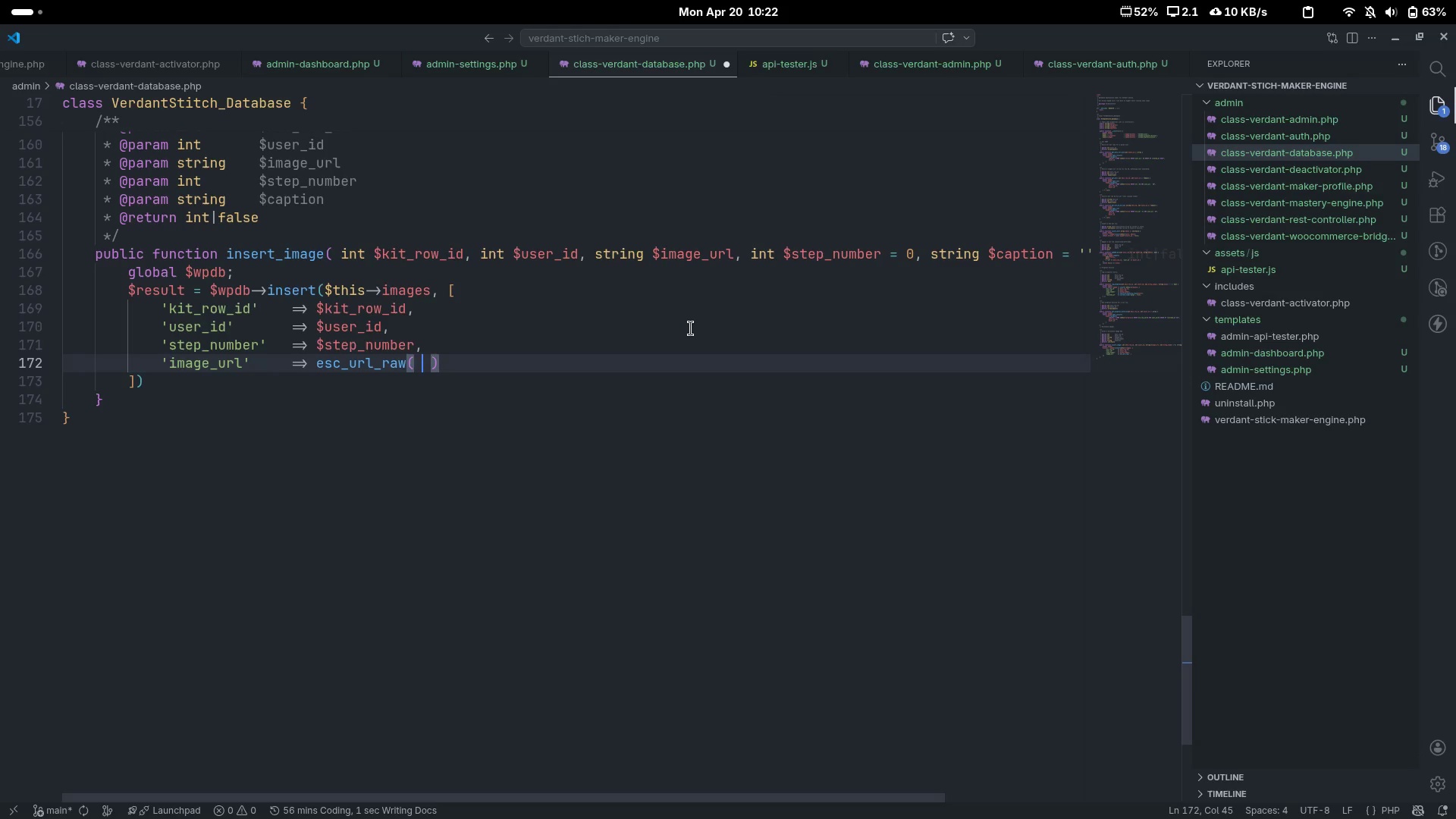 
 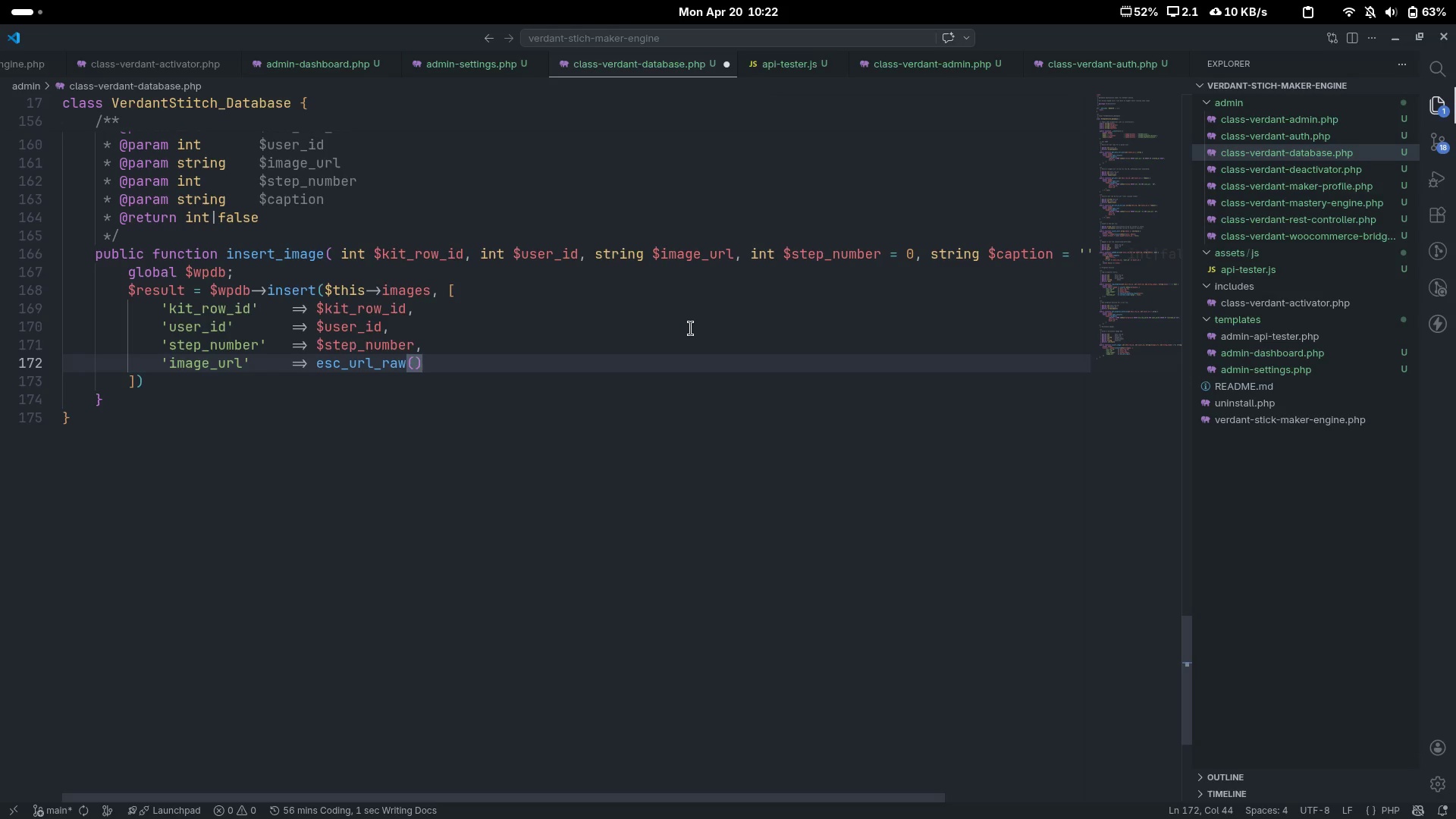 
key(ArrowLeft)
 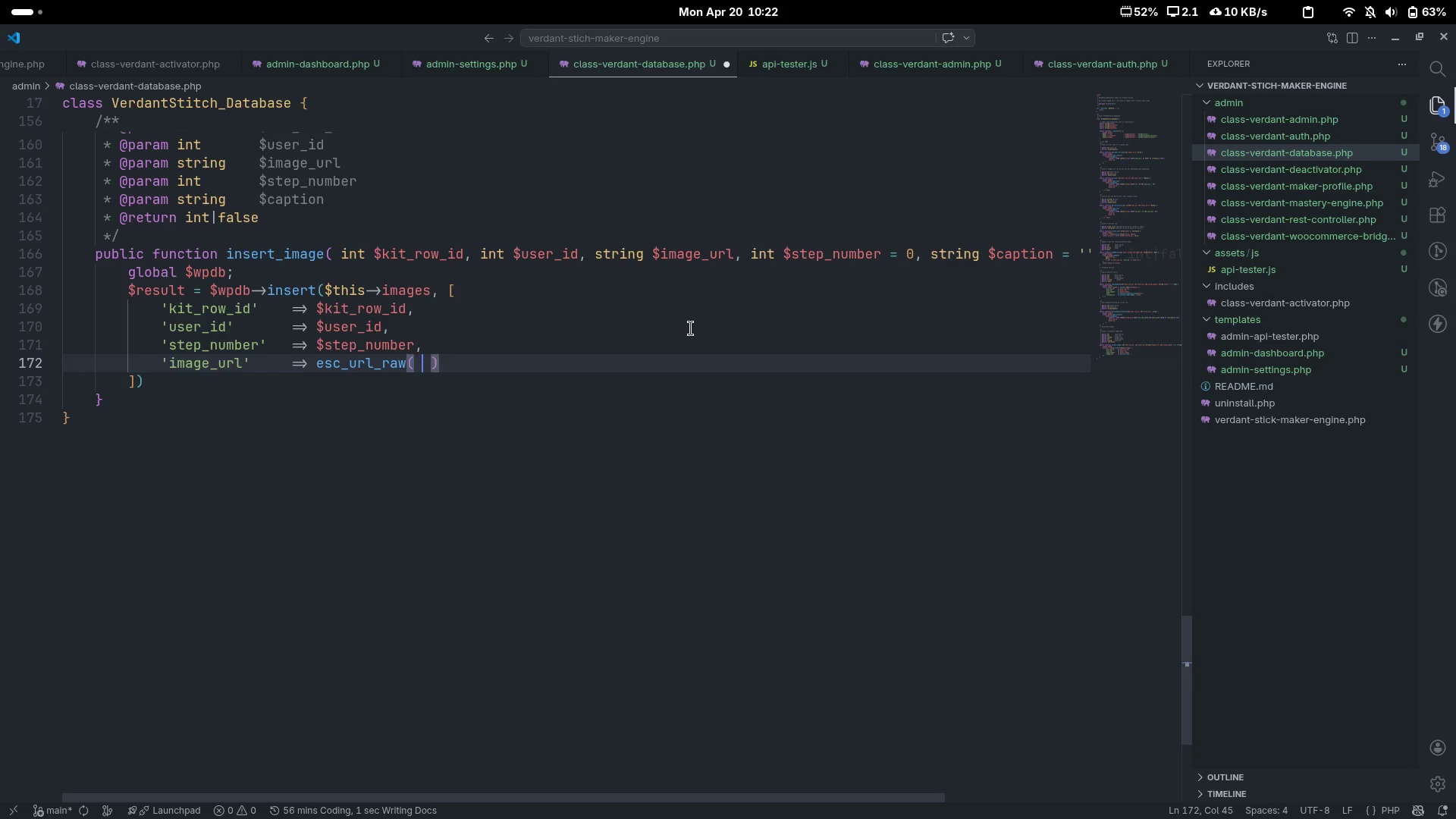 
type( $image)
key(Tab)
 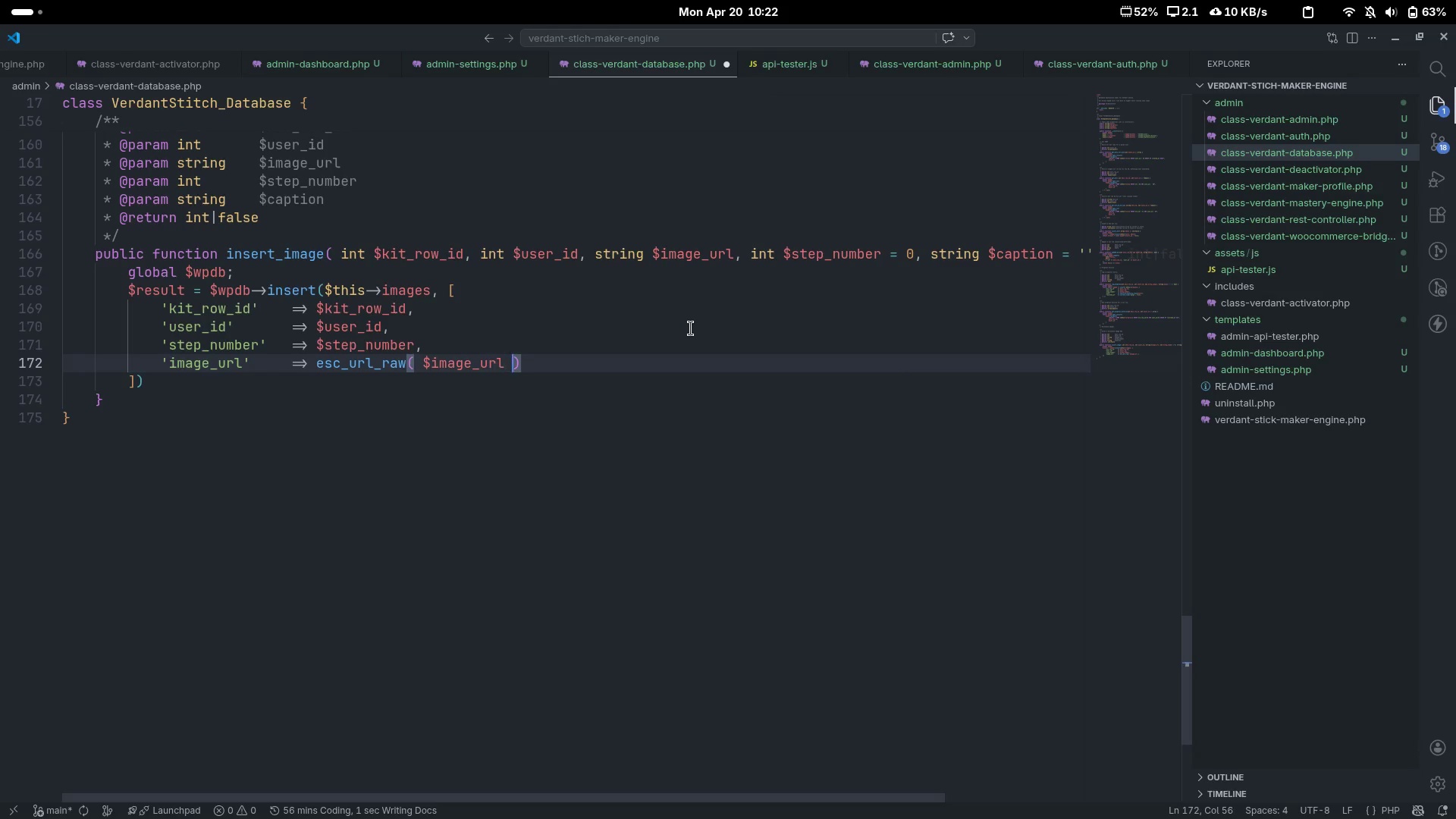 
 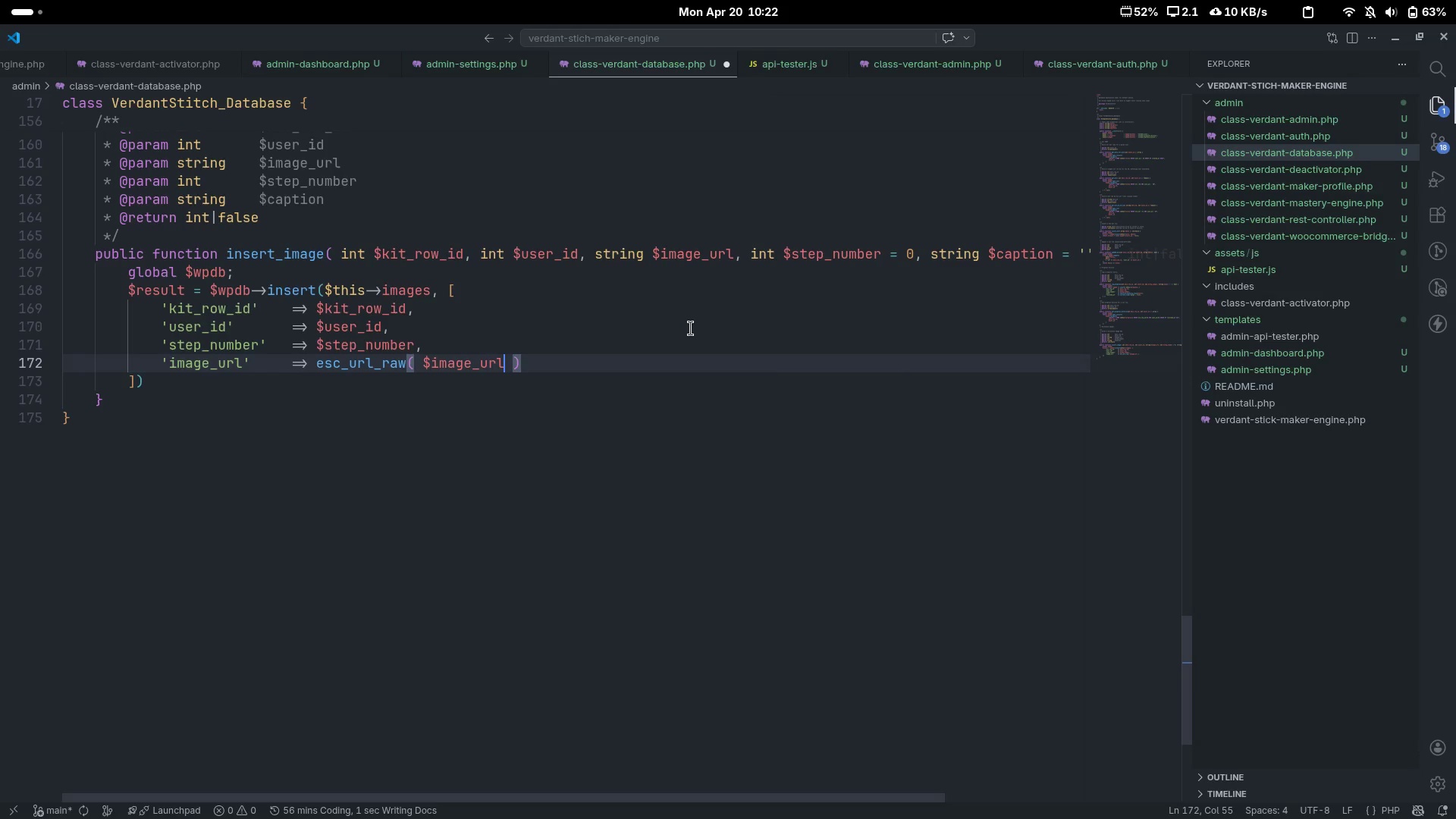 
key(ArrowRight)
 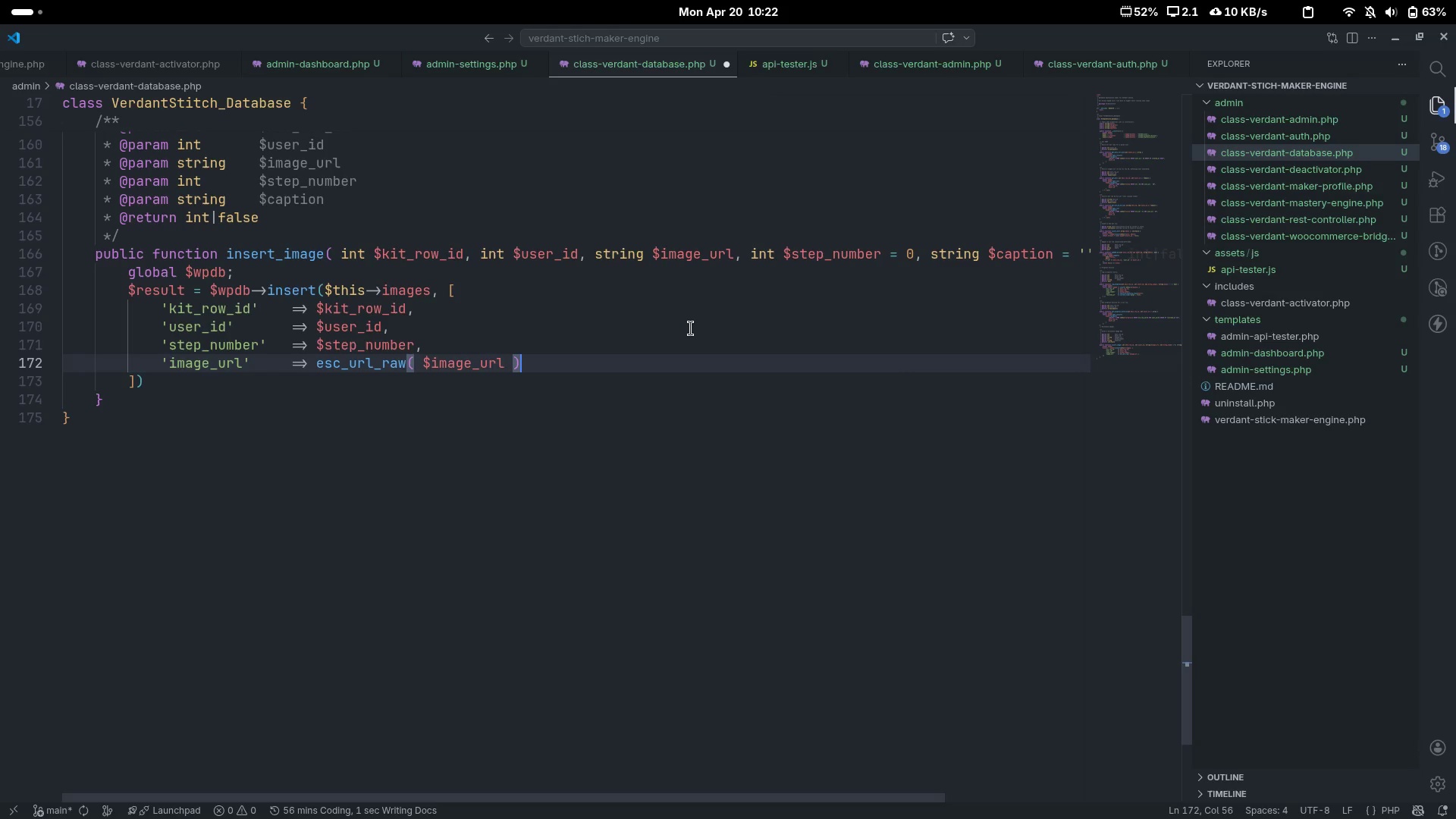 
key(ArrowRight)
 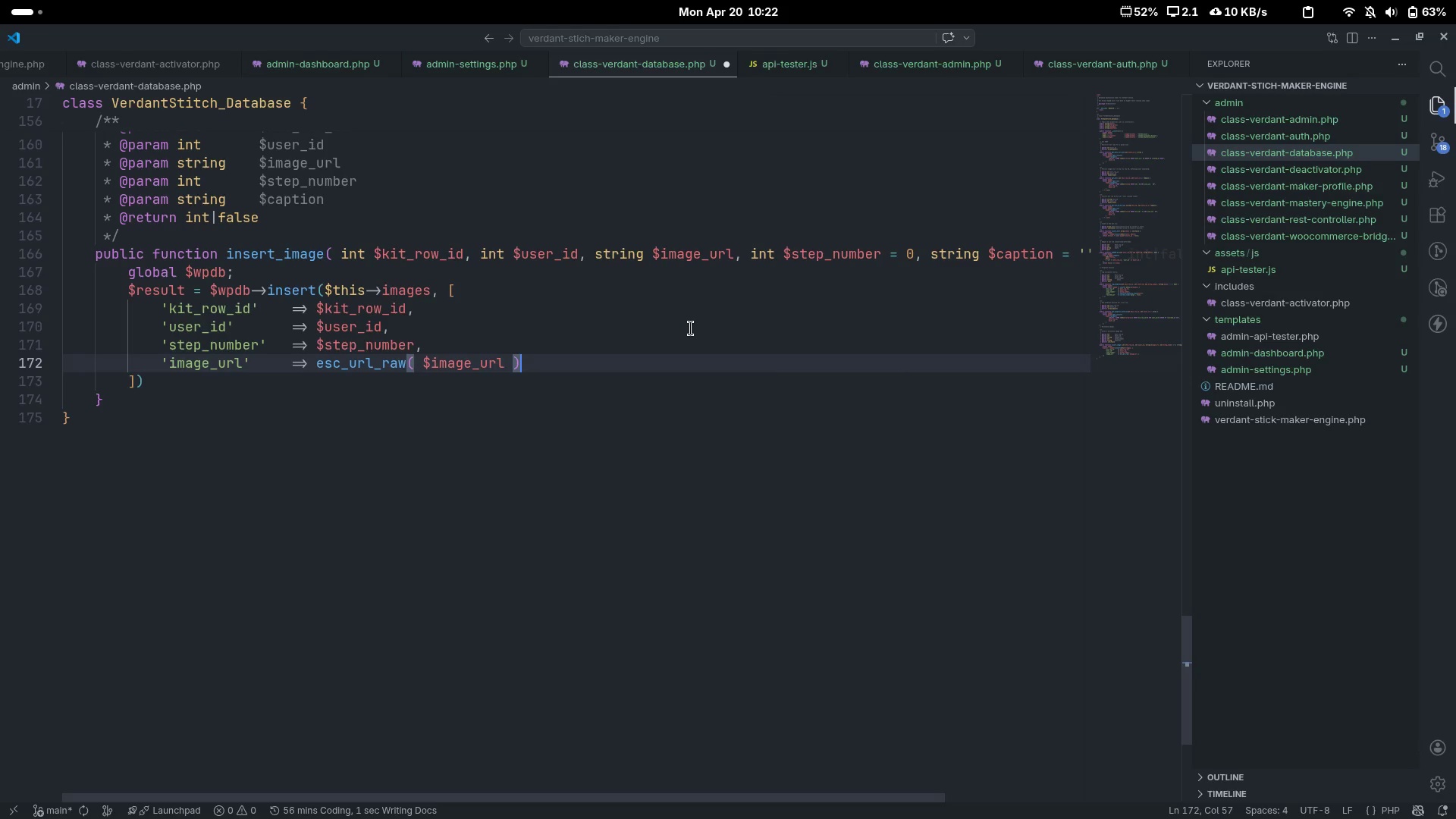 
key(Comma)
 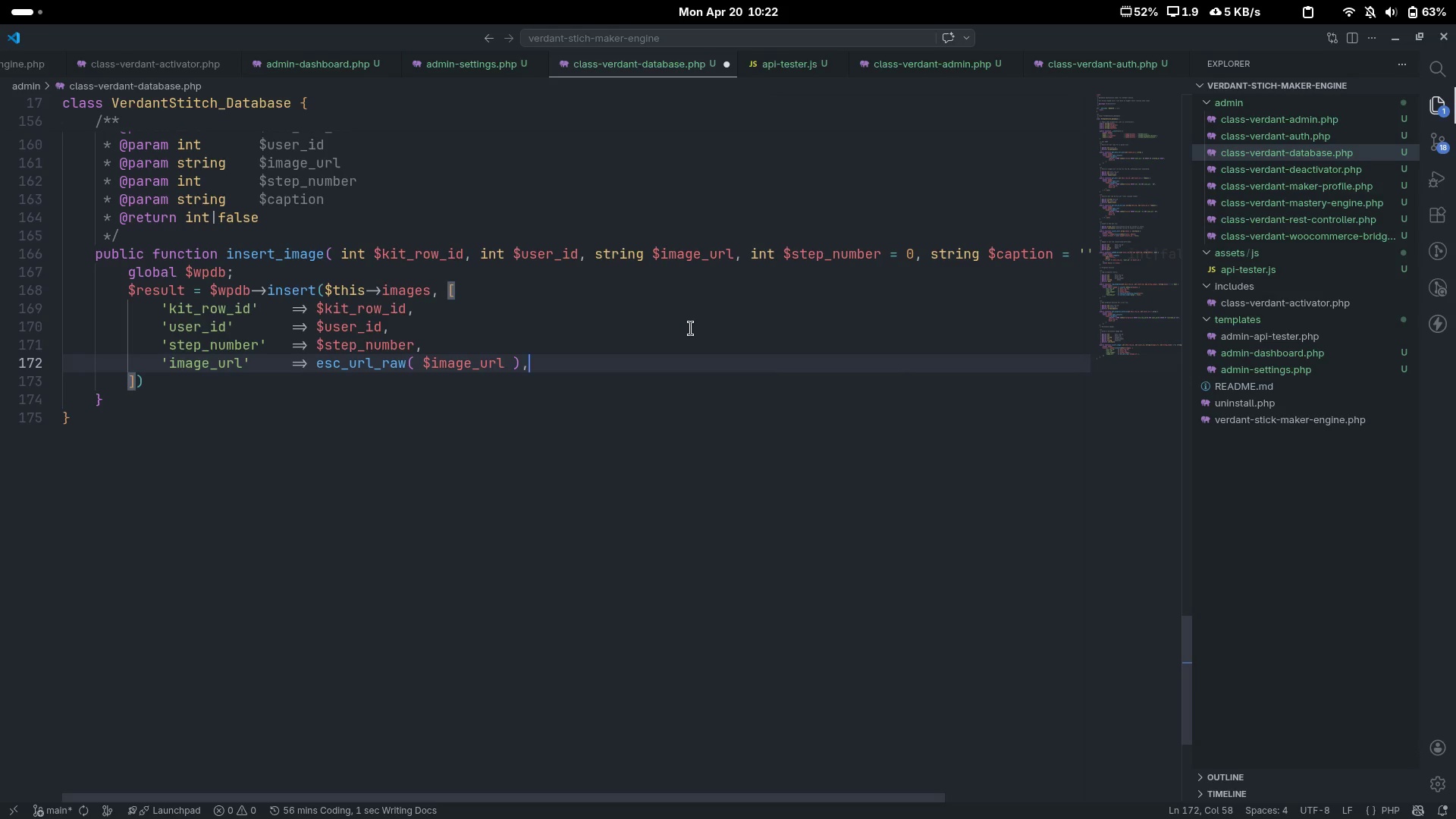 
key(Enter)
 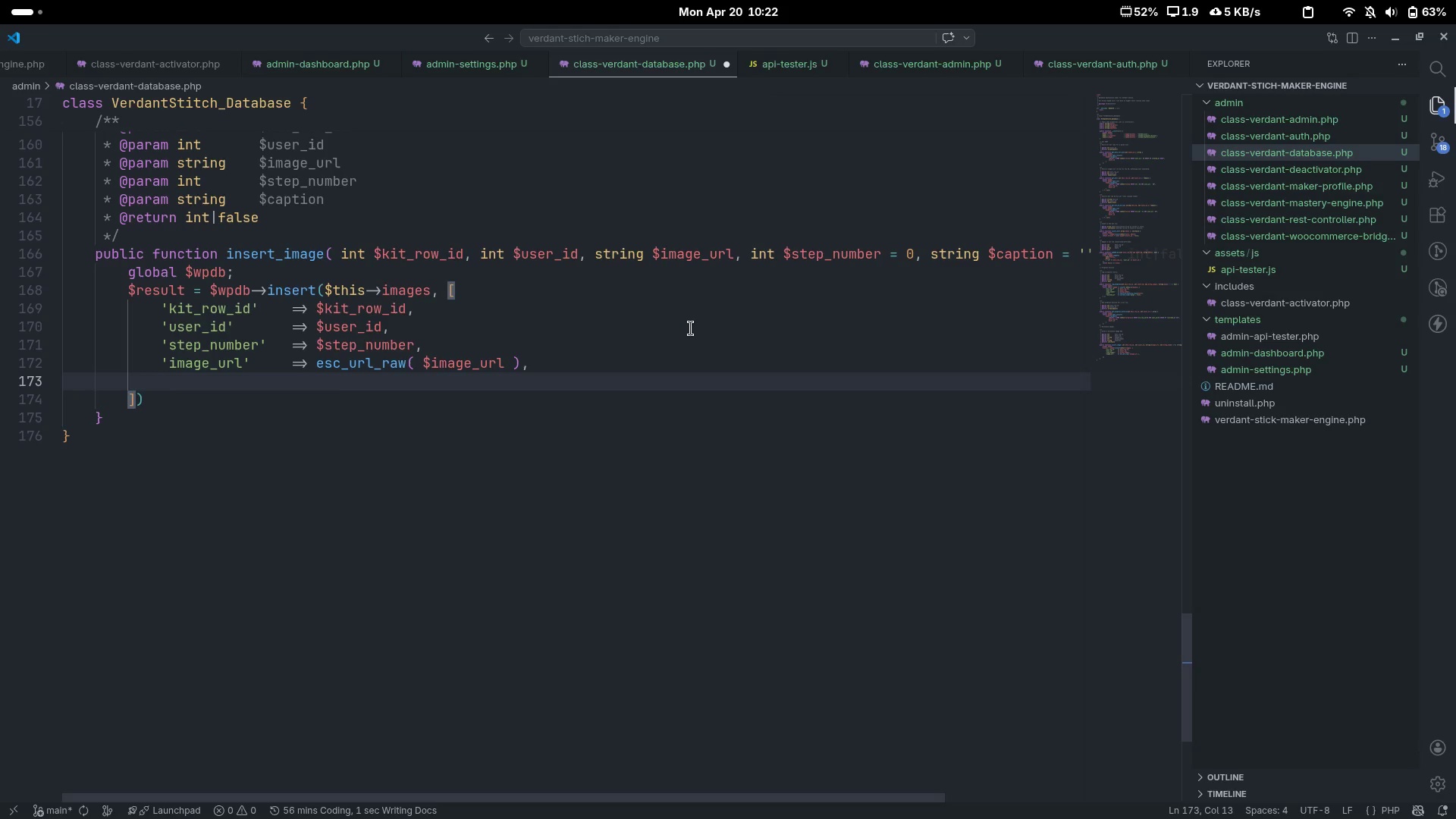 
type('caption)
 